 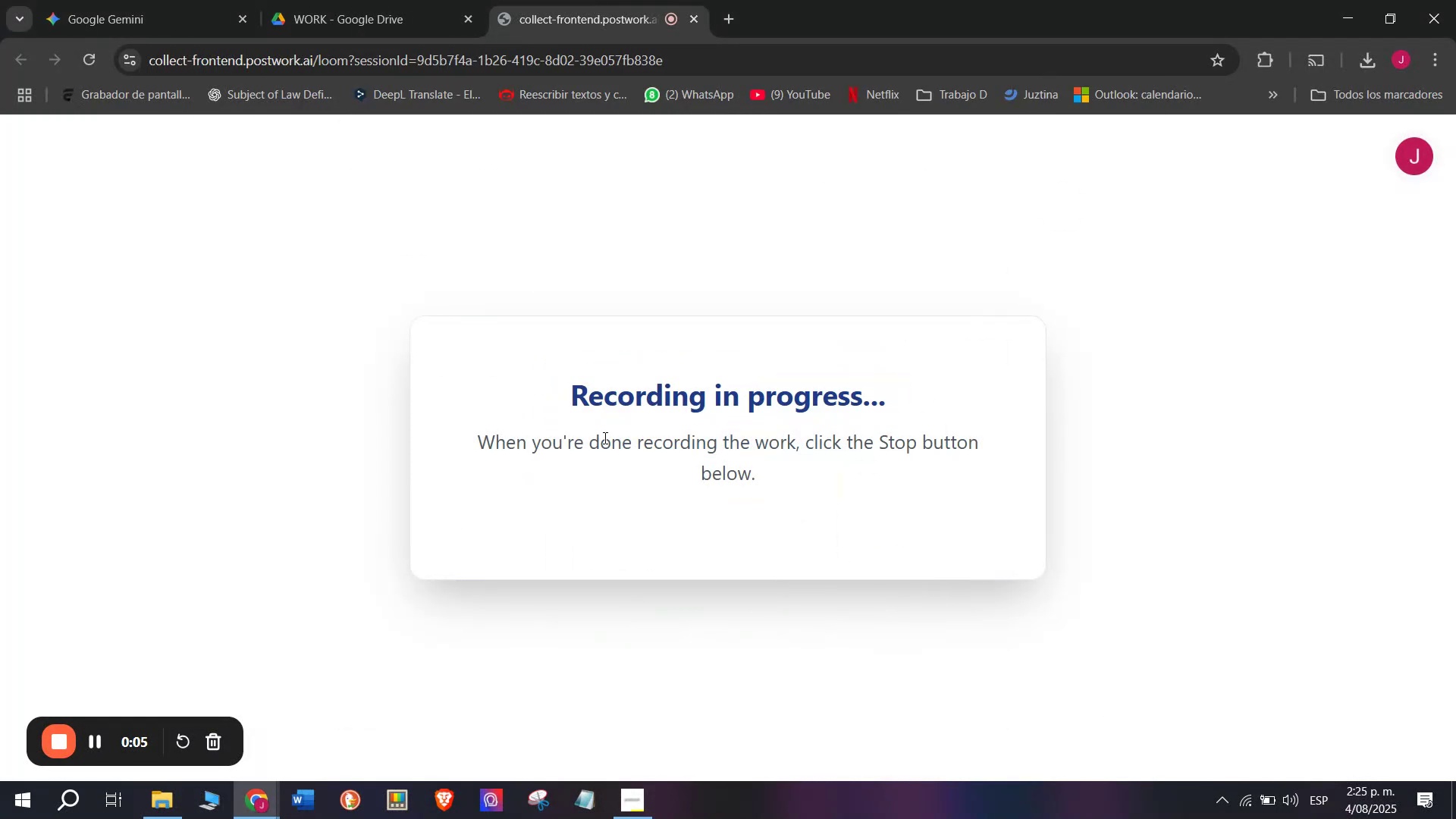 
left_click([365, 0])
 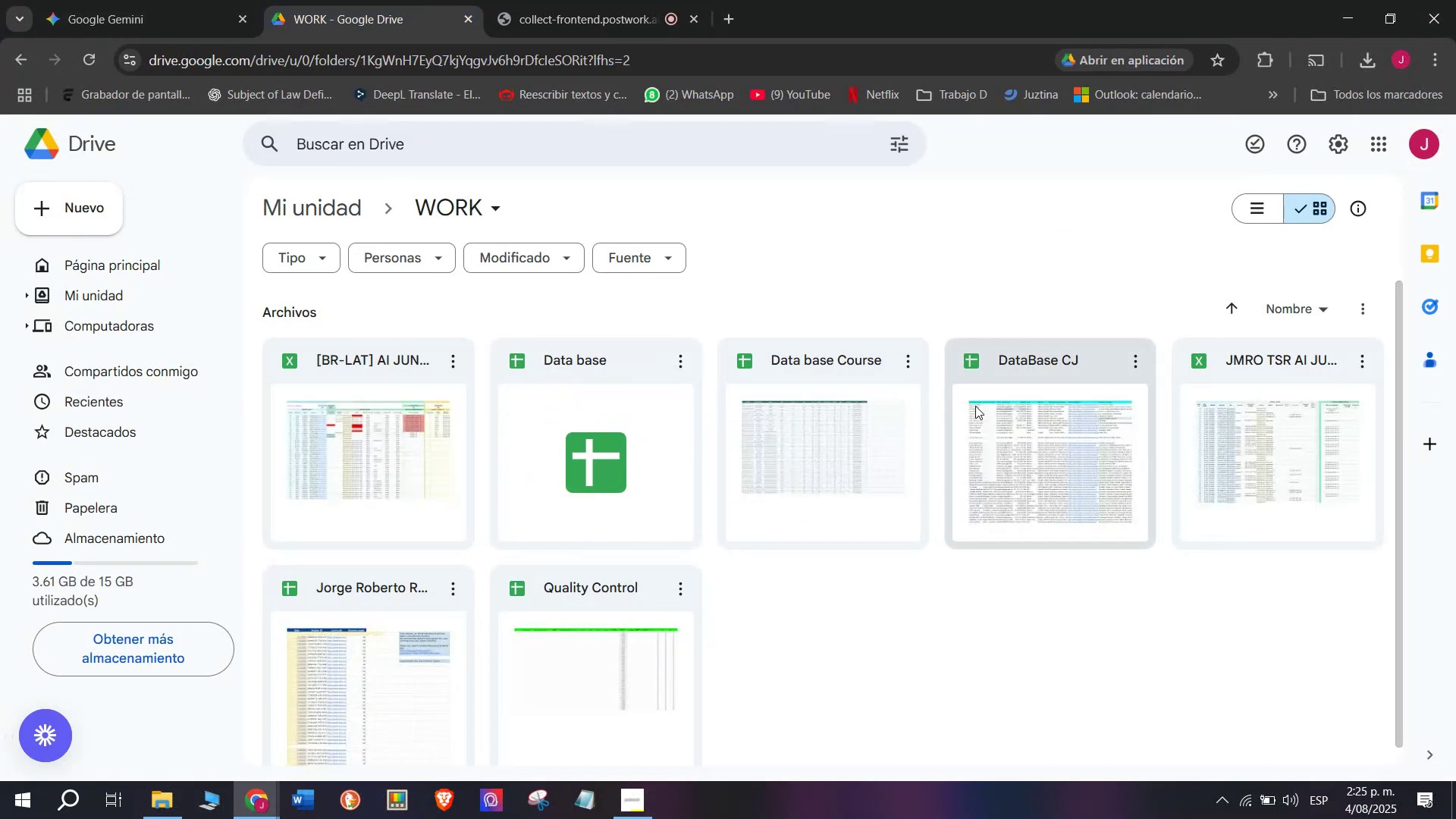 
double_click([841, 436])
 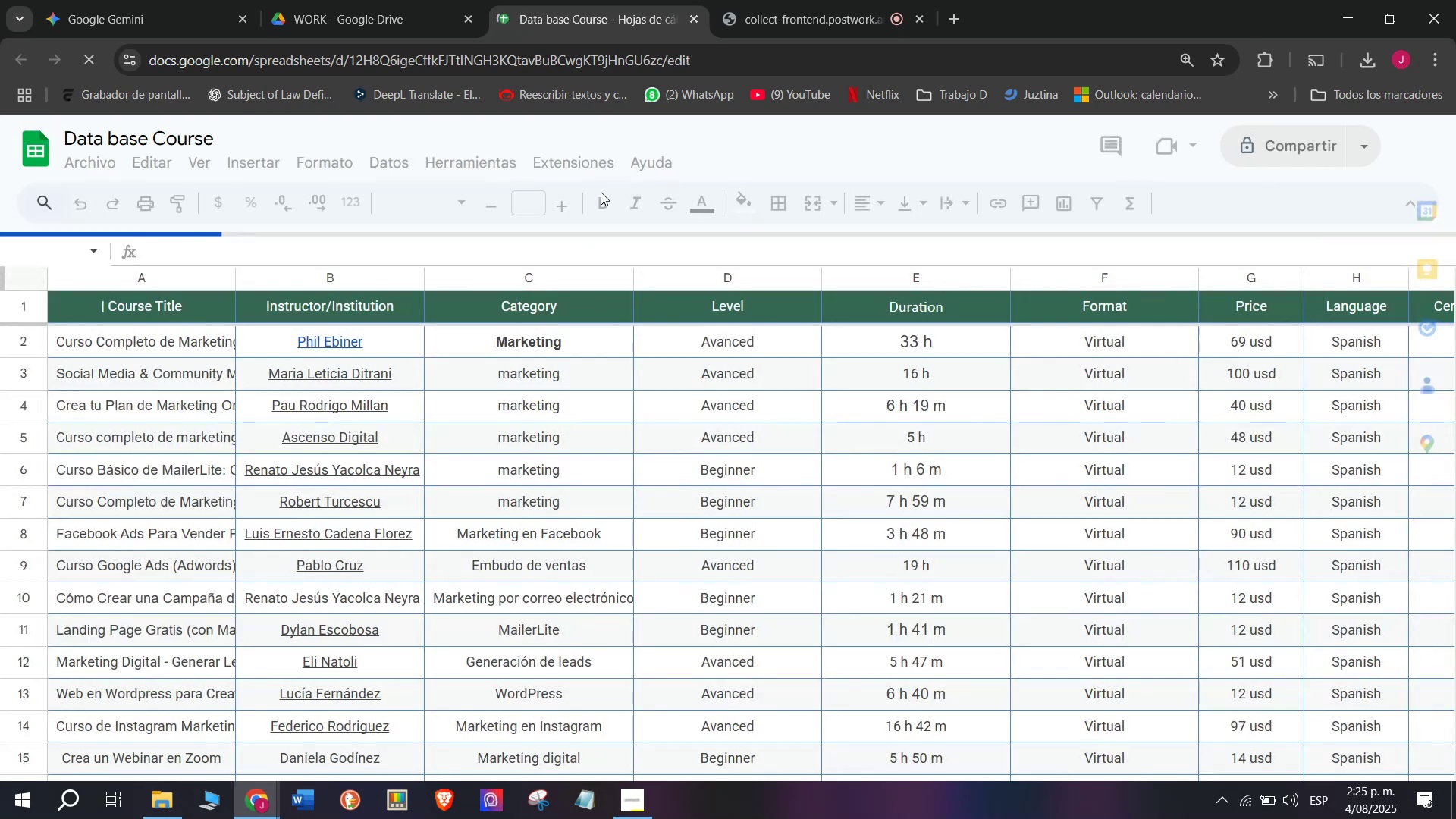 
scroll: coordinate [413, 463], scroll_direction: down, amount: 230.0
 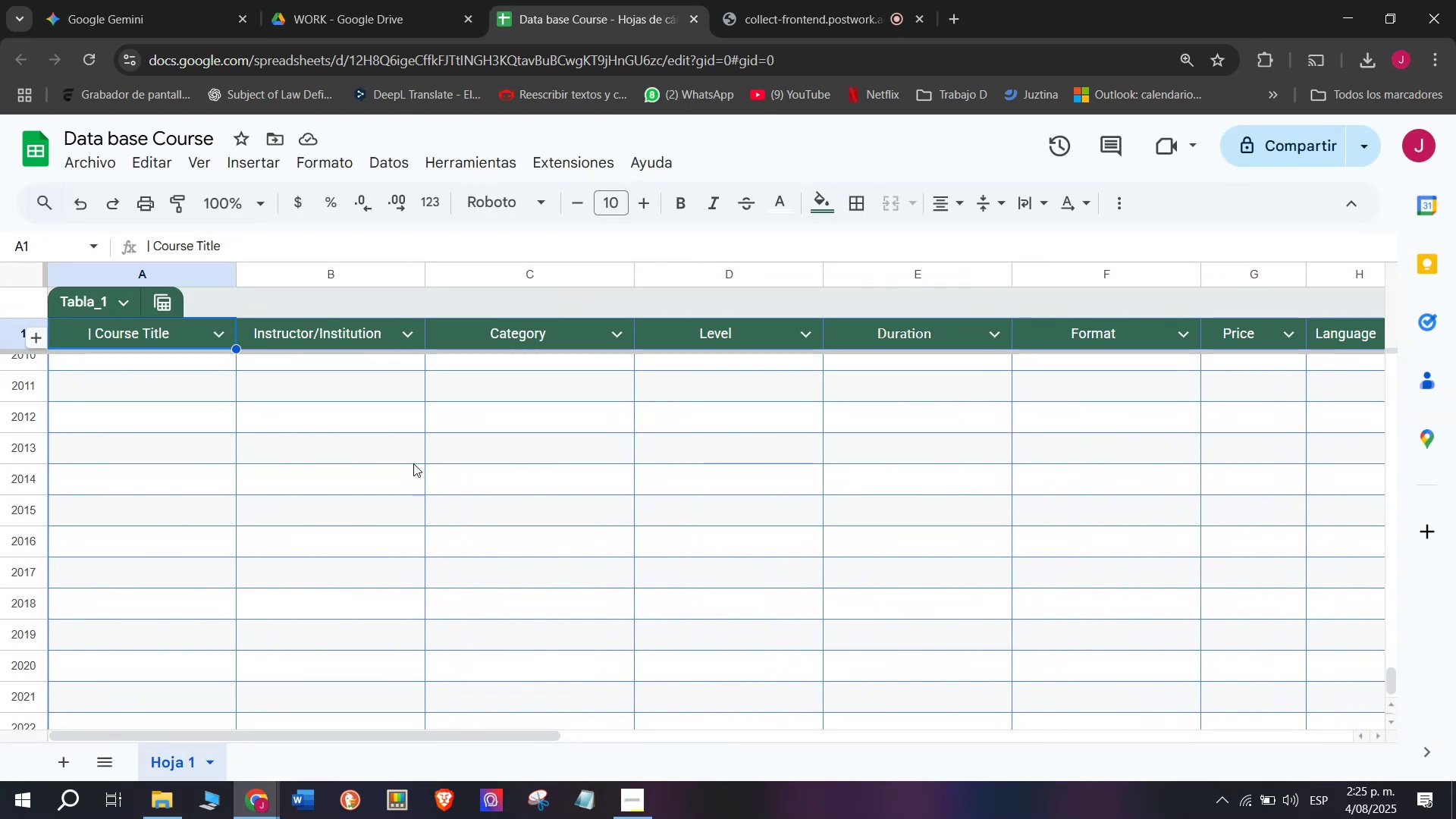 
scroll: coordinate [413, 463], scroll_direction: up, amount: 1.0
 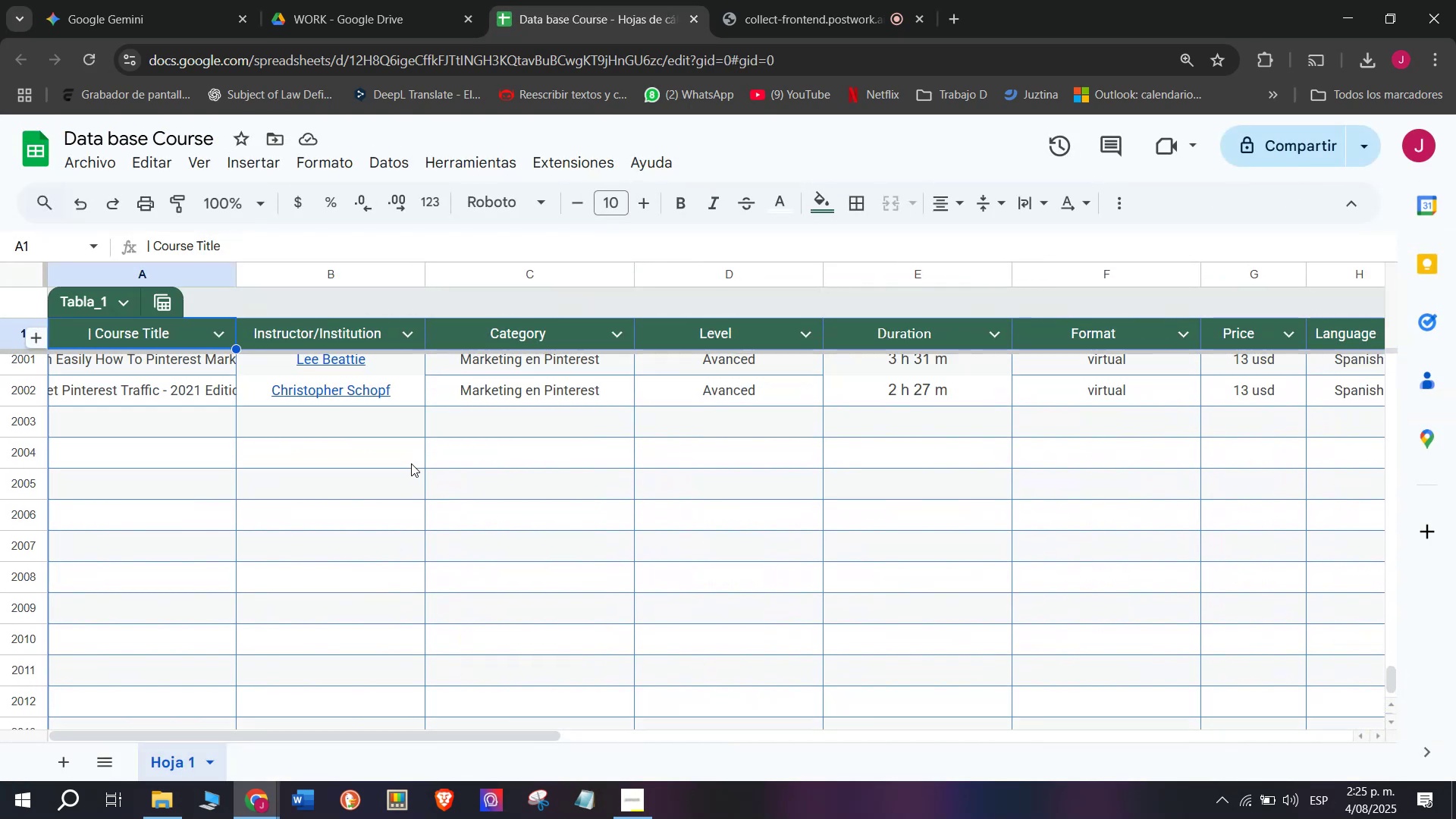 
scroll: coordinate [232, 480], scroll_direction: none, amount: 0.0
 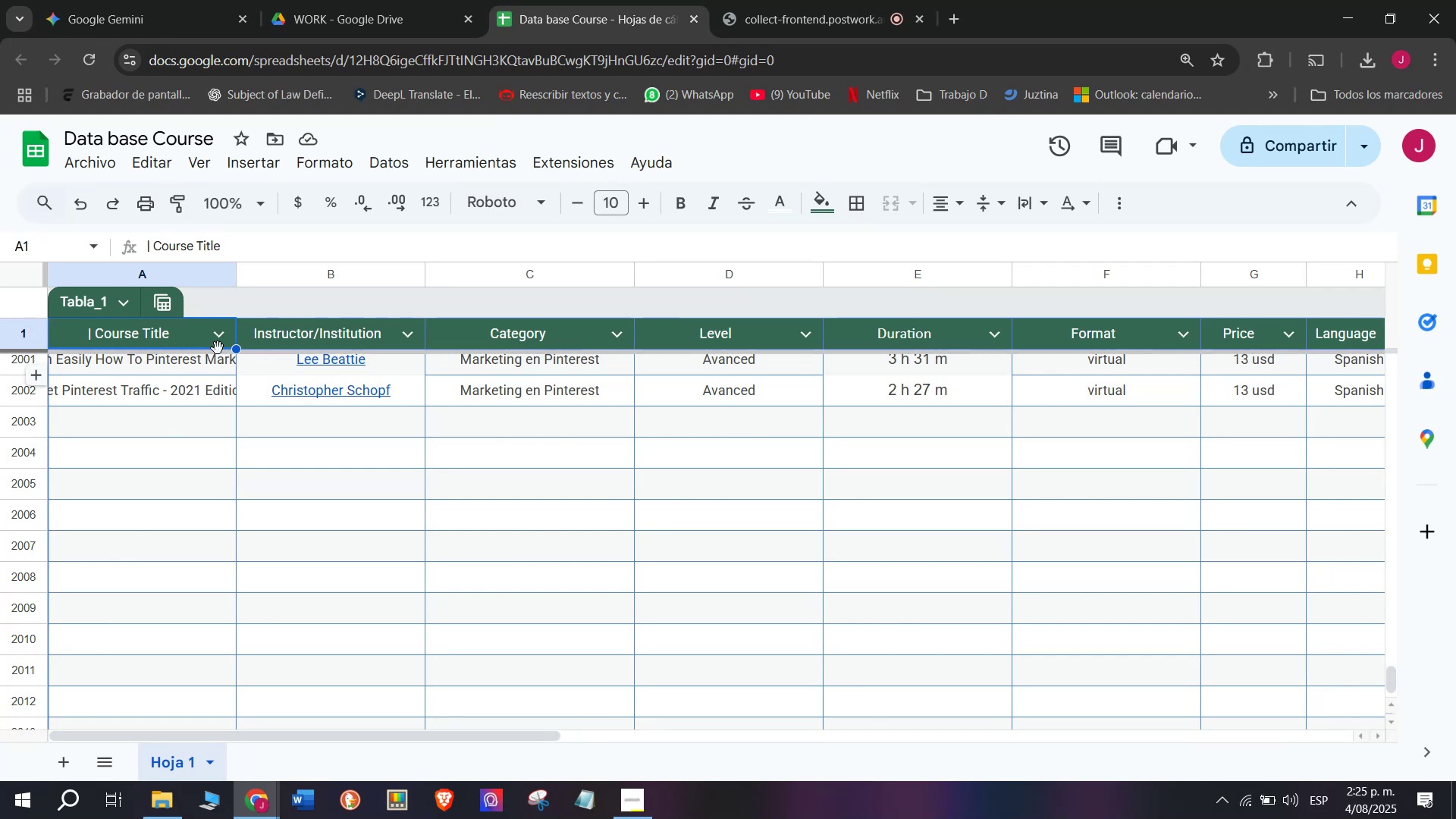 
left_click([299, 319])
 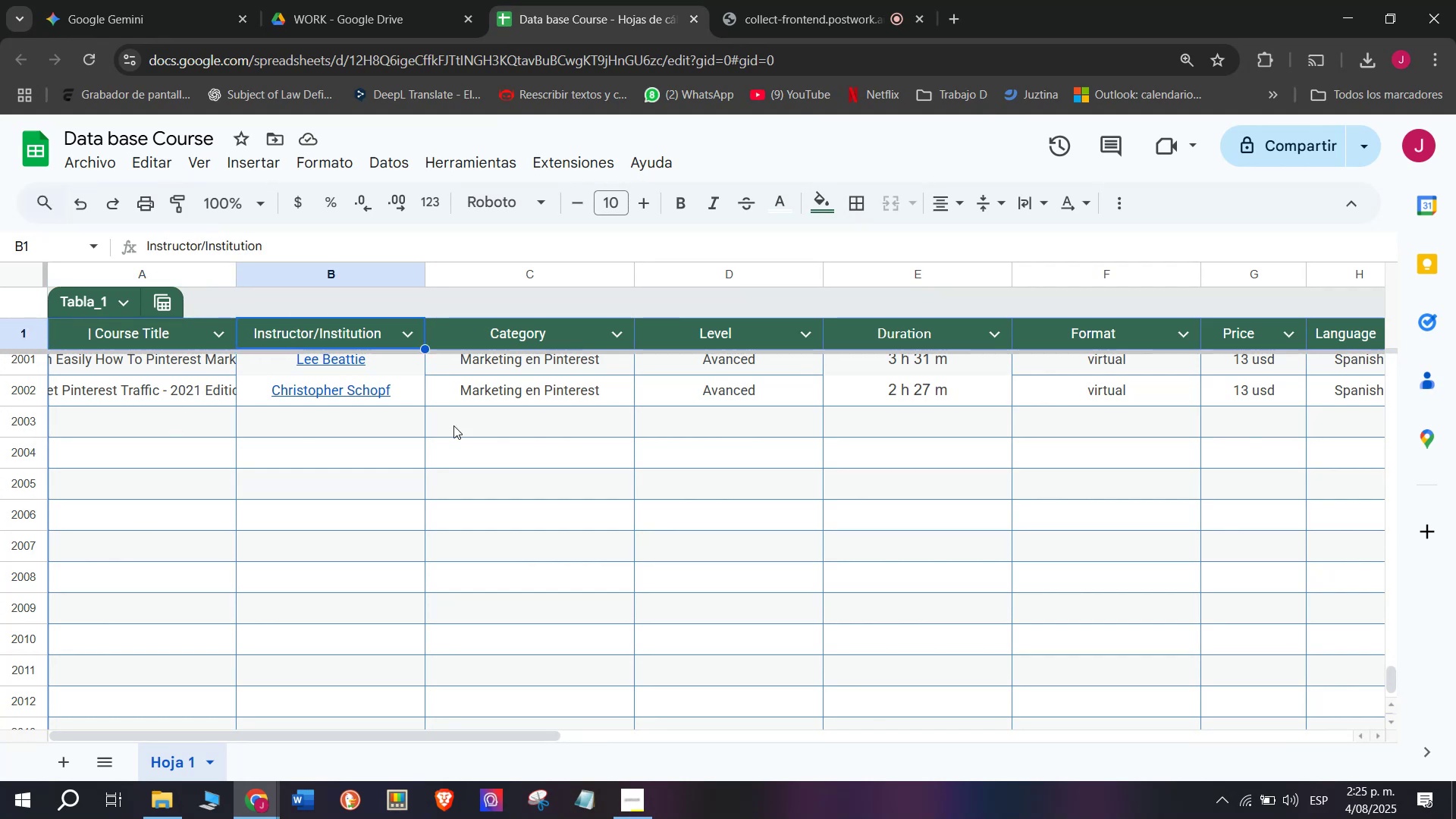 
left_click([457, 430])
 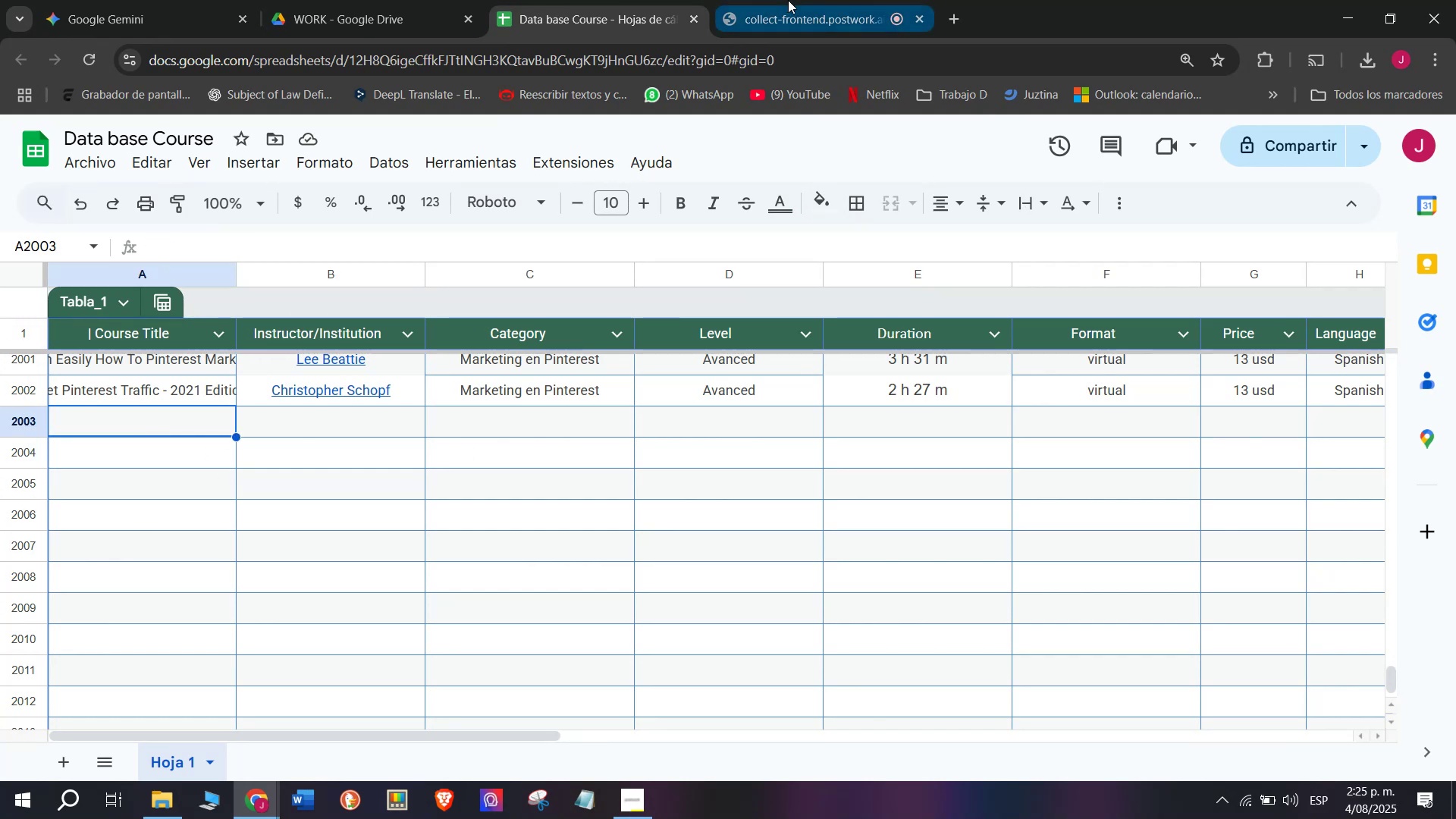 
left_click_drag(start_coordinate=[335, 0], to_coordinate=[642, 0])
 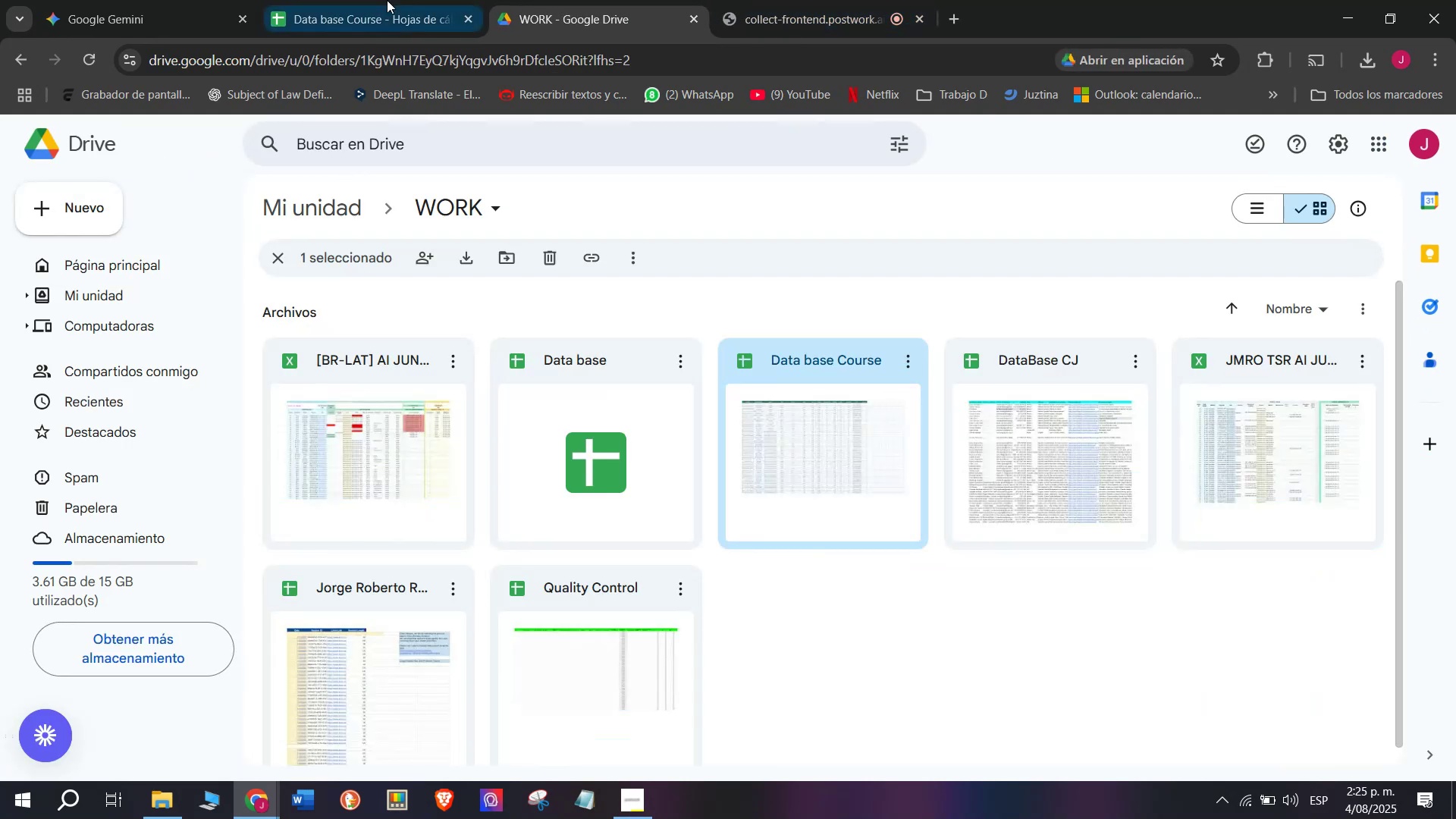 
left_click([387, 0])
 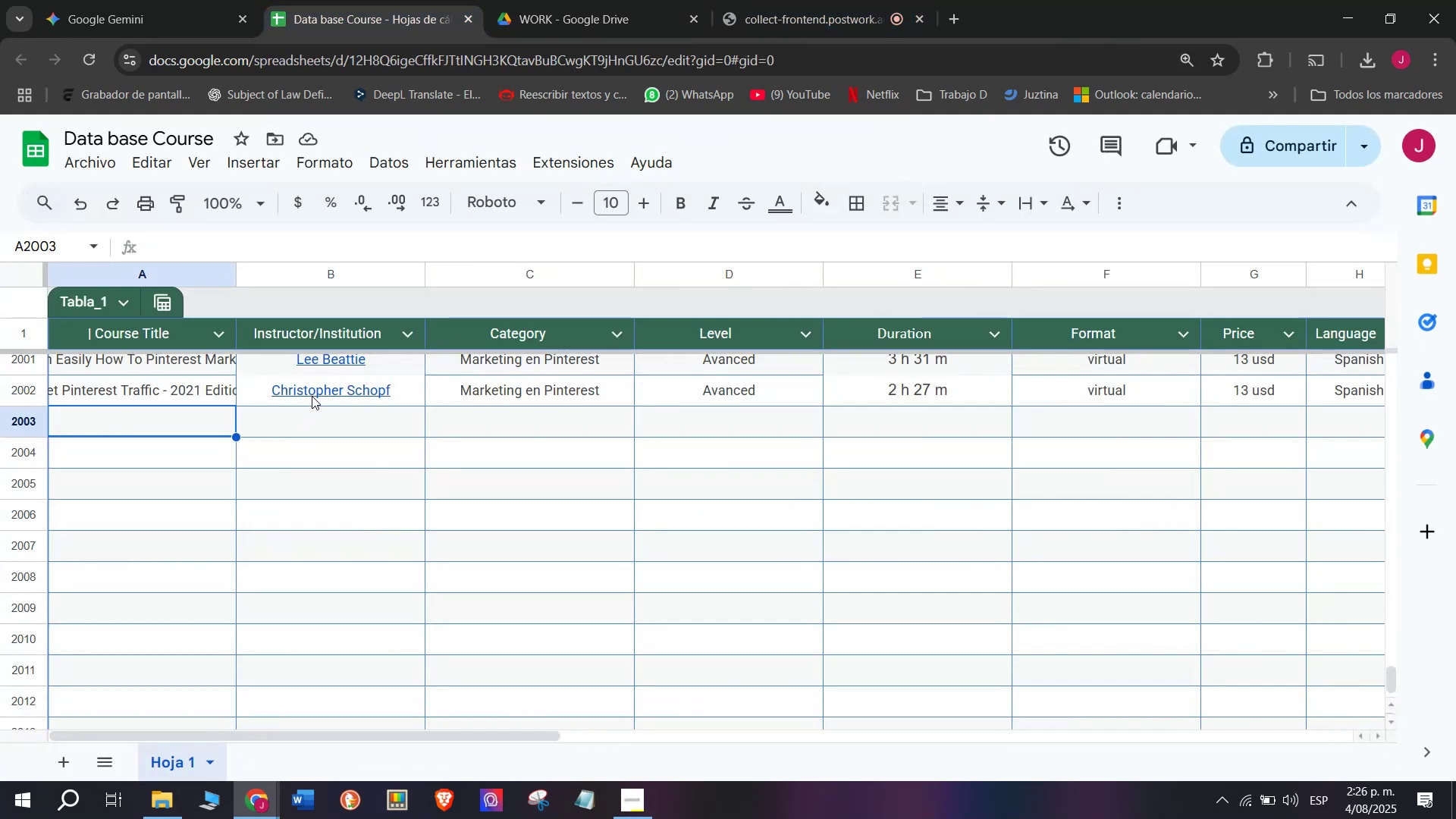 
left_click([352, 416])
 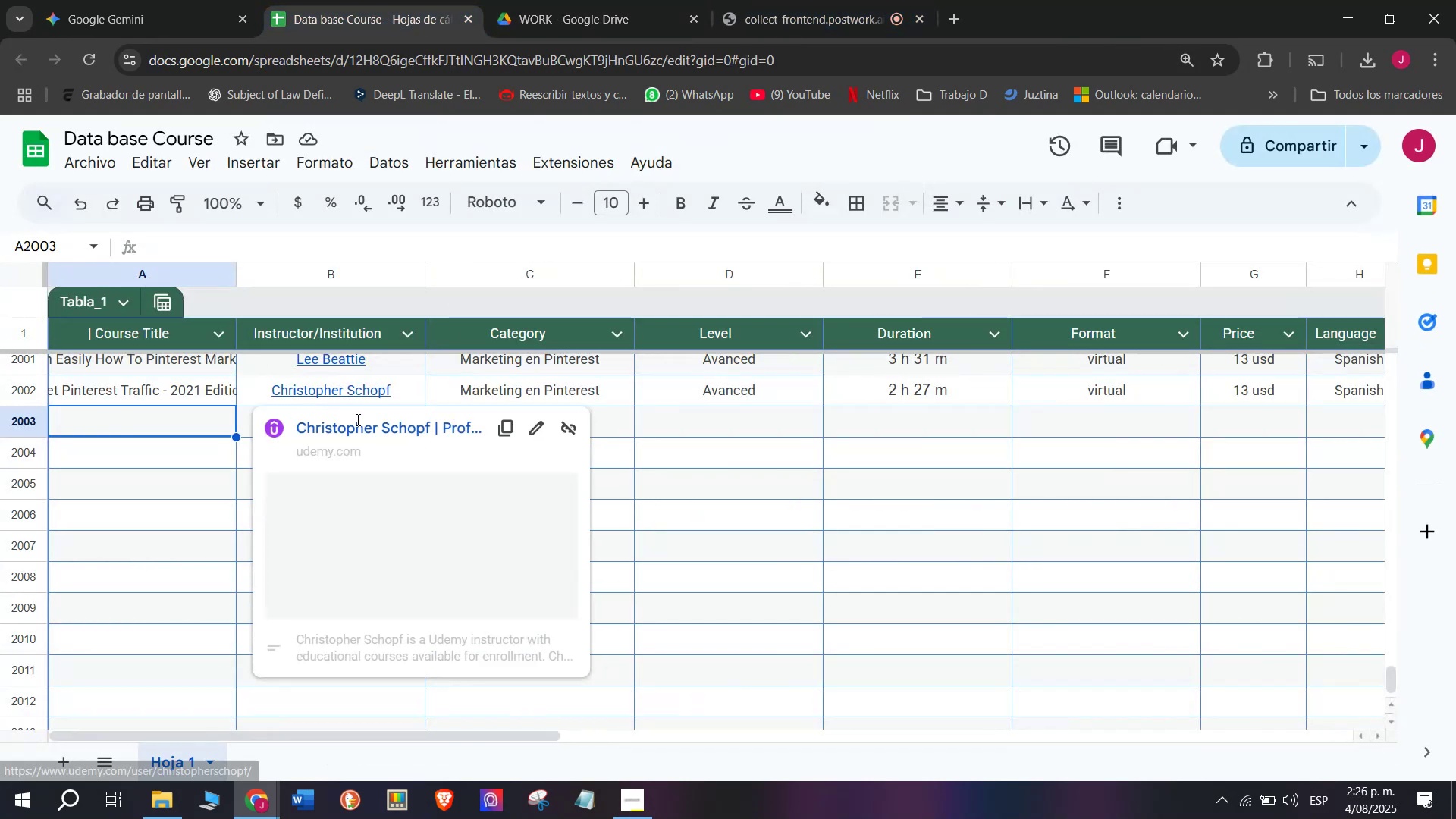 
triple_click([356, 419])
 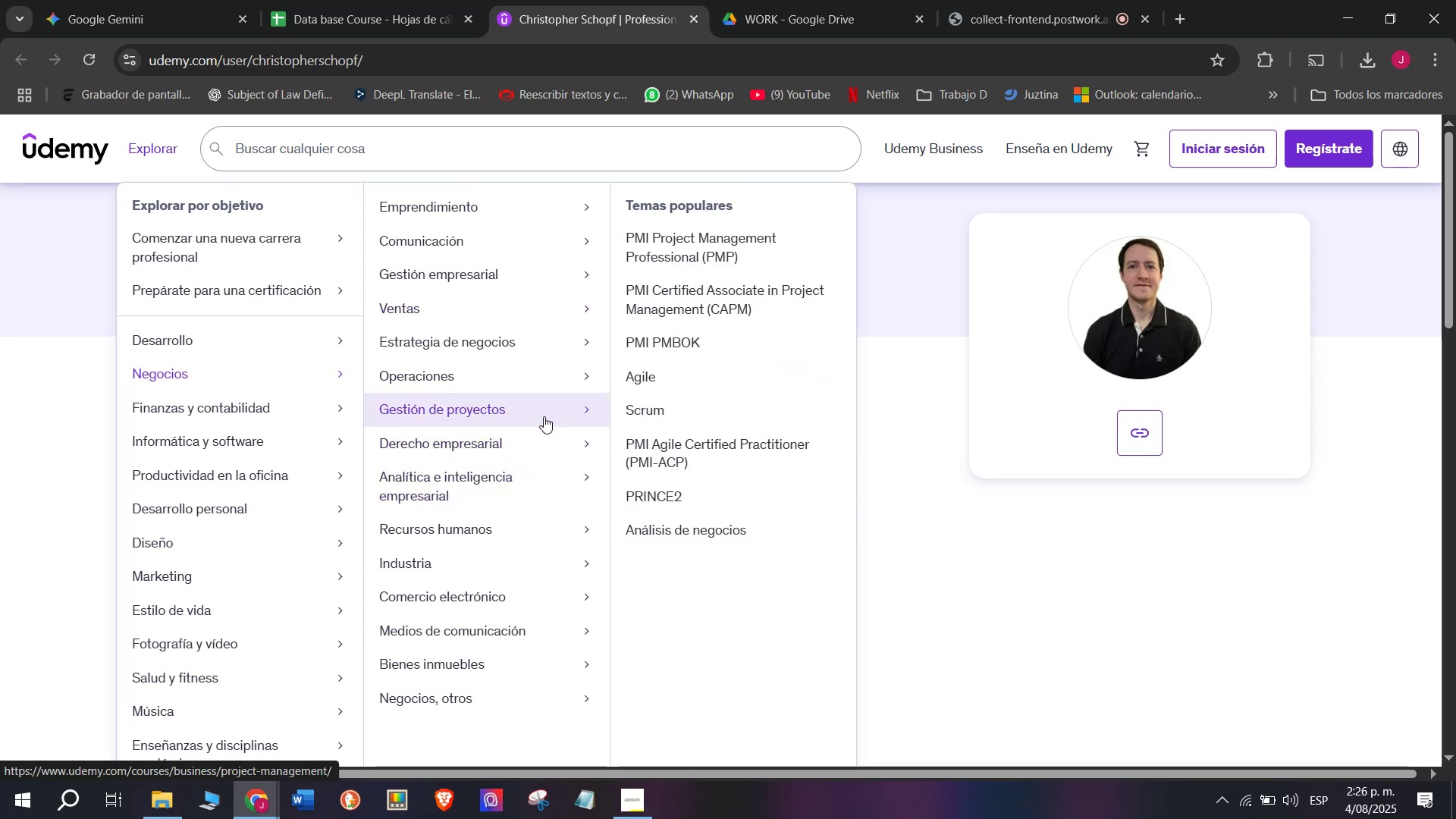 
wait(20.5)
 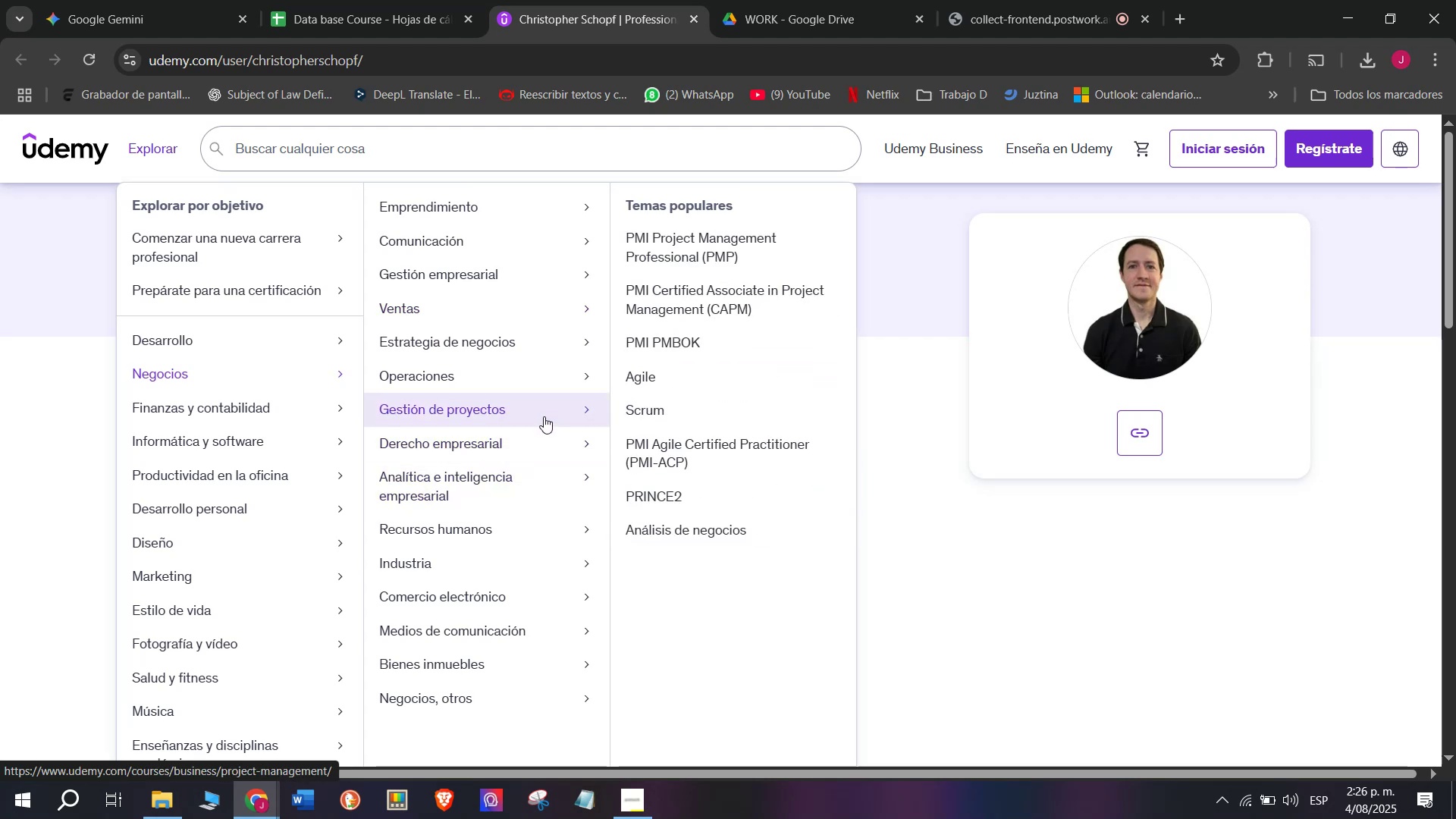 
left_click([805, 427])
 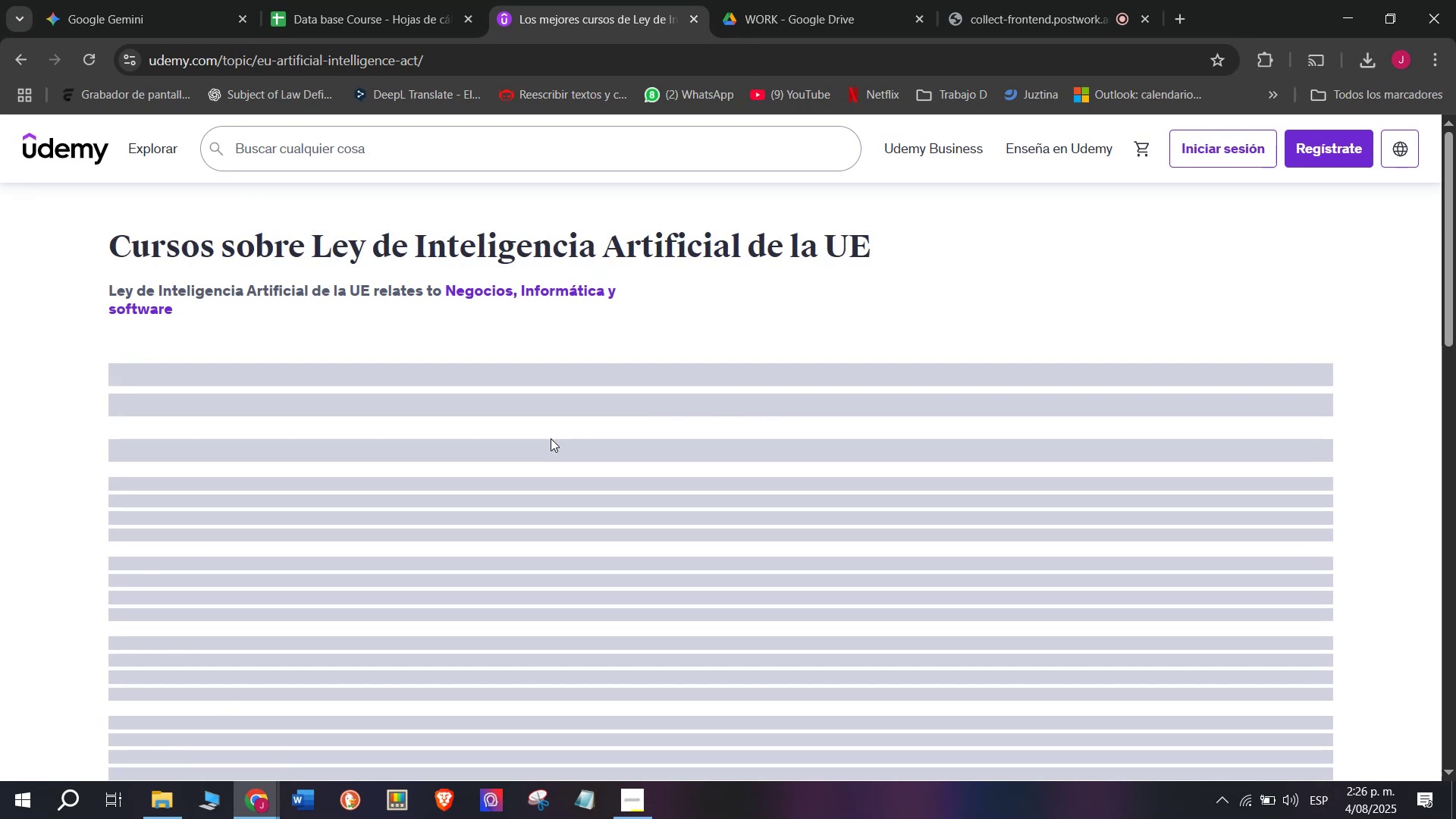 
scroll: coordinate [463, 436], scroll_direction: down, amount: 2.0
 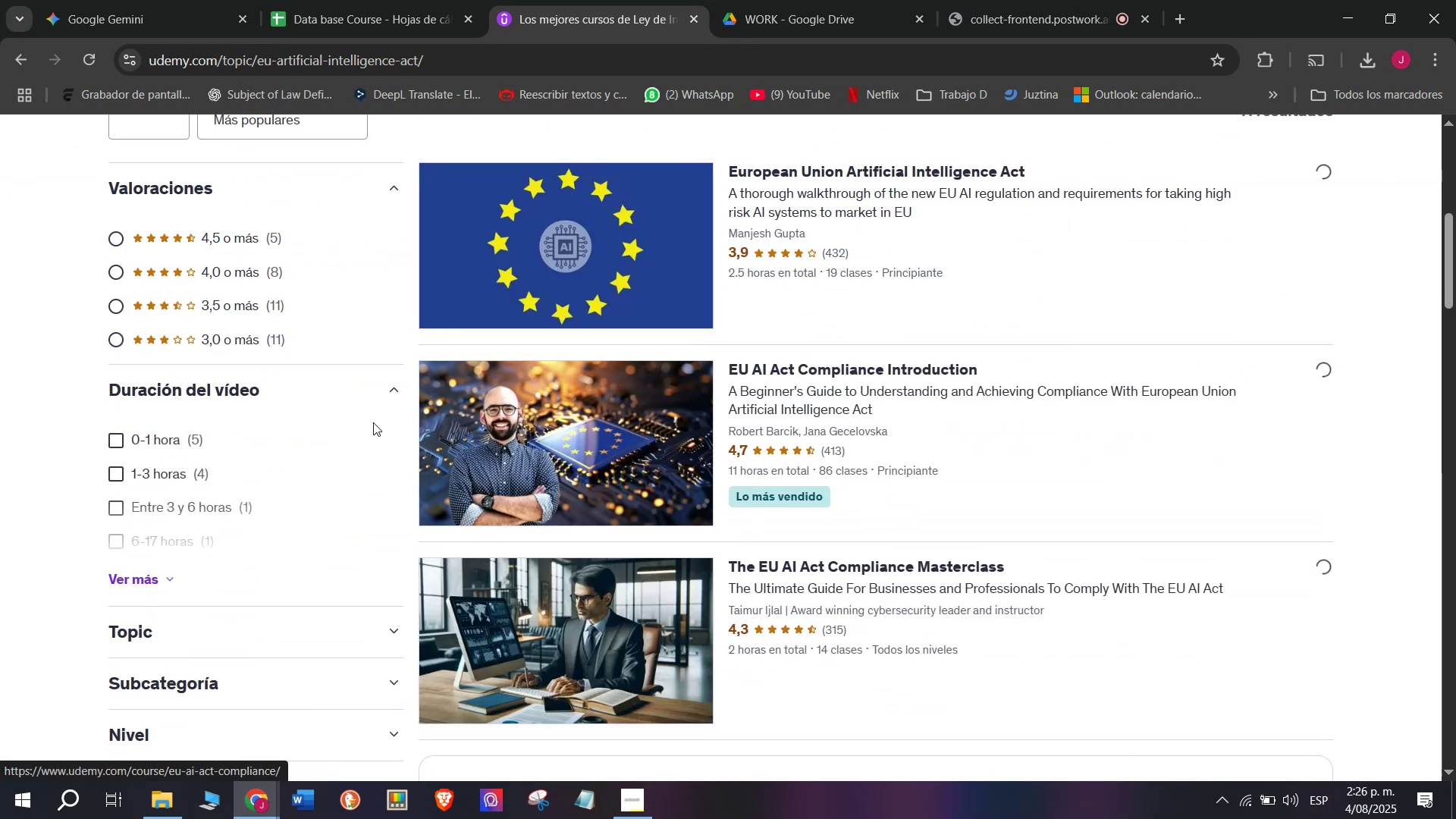 
scroll: coordinate [248, 307], scroll_direction: up, amount: 3.0
 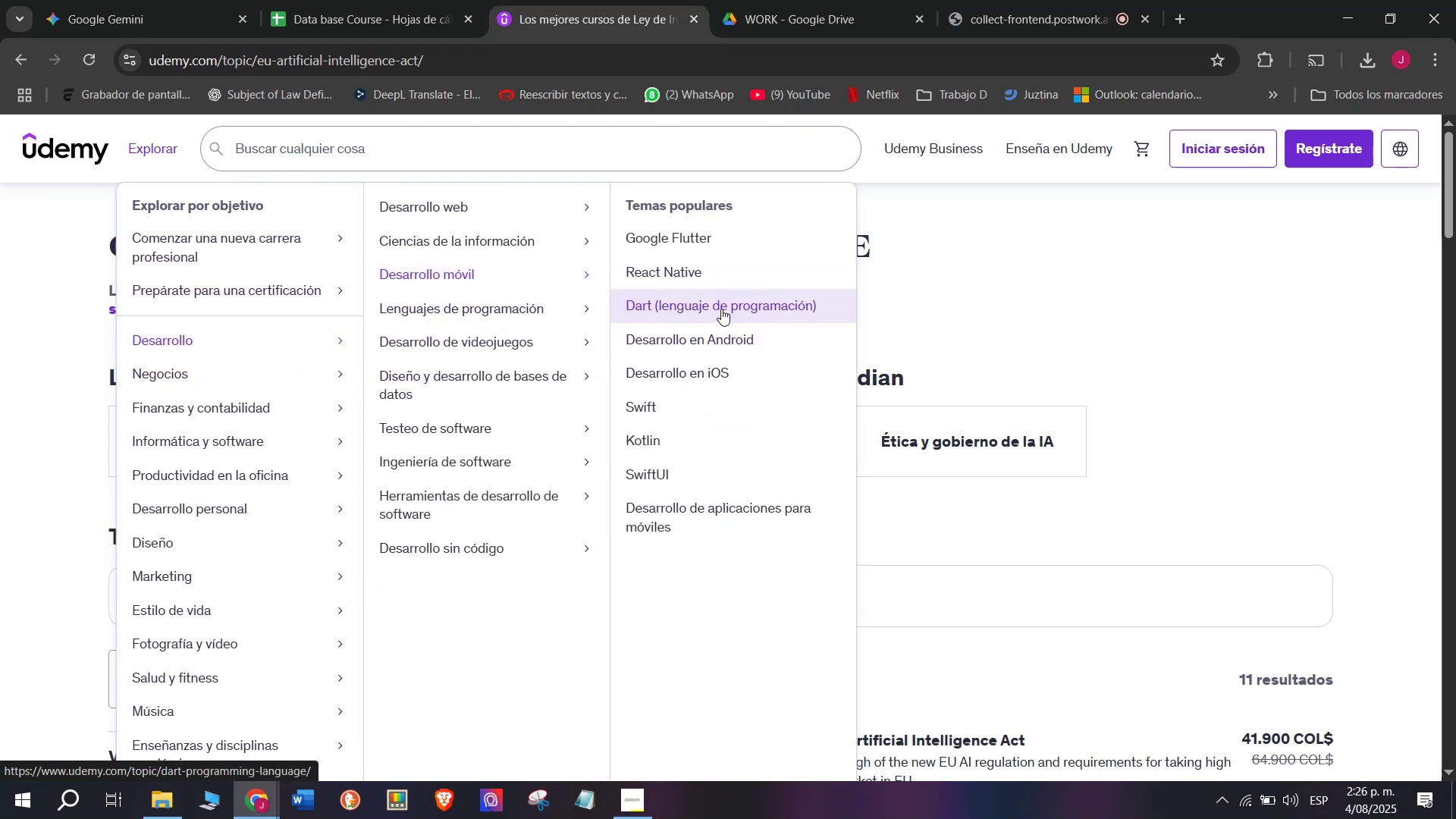 
wait(30.1)
 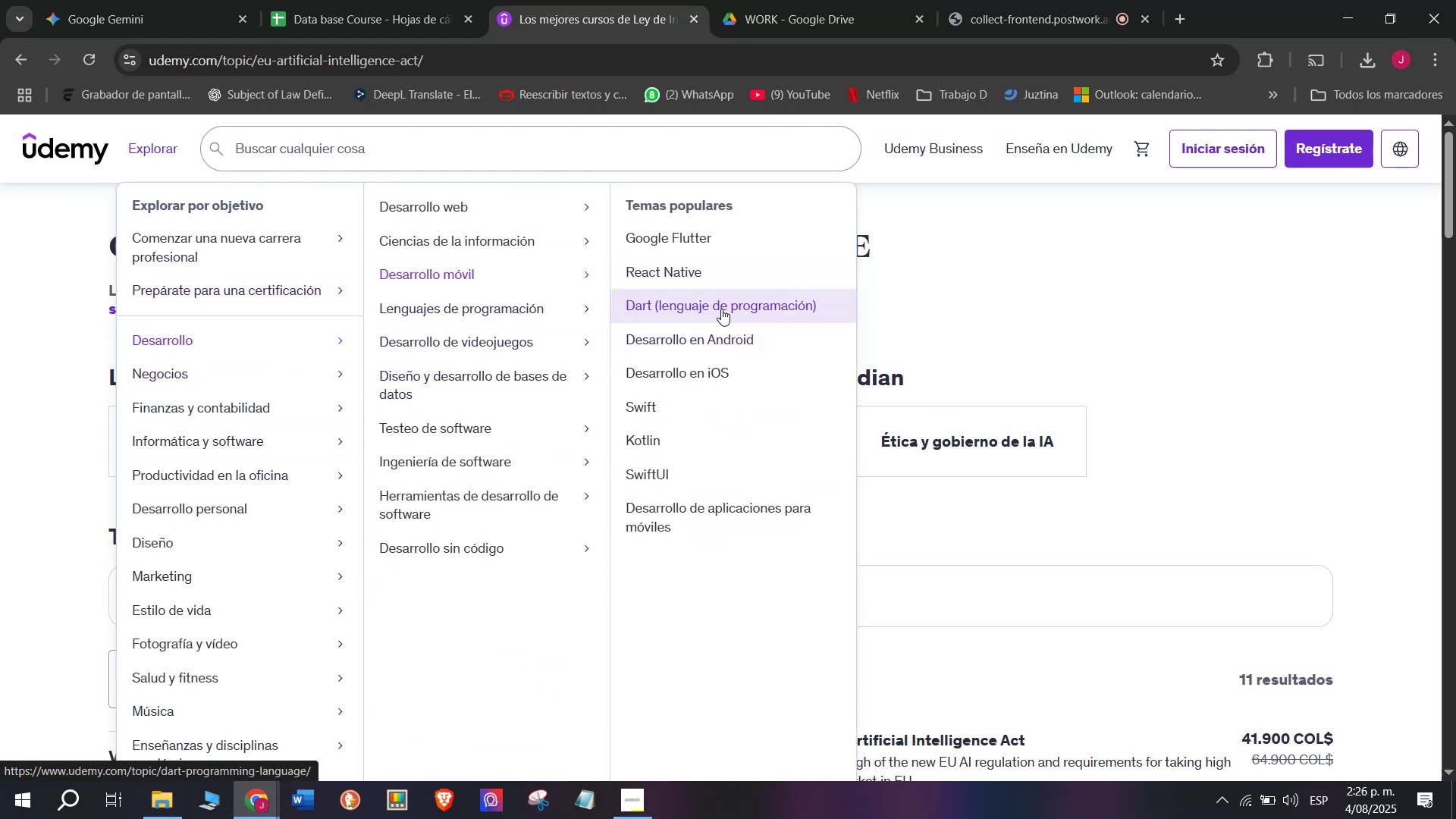 
left_click([720, 339])
 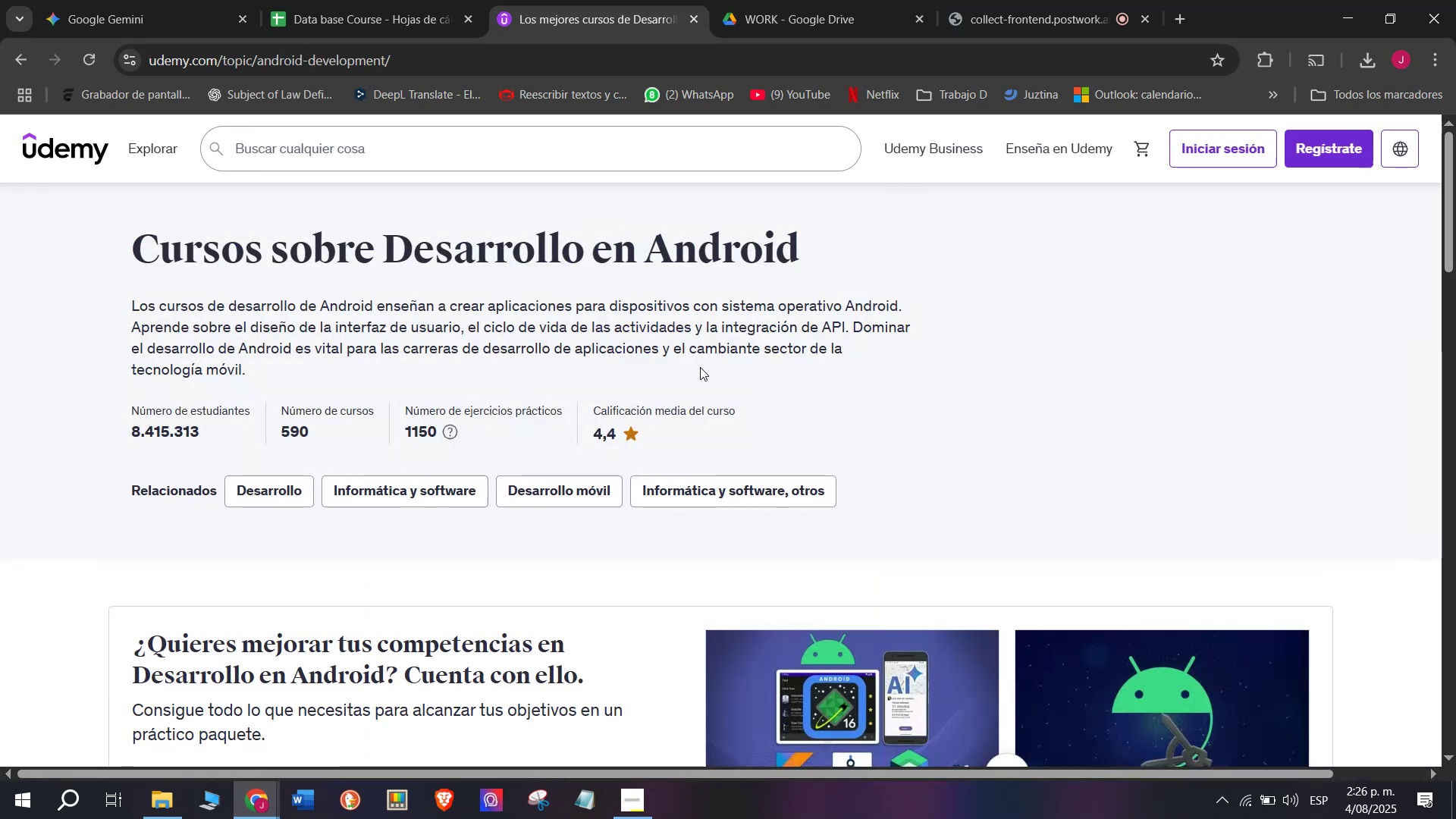 
scroll: coordinate [586, 428], scroll_direction: down, amount: 3.0
 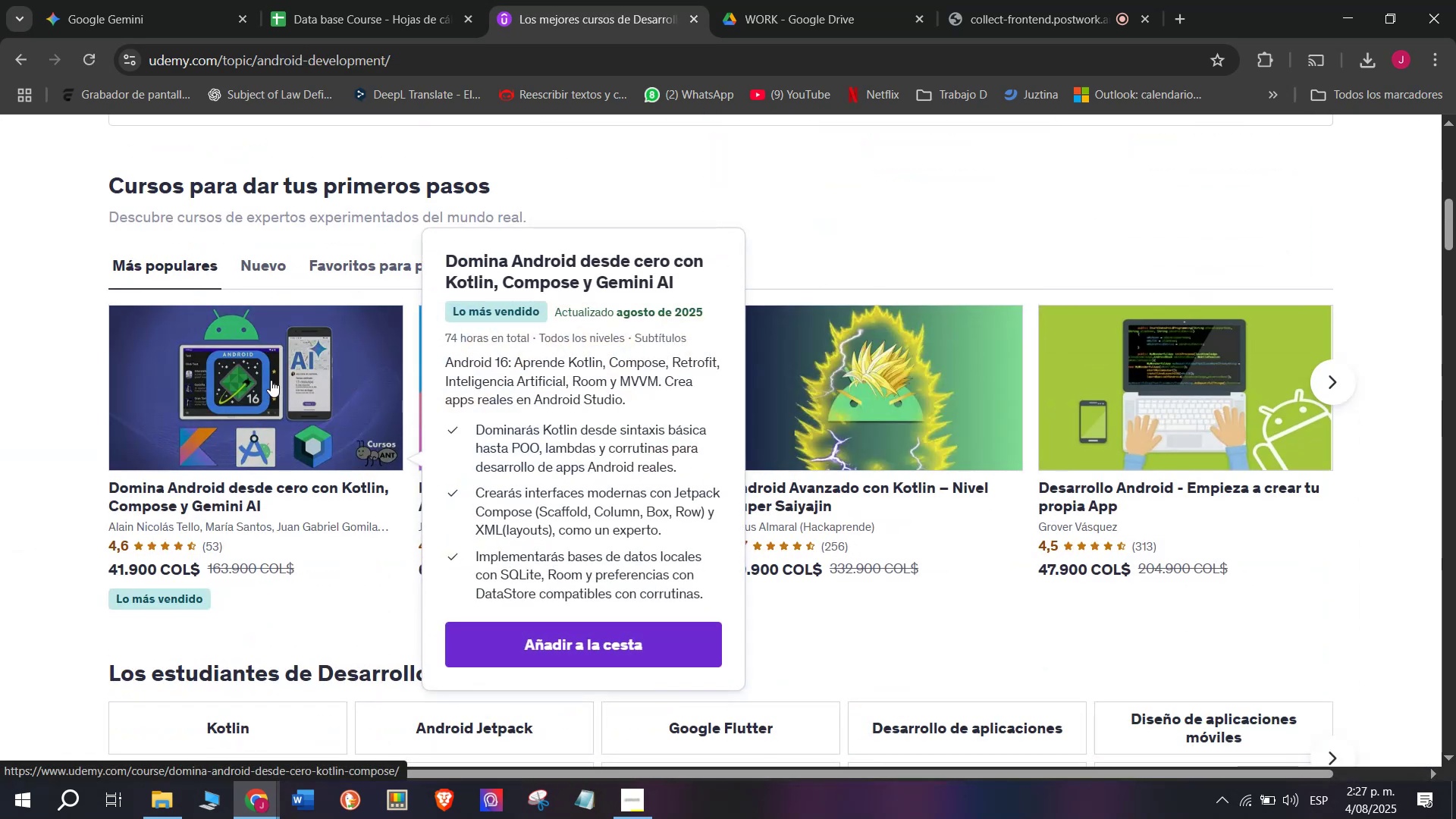 
key(Control+ControlLeft)
 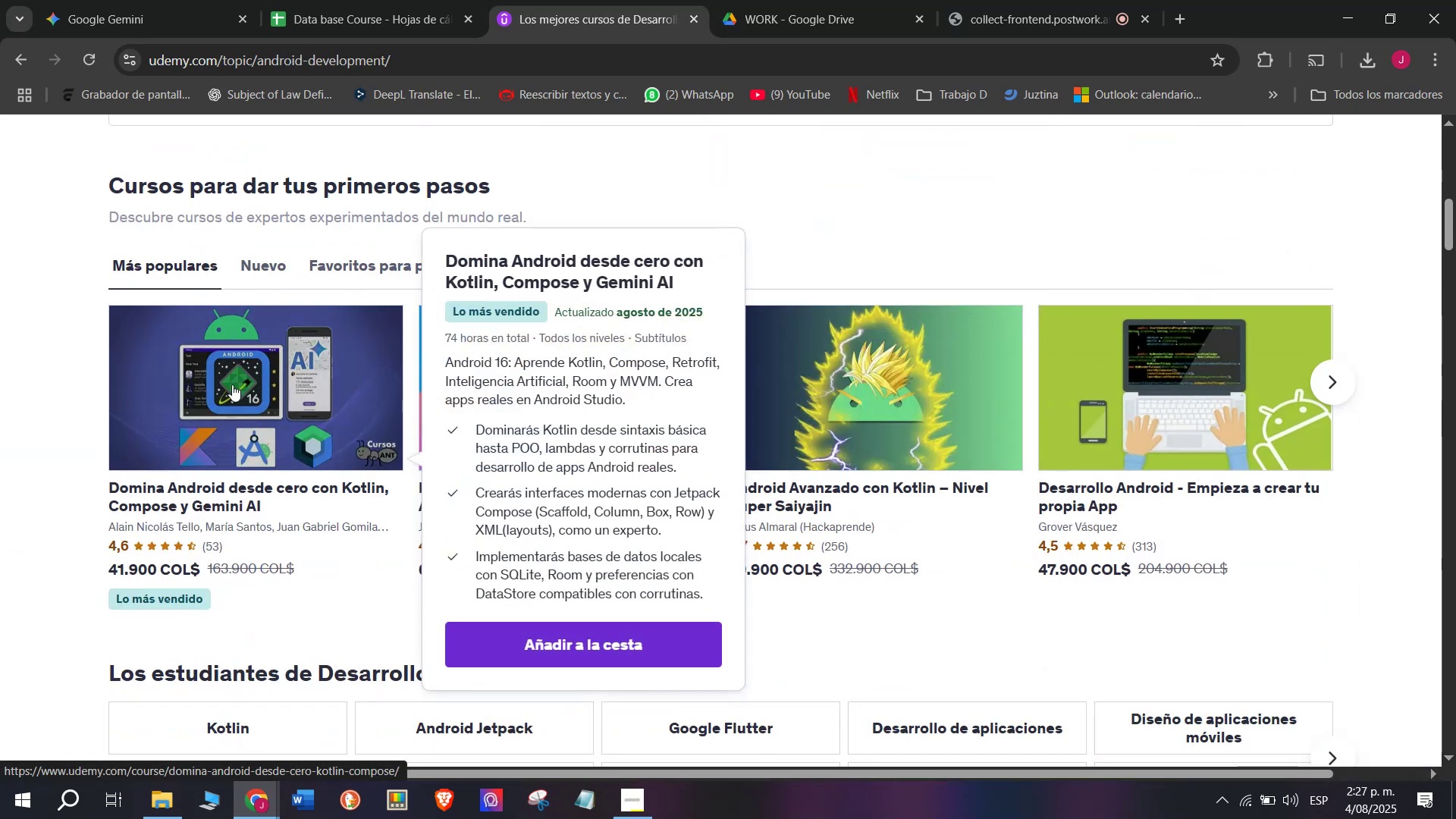 
left_click([232, 384])
 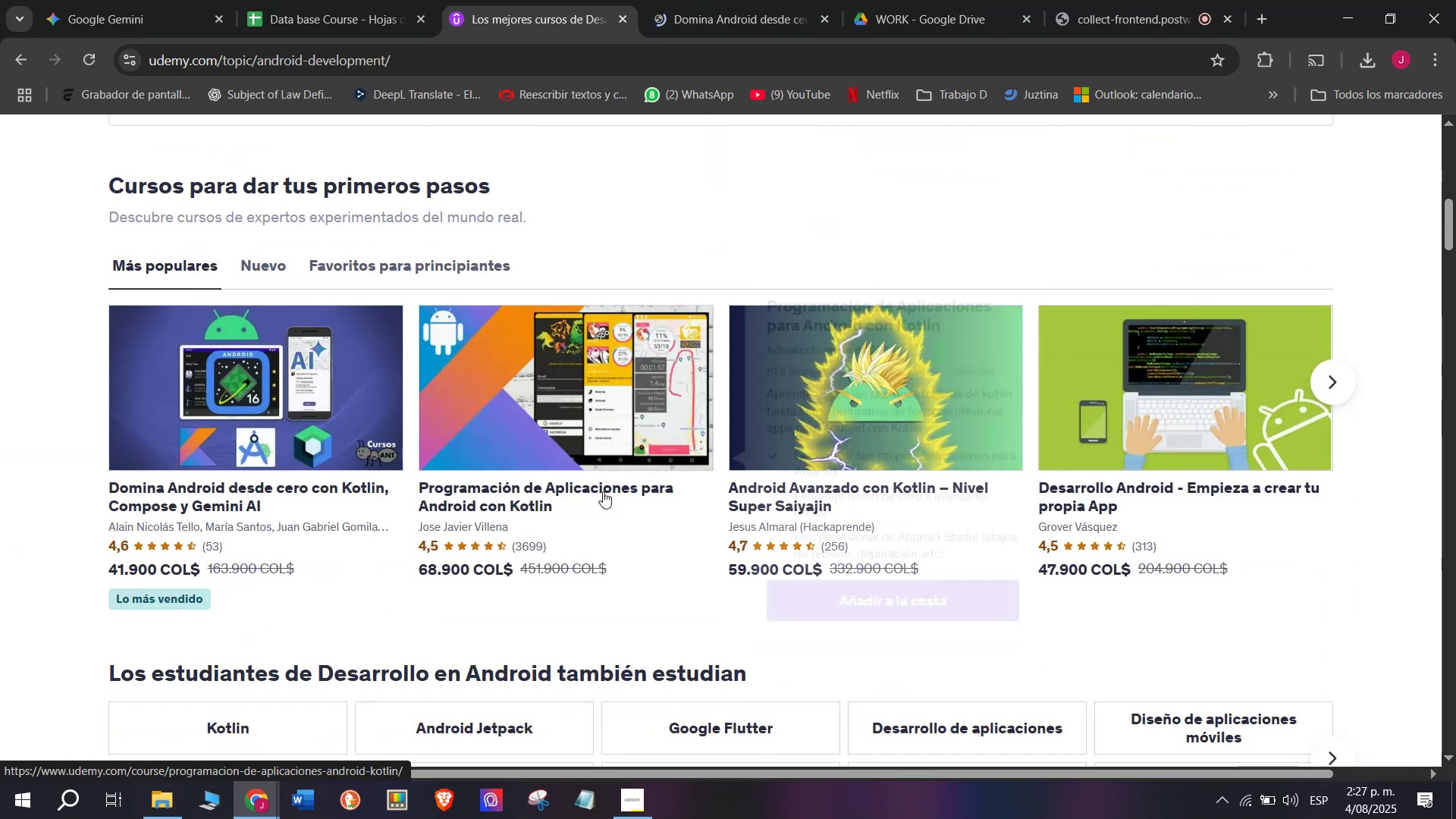 
key(Control+ControlLeft)
 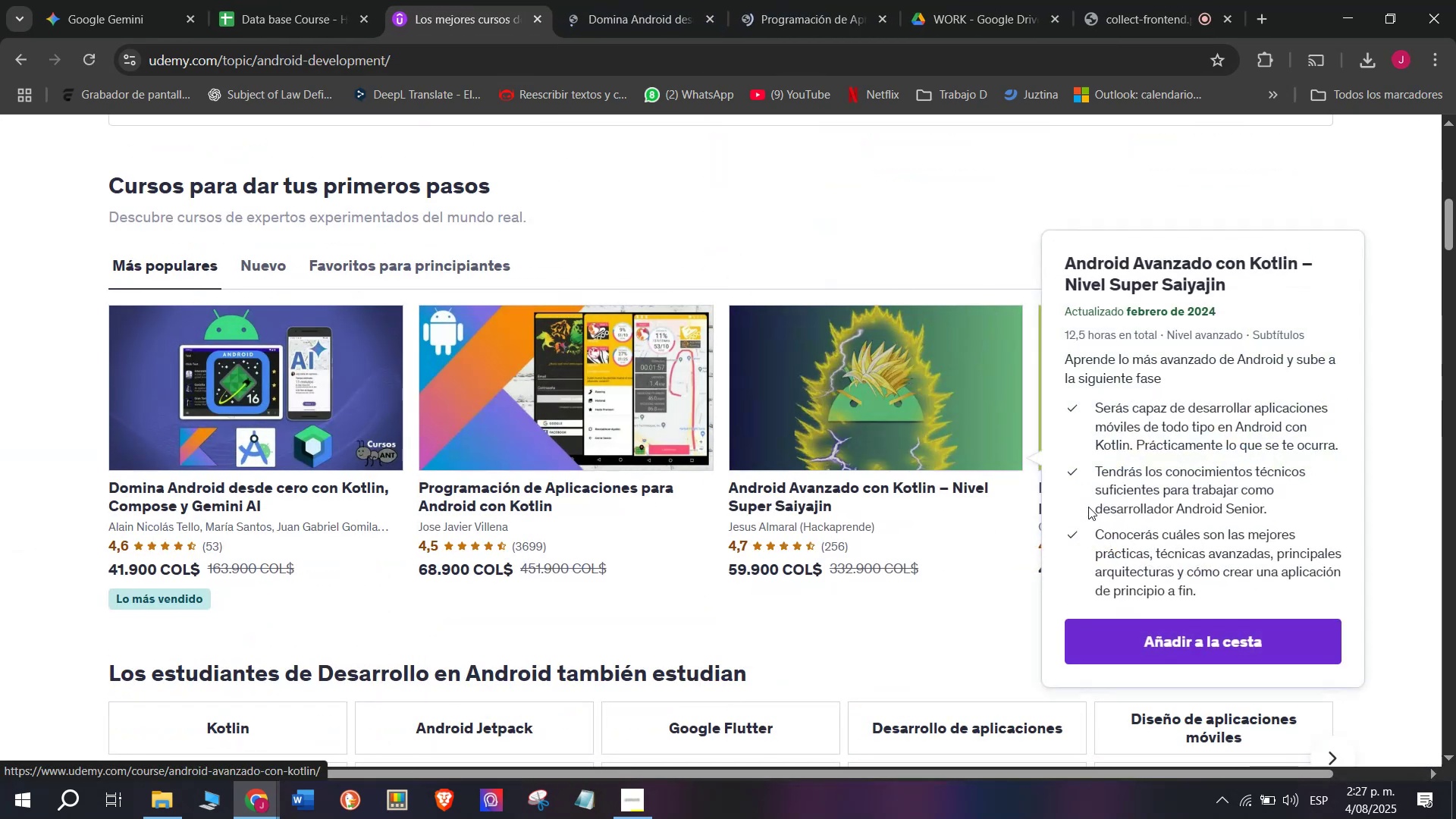 
key(Control+ControlLeft)
 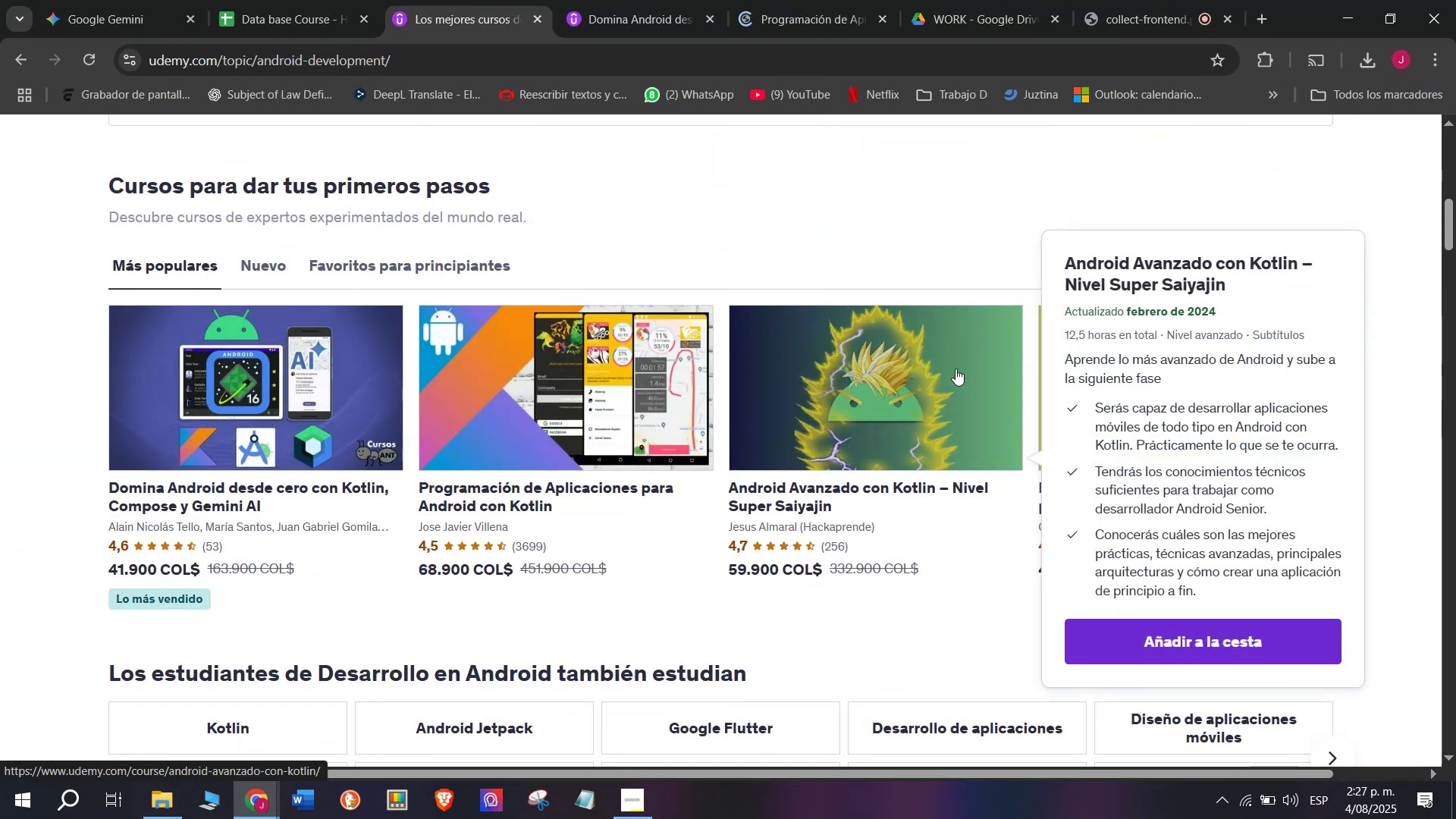 
left_click([956, 369])
 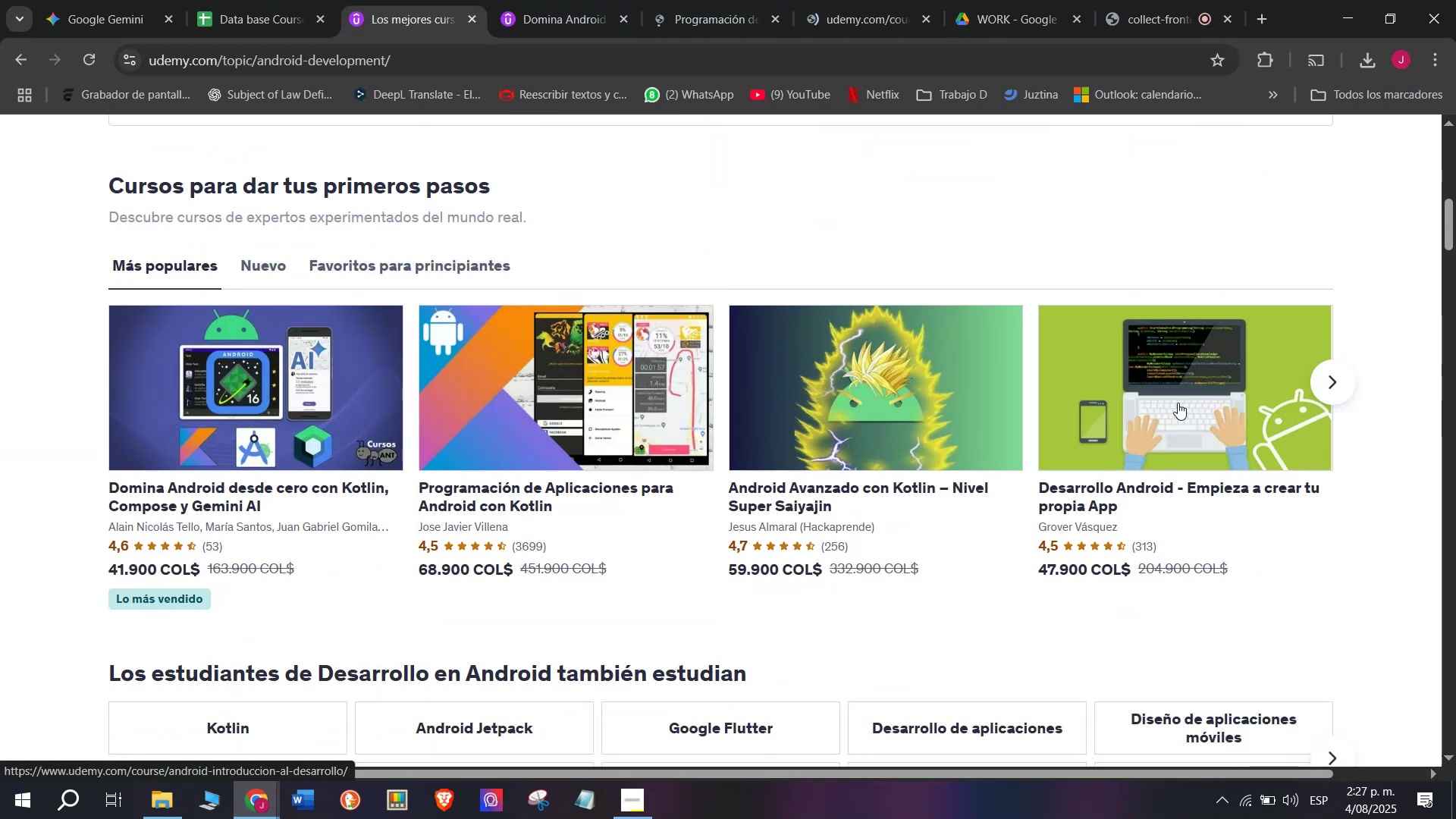 
key(Control+ControlLeft)
 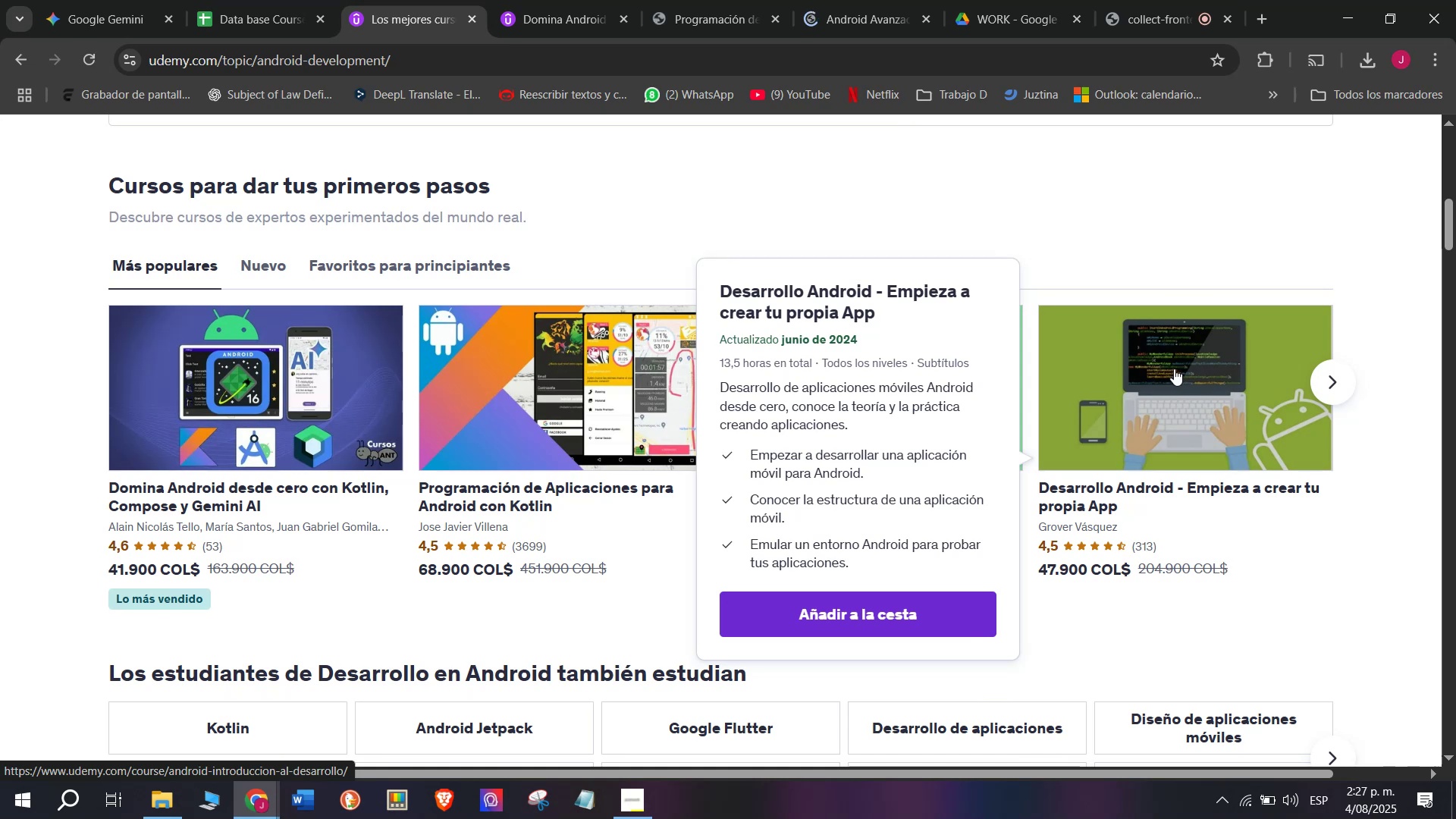 
left_click([1174, 369])
 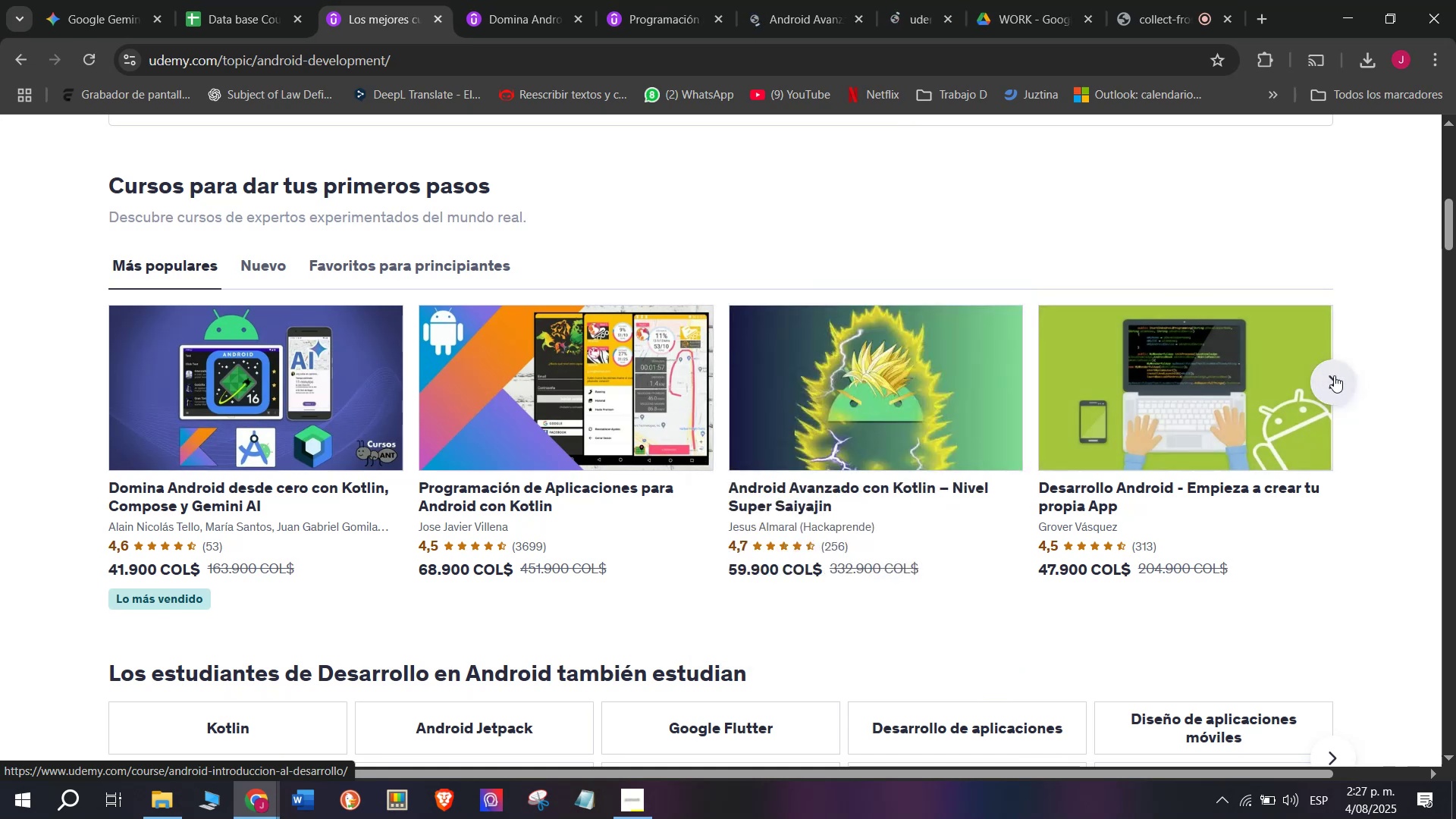 
left_click([1342, 384])
 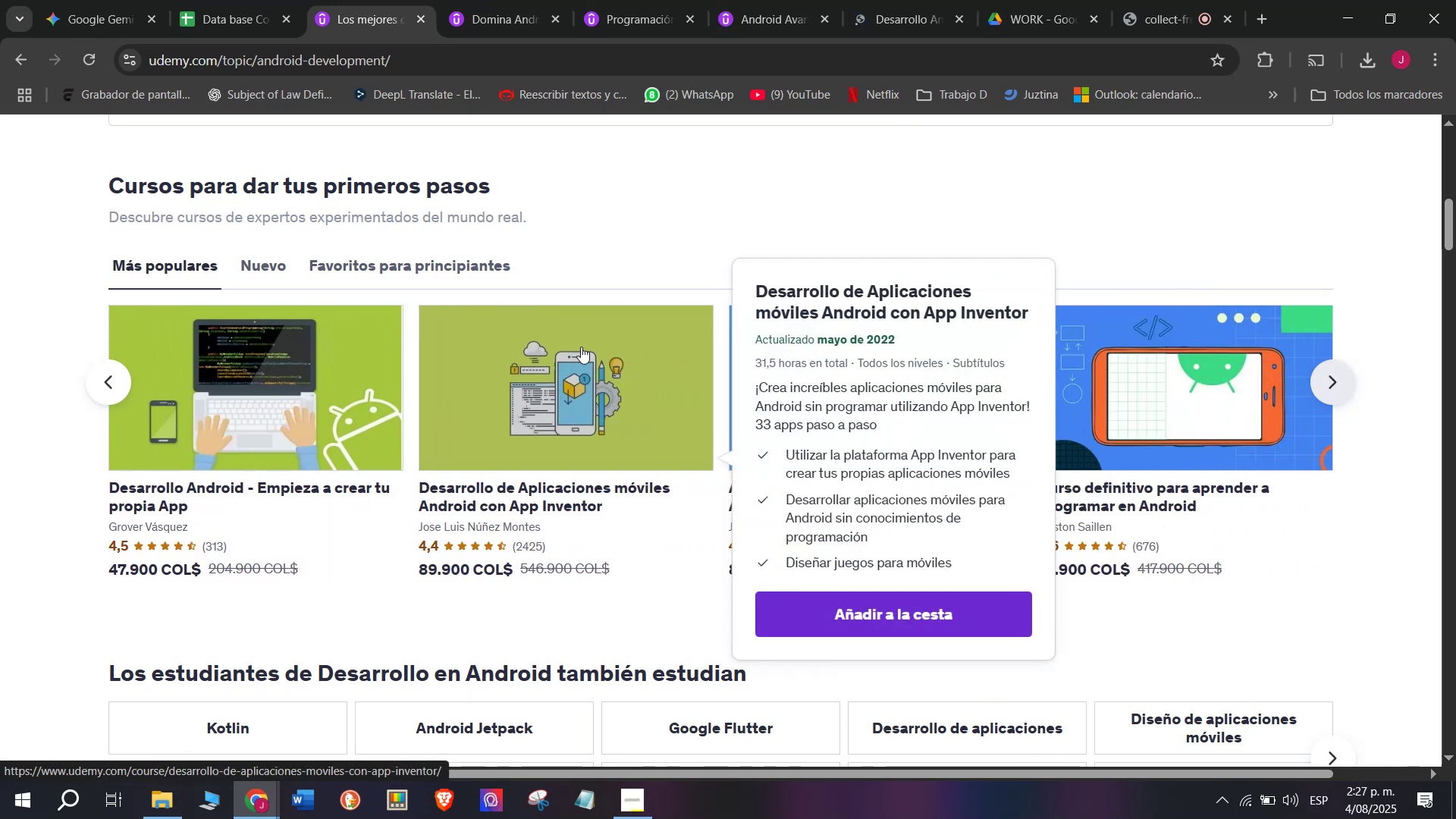 
hold_key(key=ControlLeft, duration=0.41)
left_click([538, 384])
 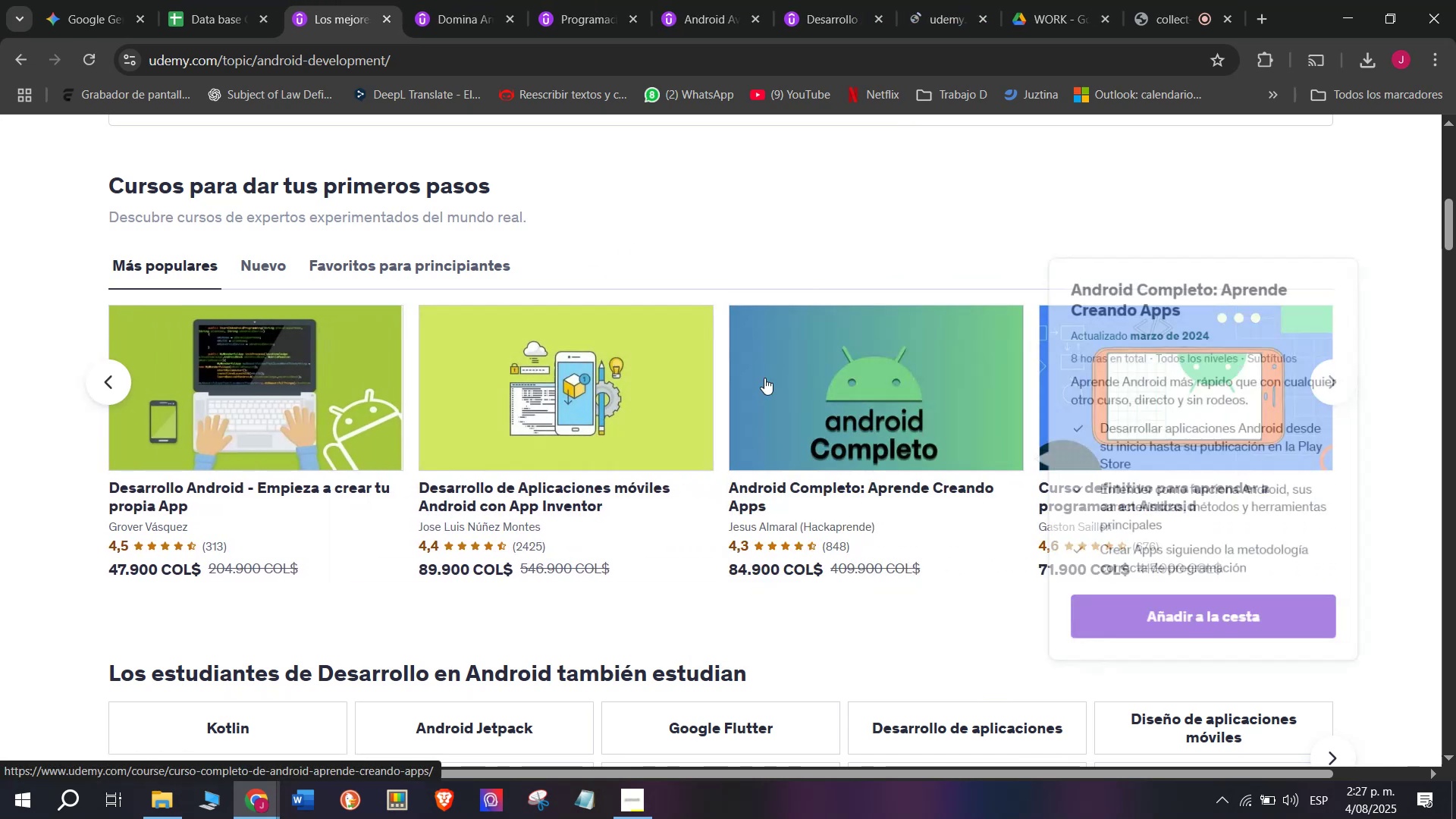 
hold_key(key=ControlLeft, duration=0.32)
 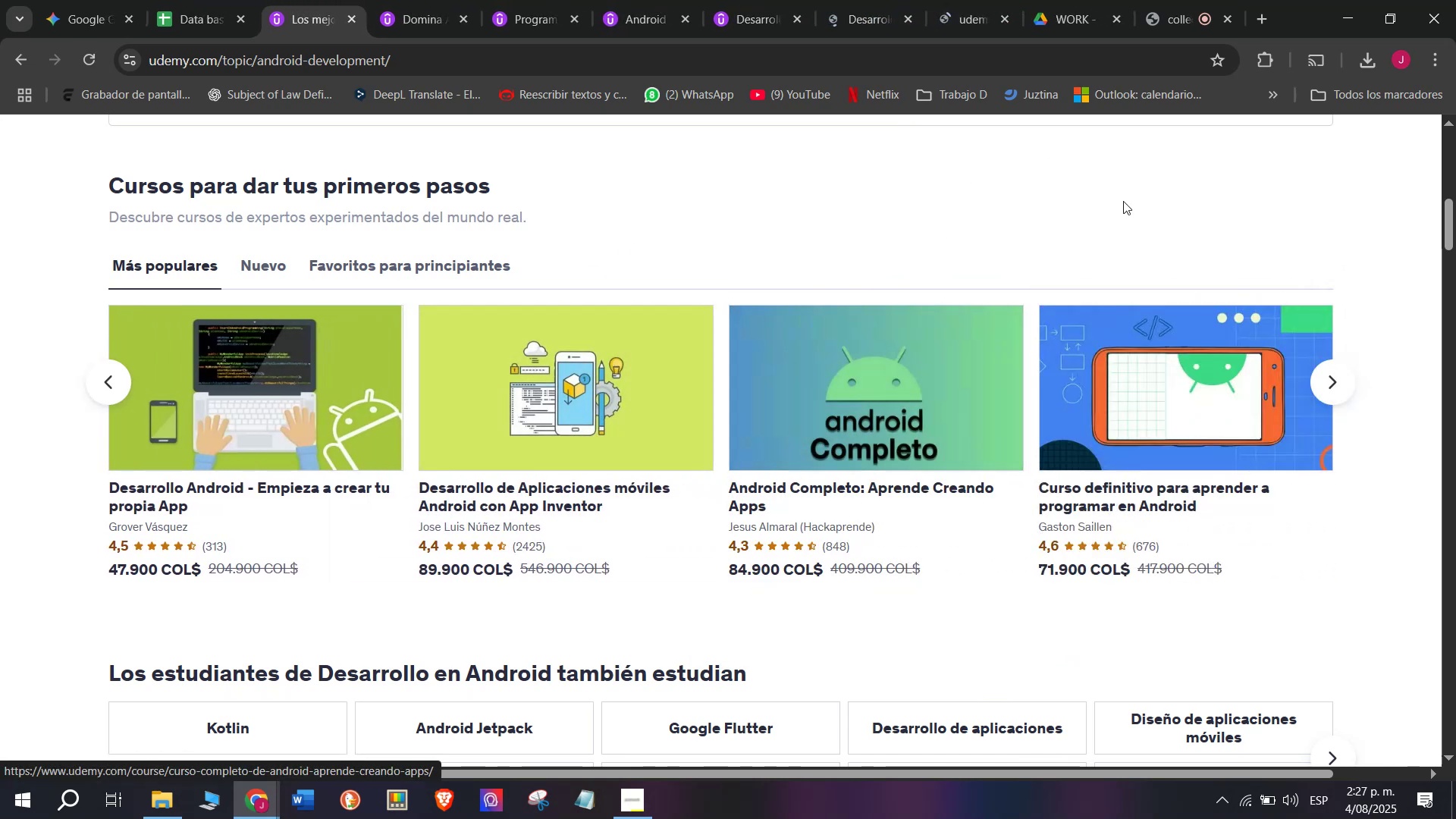 
hold_key(key=ControlLeft, duration=0.35)
 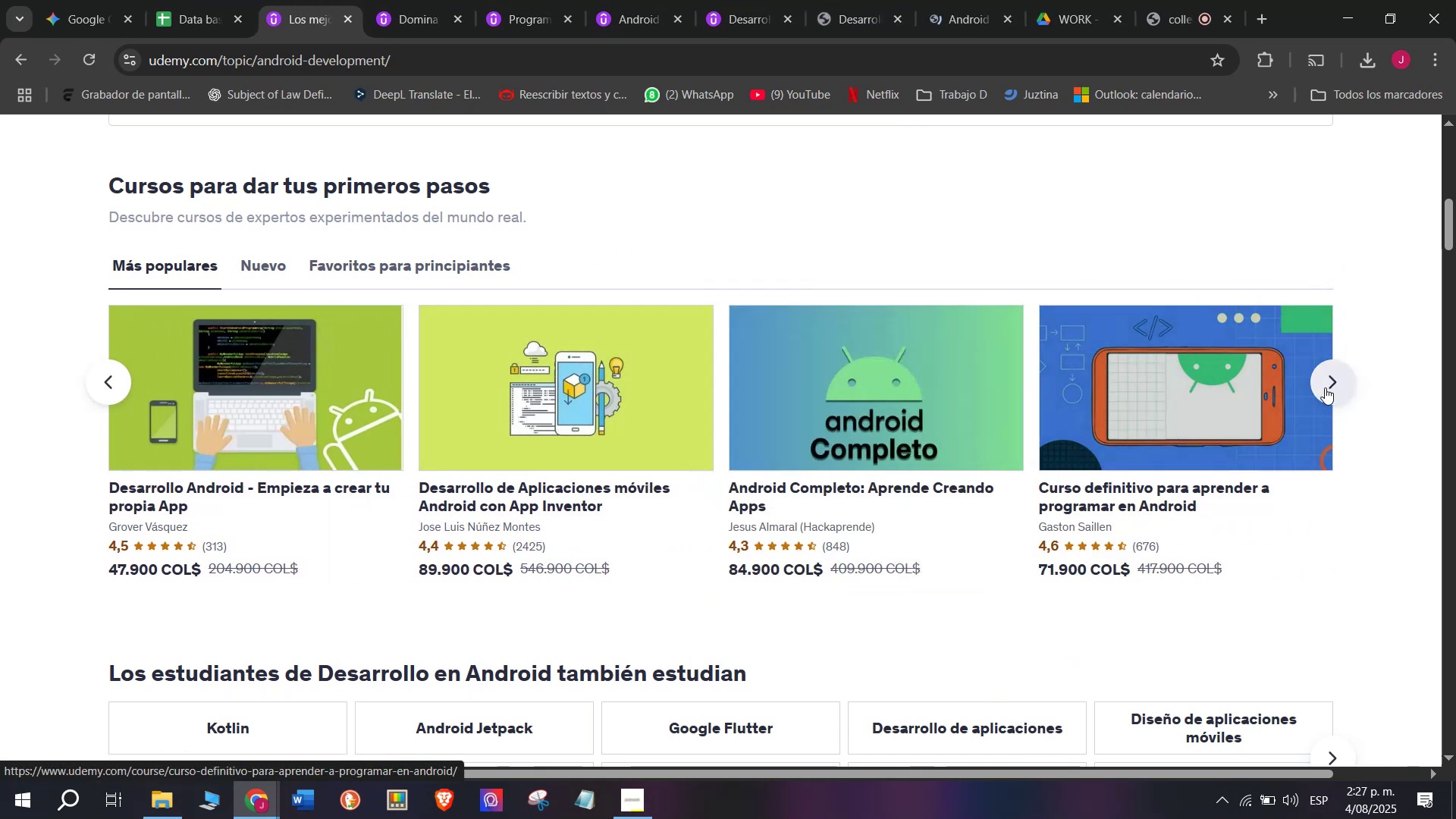 
left_click([1325, 388])
 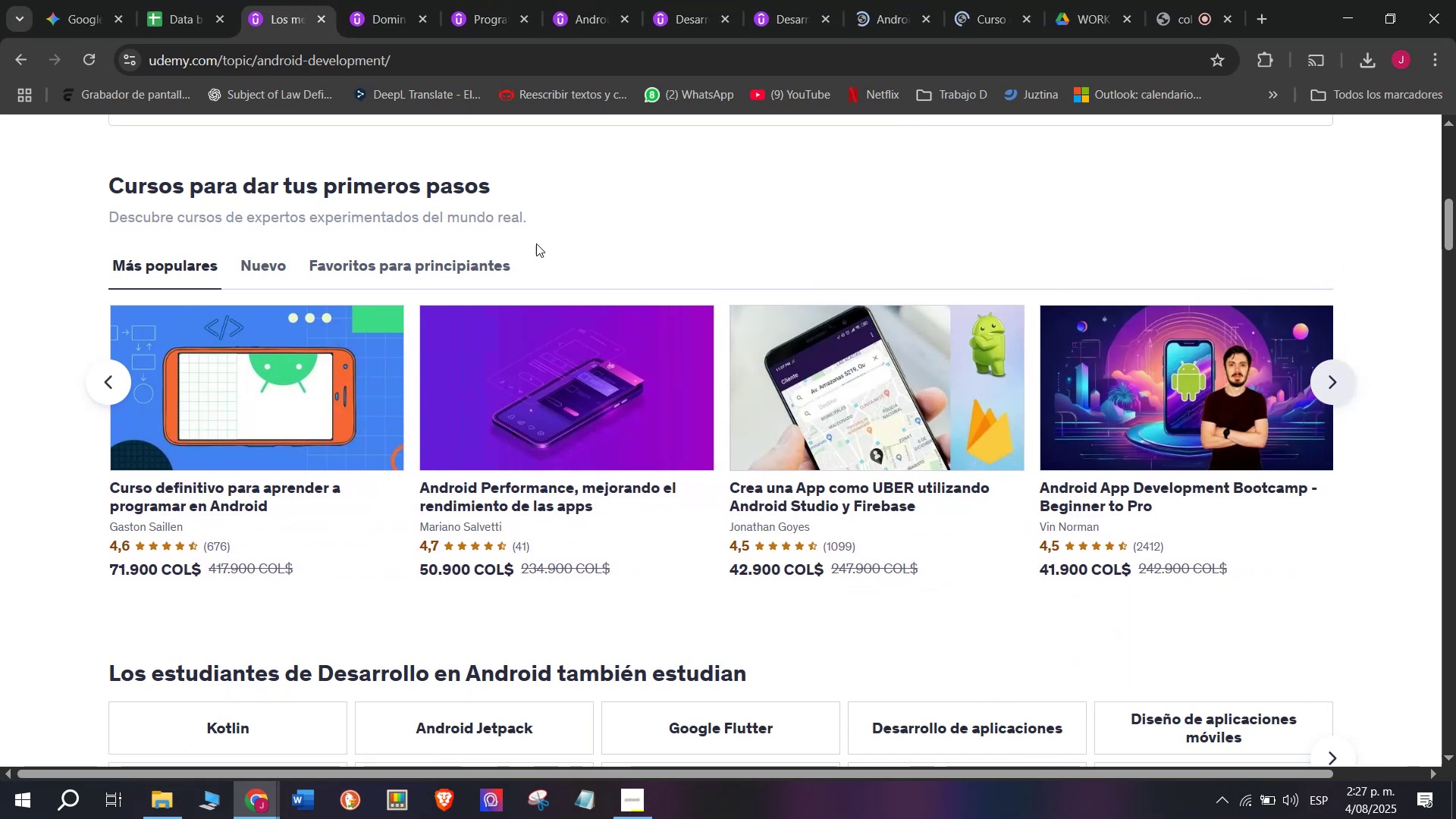 
hold_key(key=ControlLeft, duration=0.33)
left_click([613, 375])
 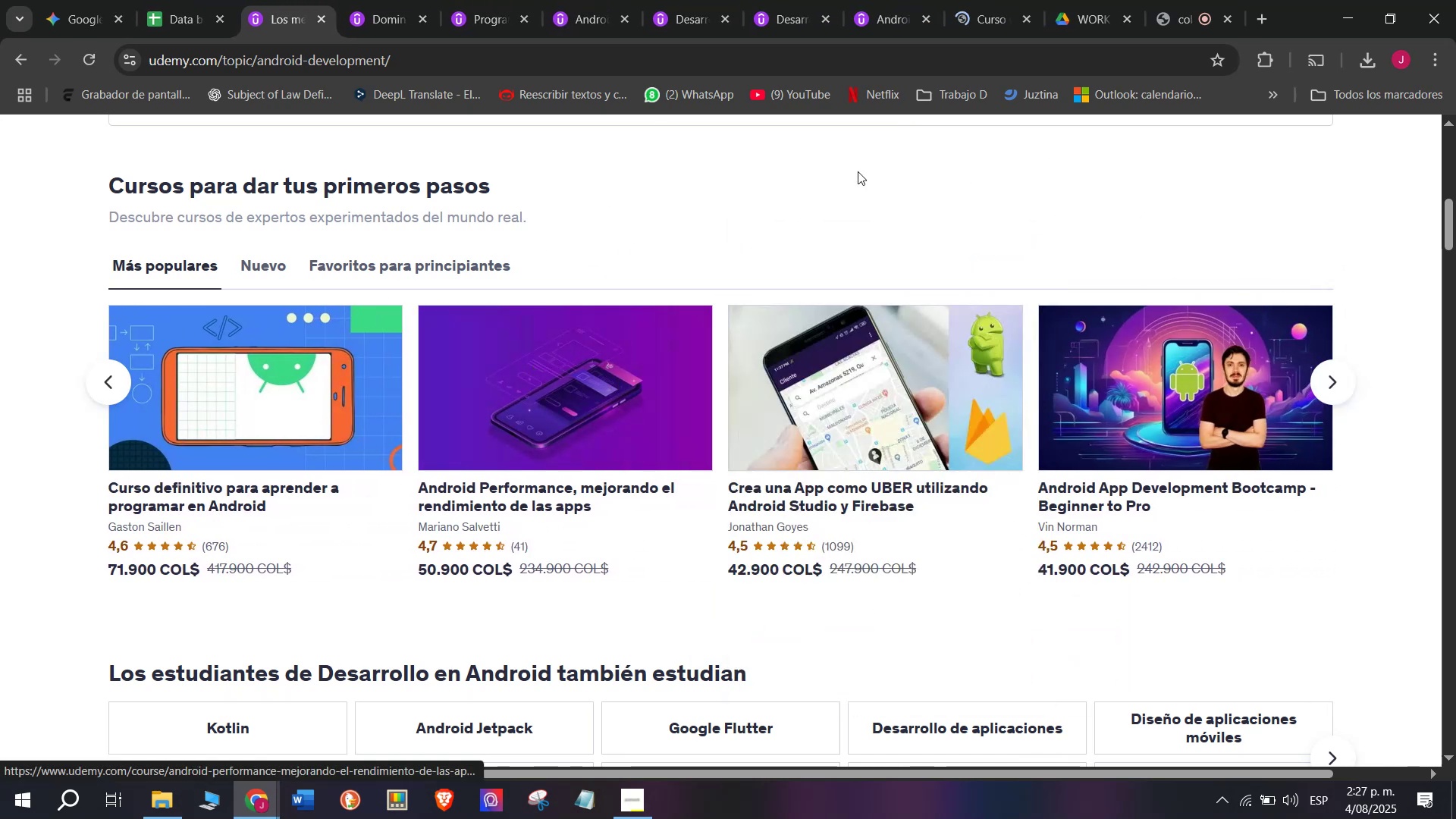 
hold_key(key=ControlLeft, duration=0.31)
left_click([844, 444])
 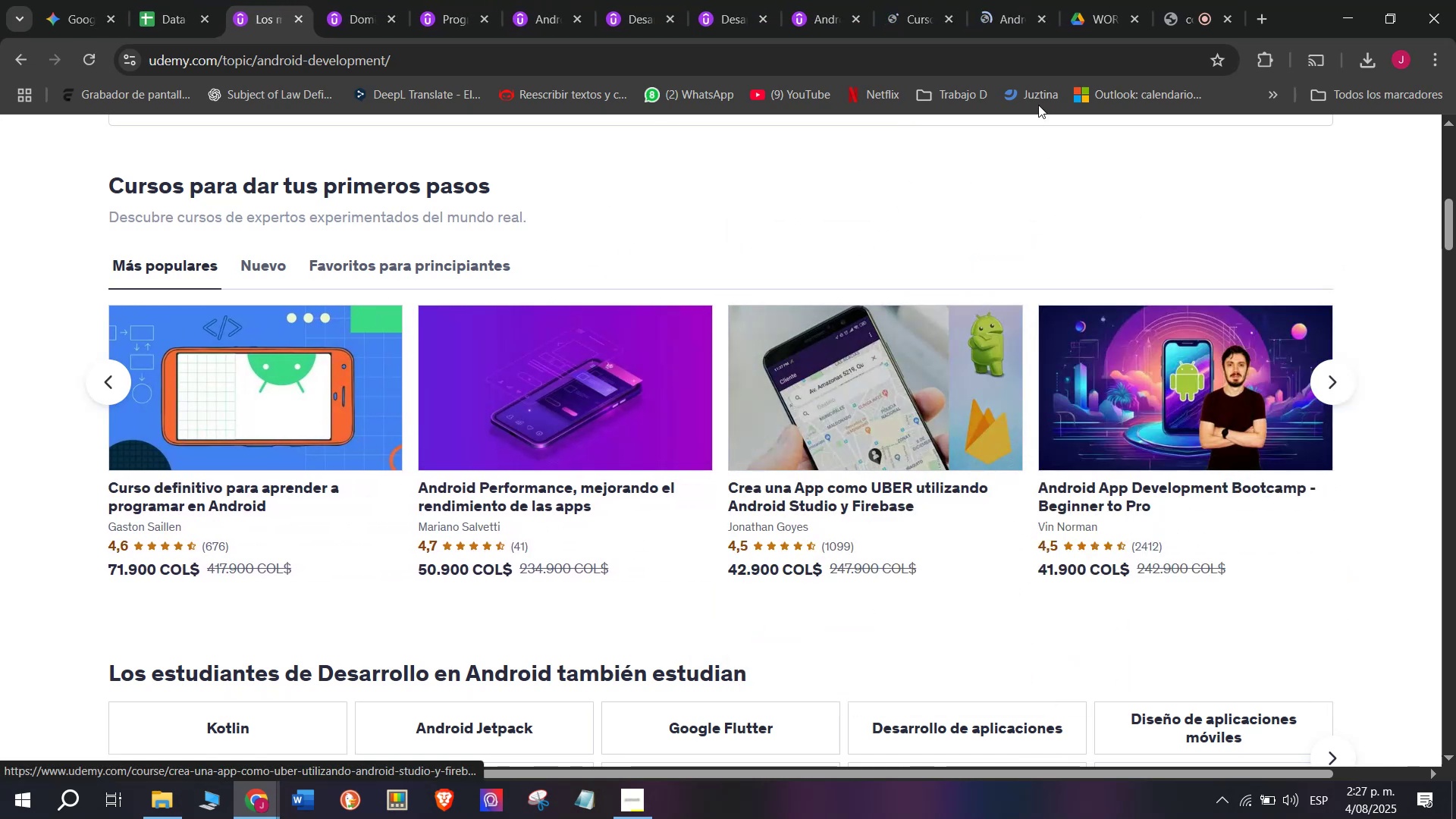 
key(Control+ControlLeft)
 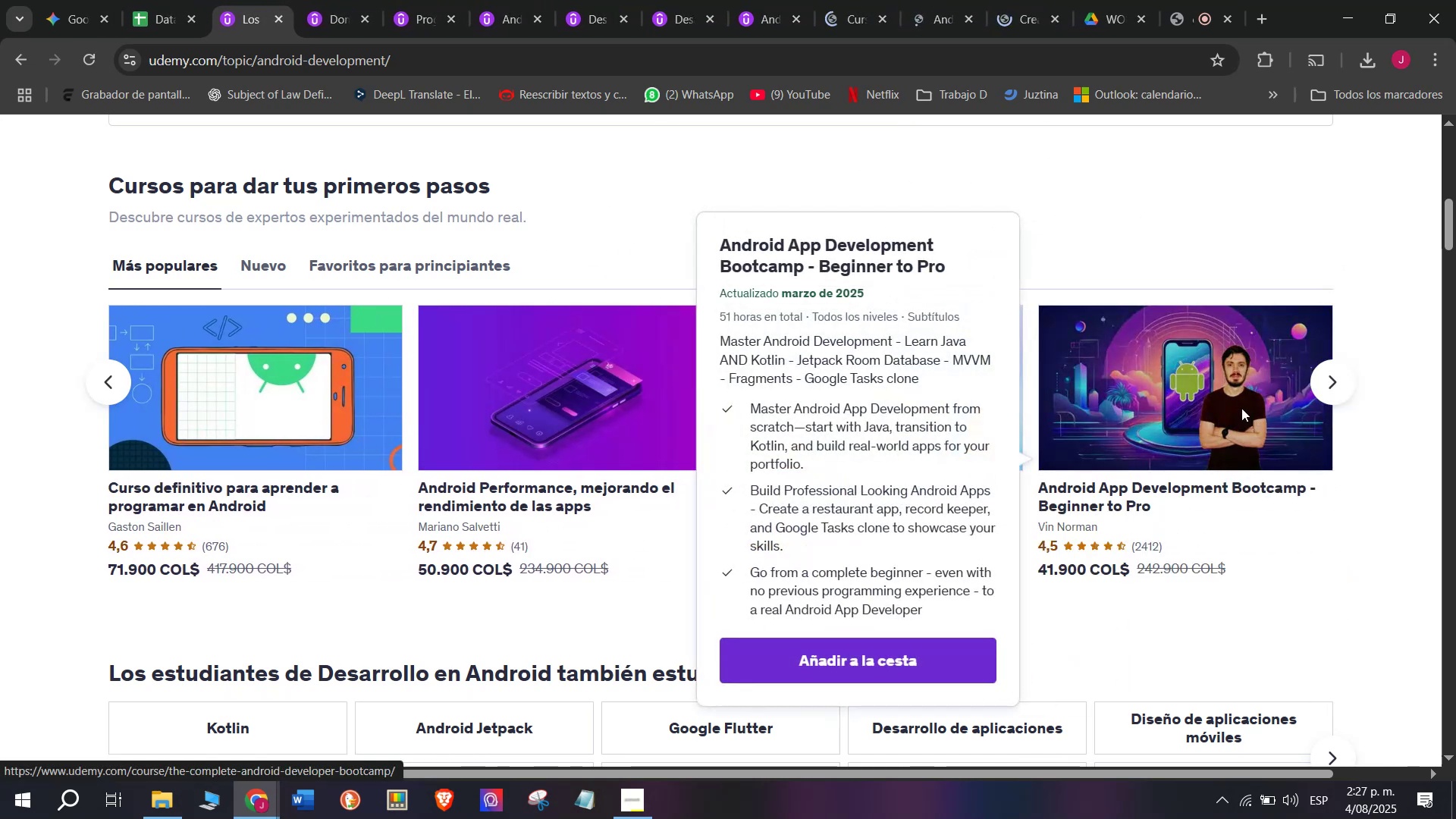 
left_click([1241, 408])
 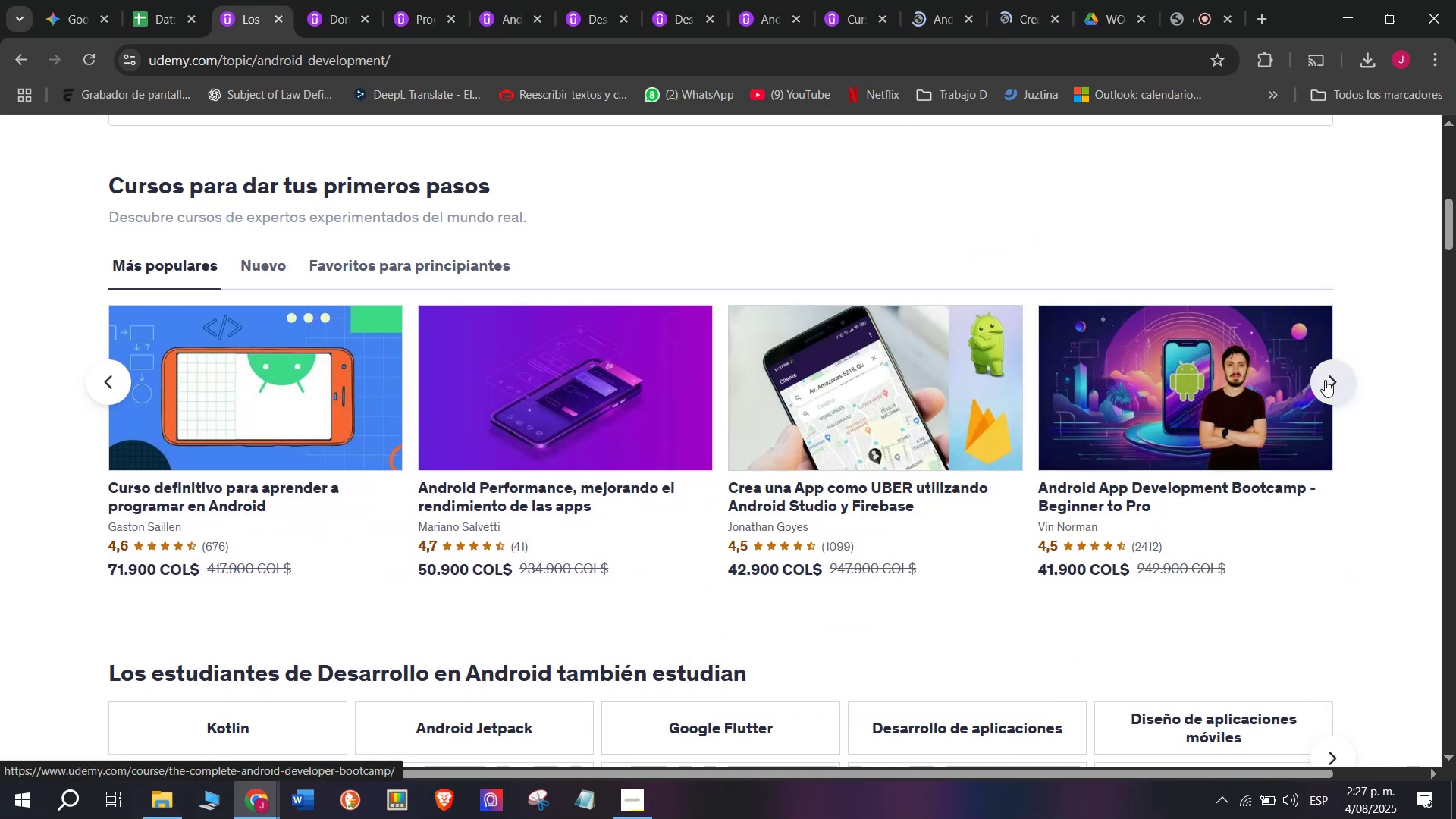 
left_click([1327, 384])
 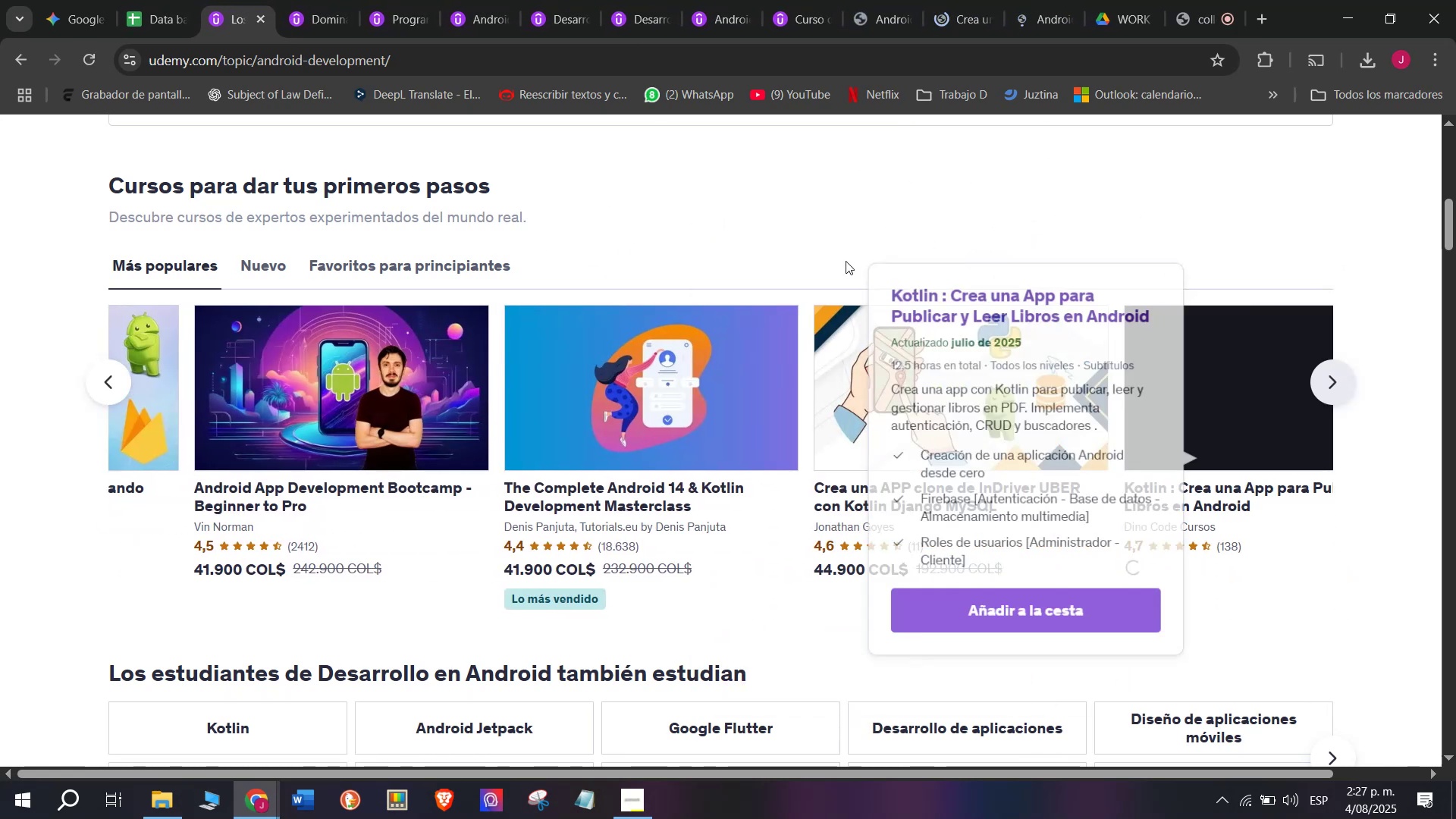 
hold_key(key=ControlLeft, duration=0.3)
left_click([499, 381])
 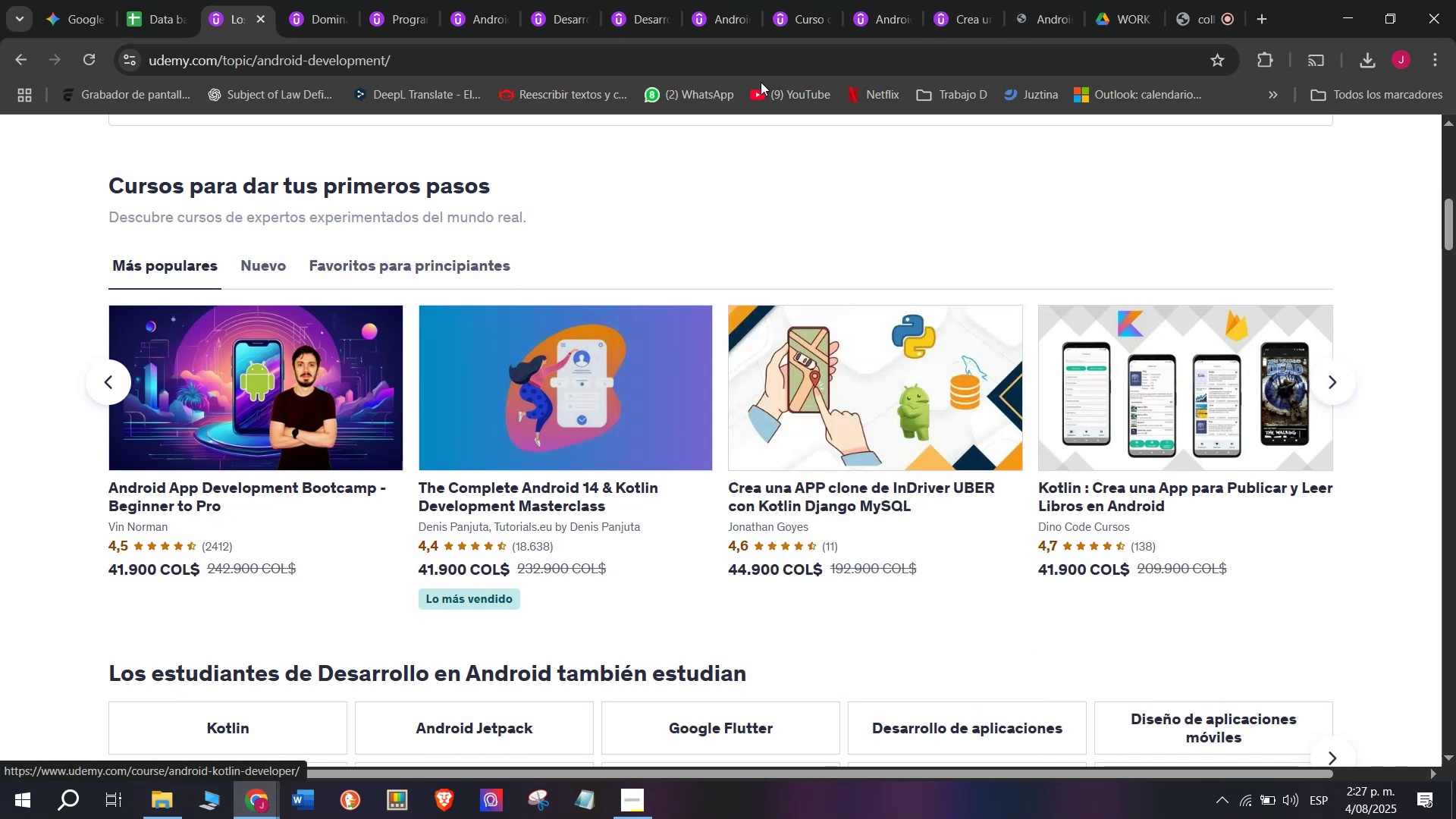 
hold_key(key=ControlLeft, duration=0.31)
left_click([890, 431])
 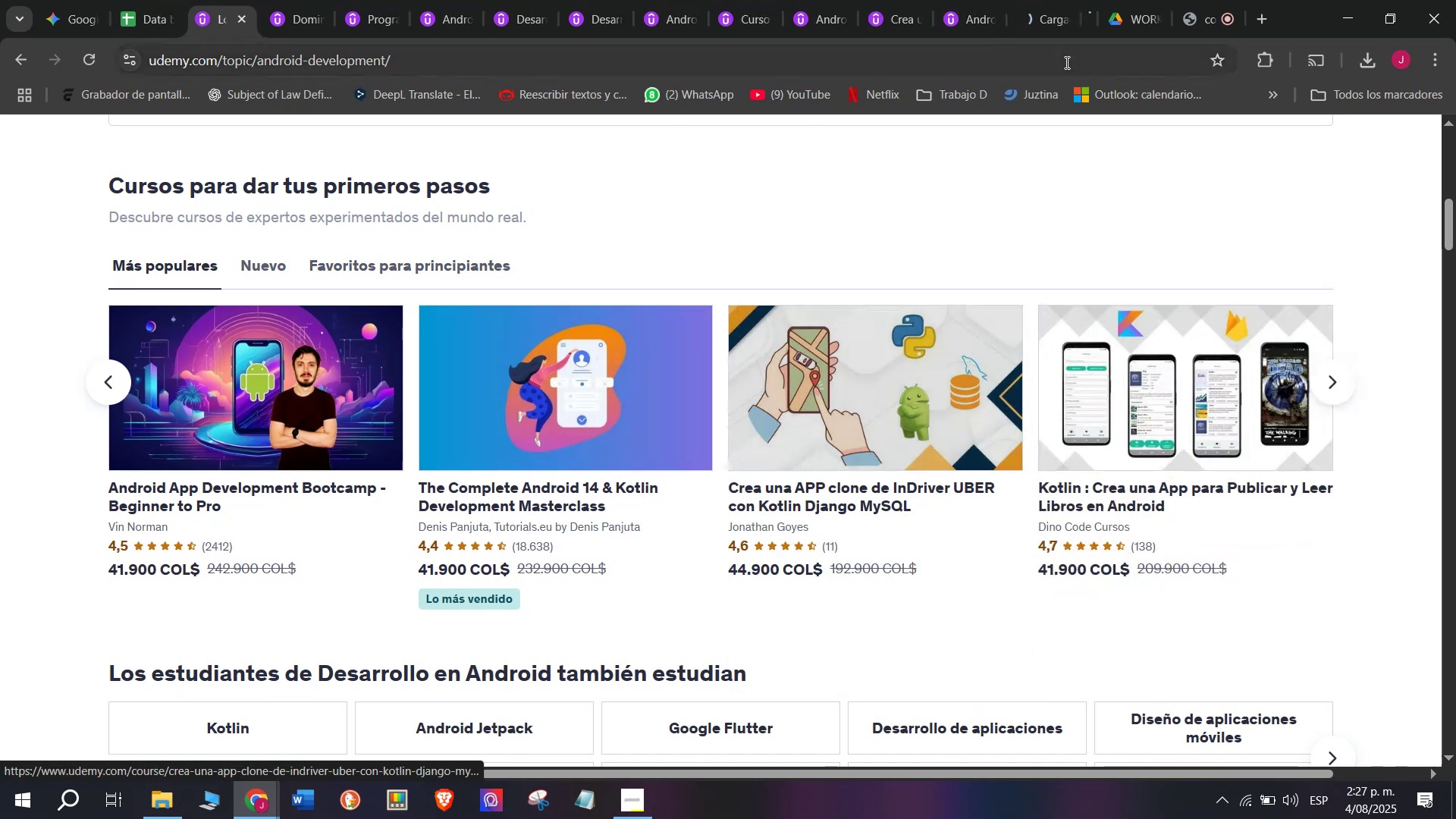 
hold_key(key=ControlLeft, duration=0.31)
left_click([1184, 366])
 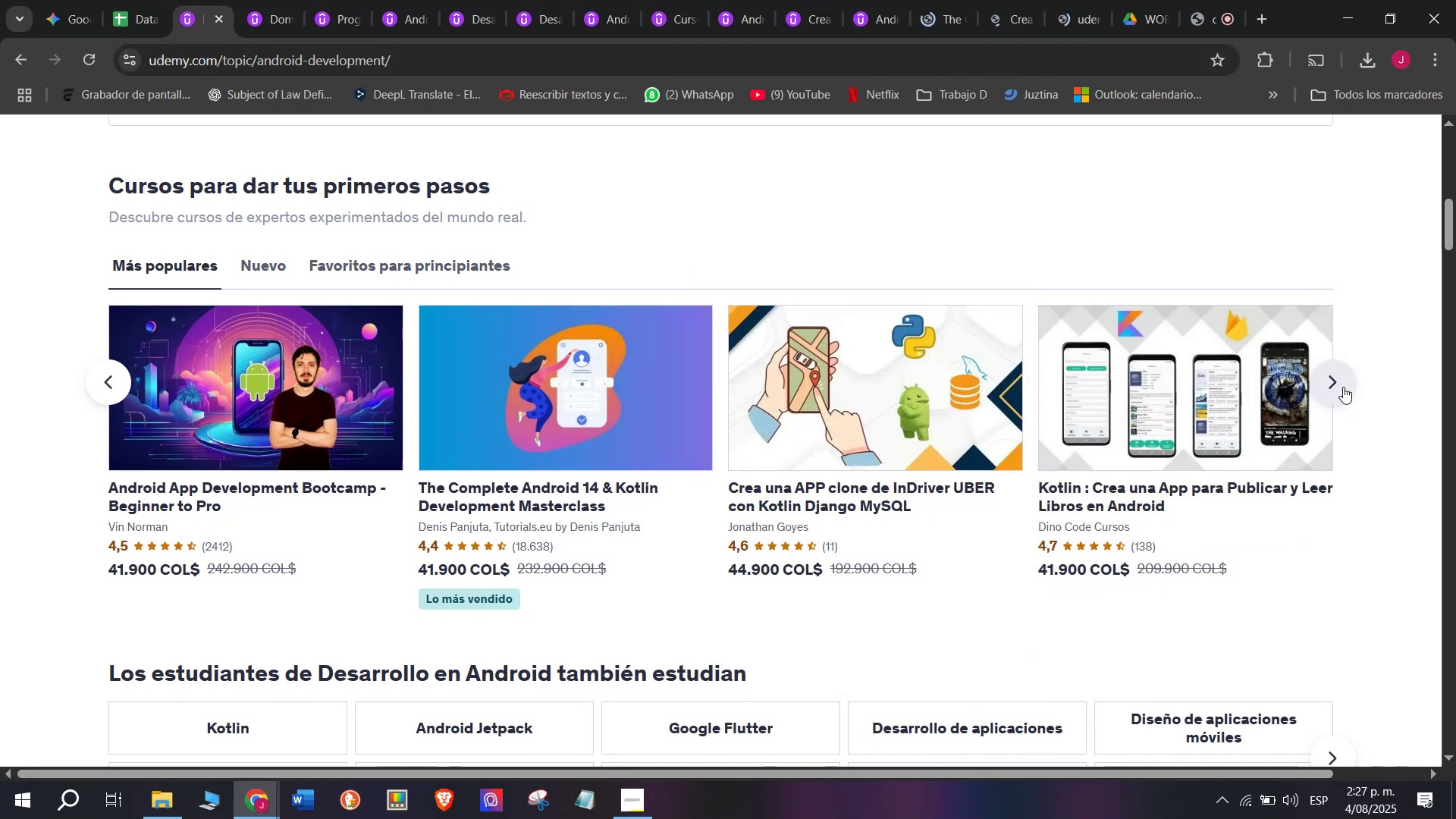 
left_click([1324, 389])
 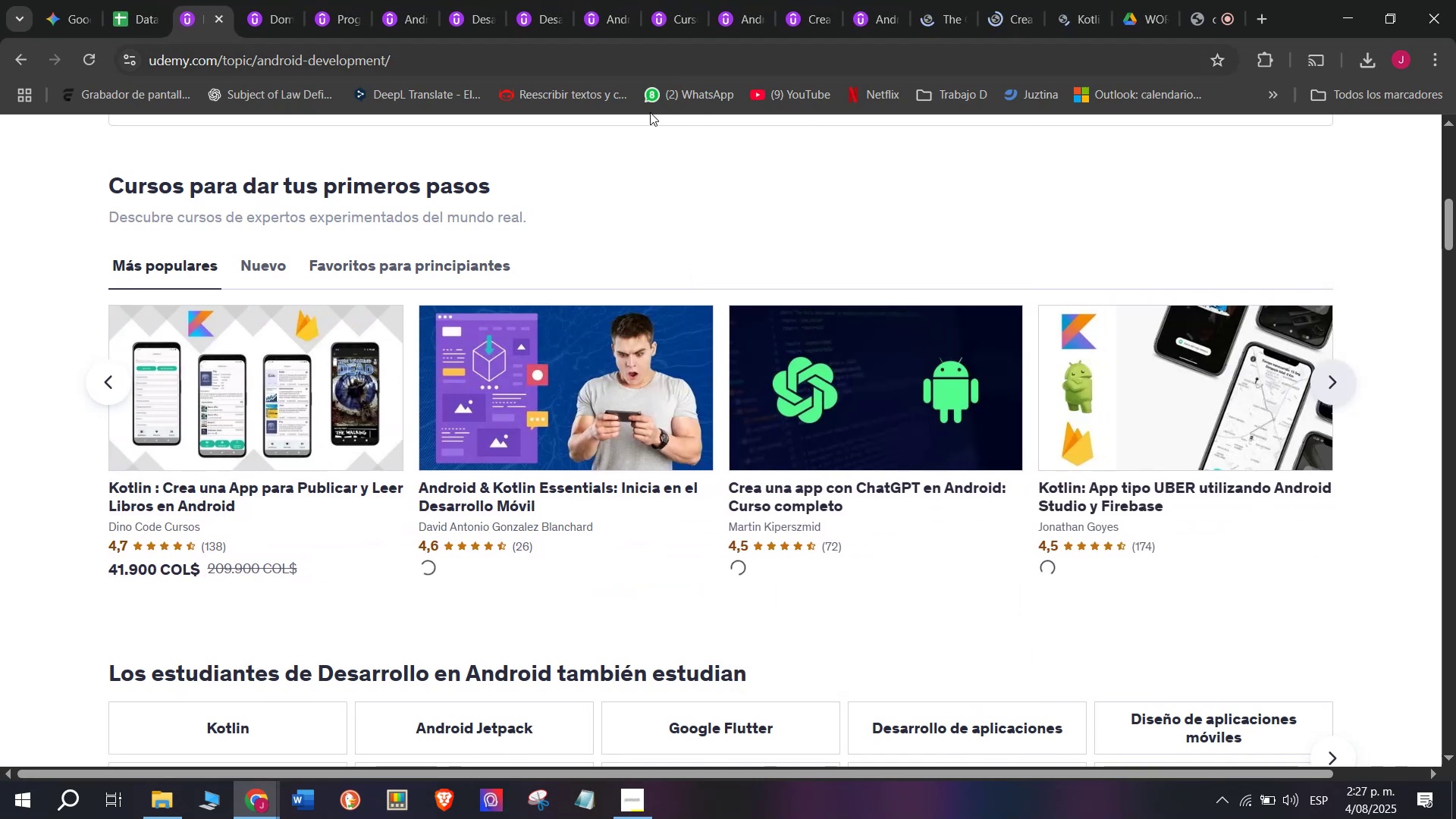 
hold_key(key=ControlLeft, duration=0.38)
left_click([613, 347])
 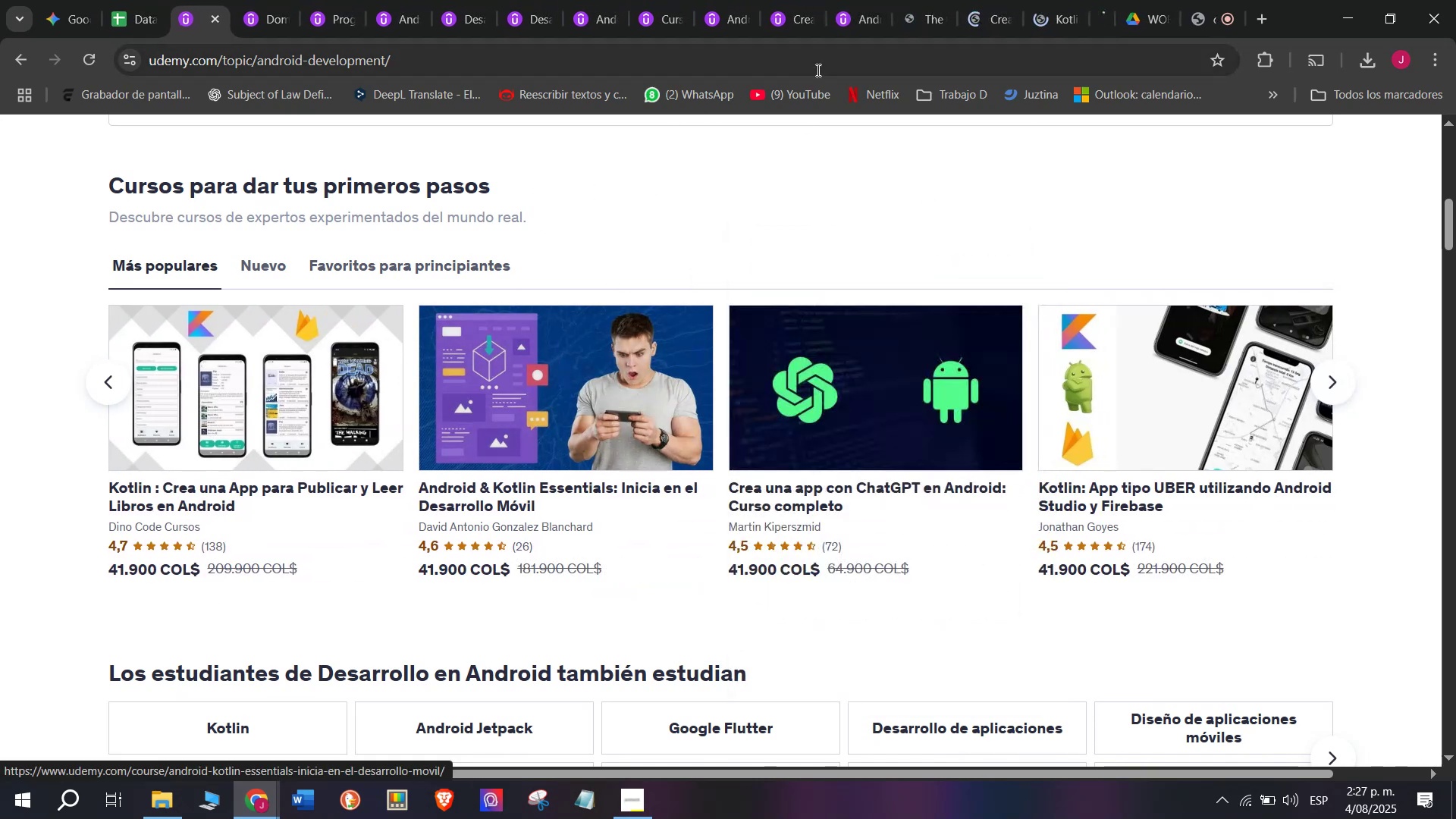 
hold_key(key=ControlLeft, duration=0.43)
left_click([908, 335])
 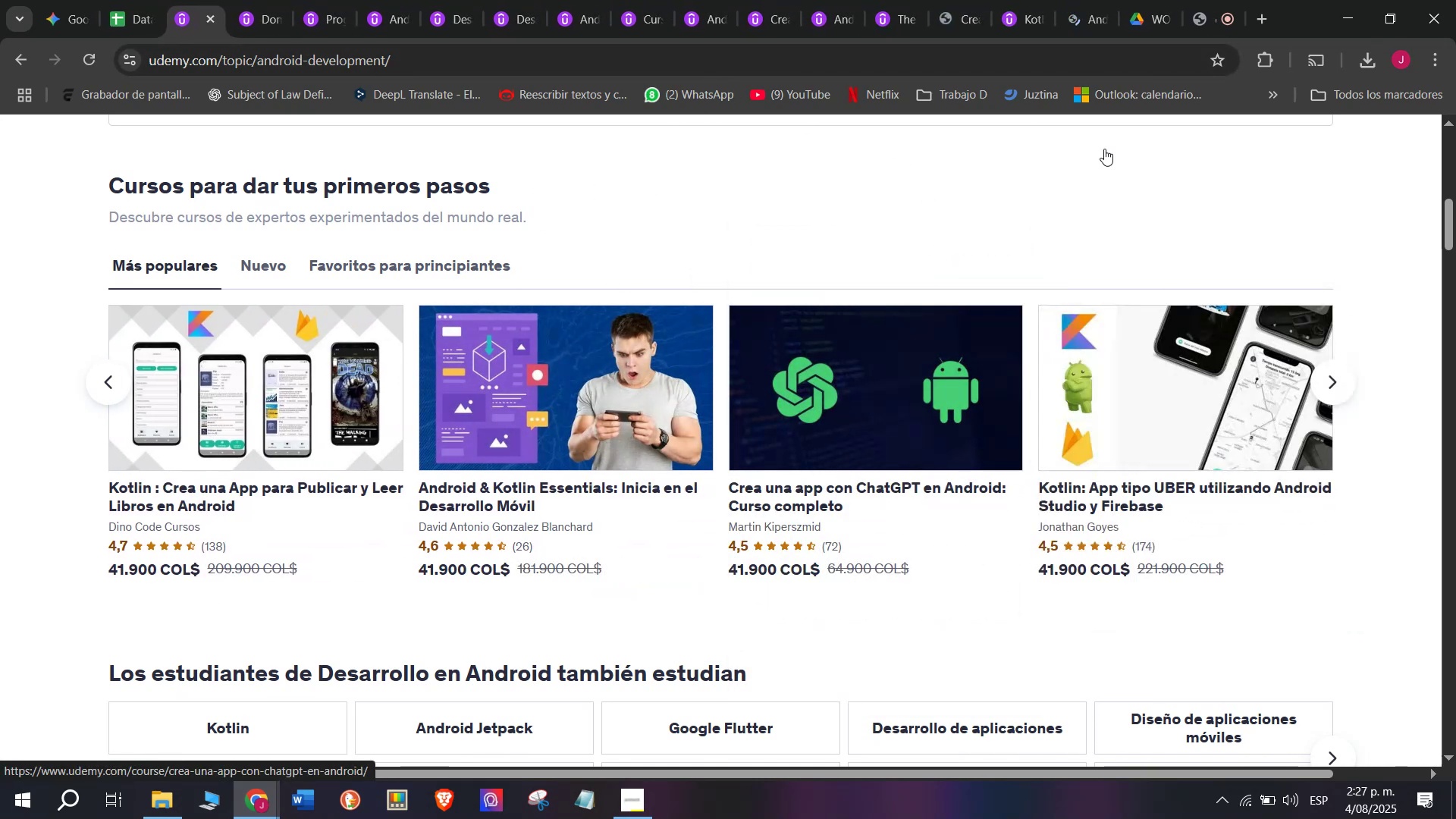 
hold_key(key=ControlLeft, duration=0.32)
left_click([1201, 347])
 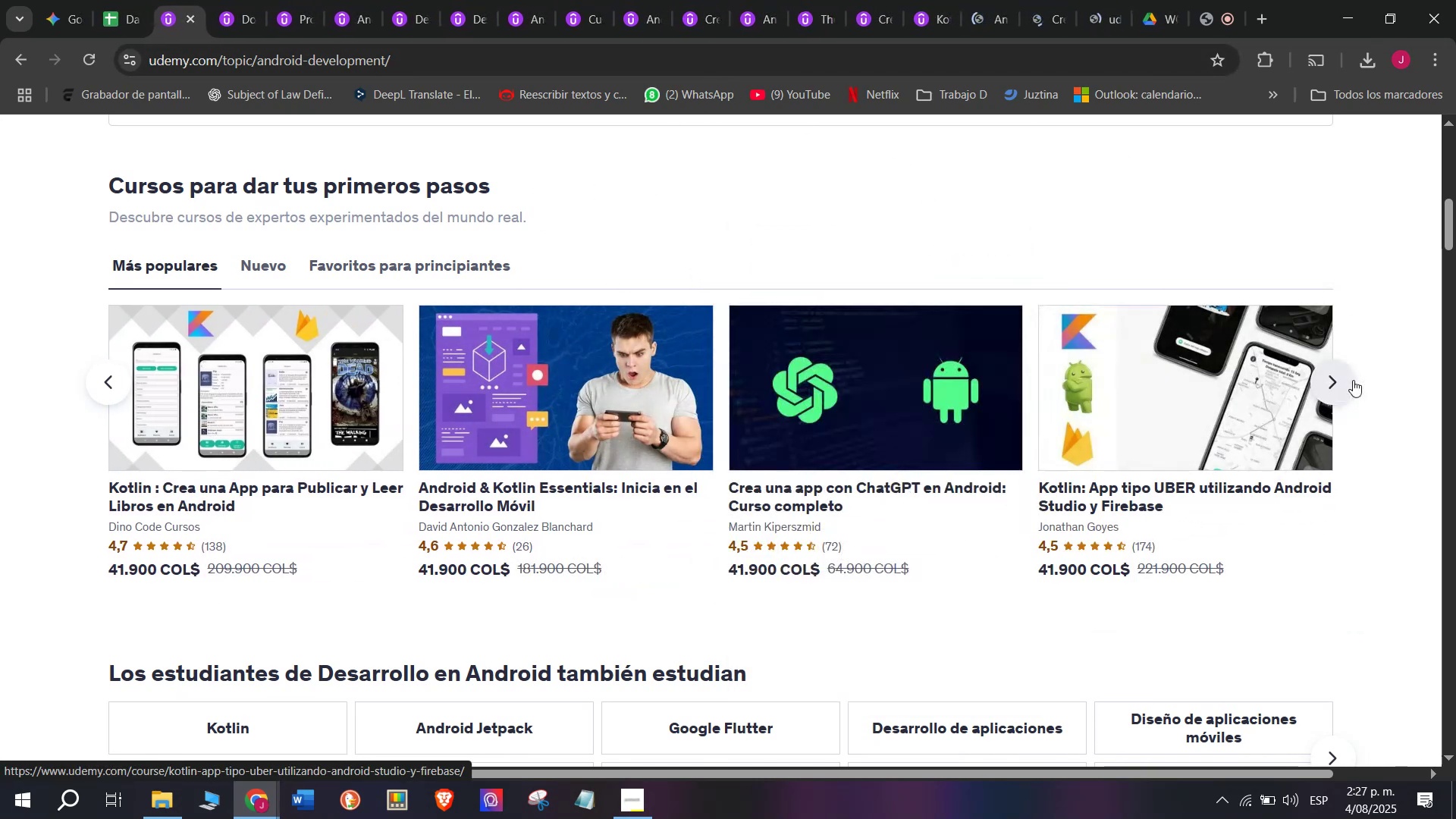 
left_click([1353, 379])
 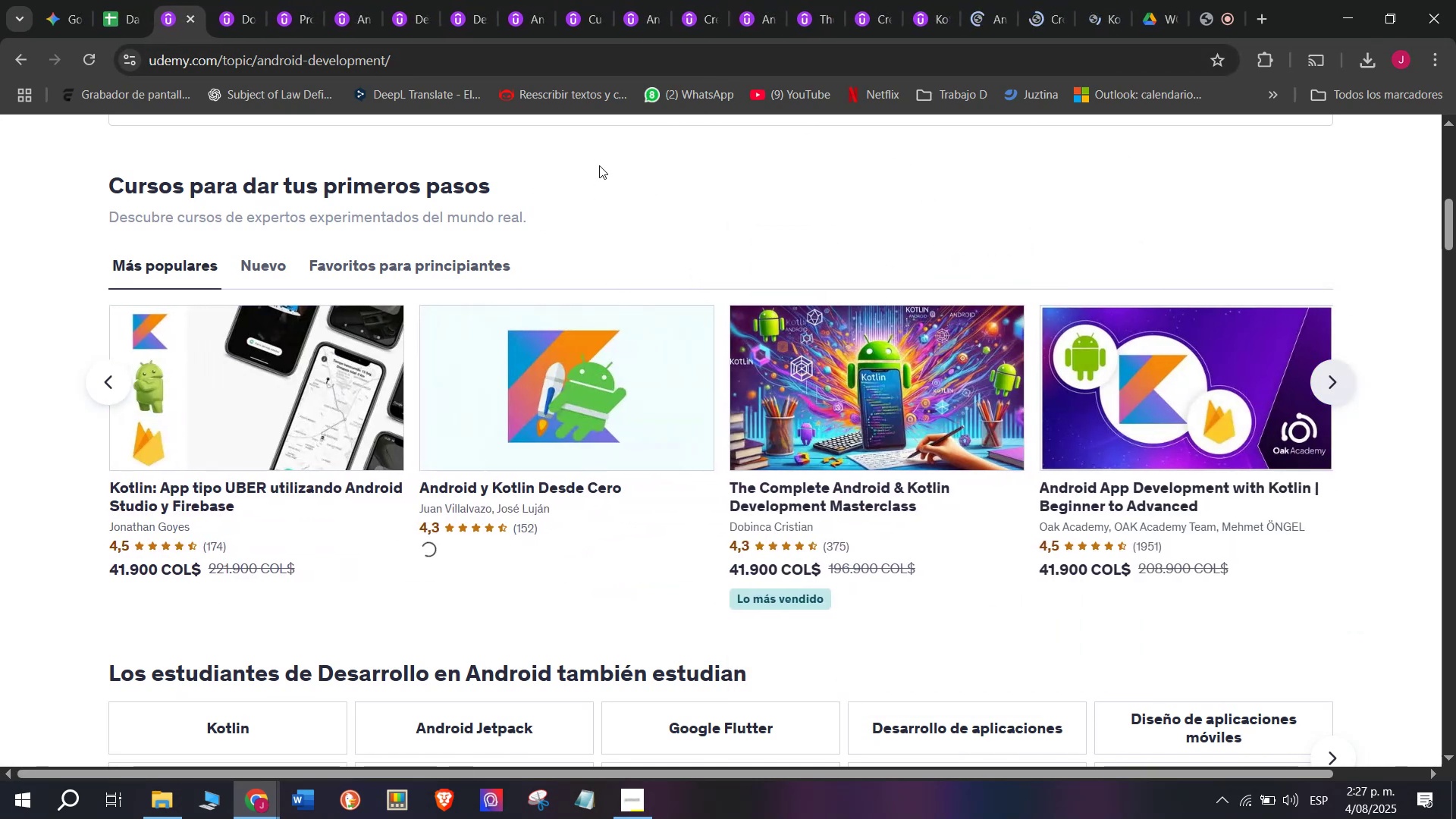 
hold_key(key=ControlLeft, duration=0.37)
left_click([657, 433])
 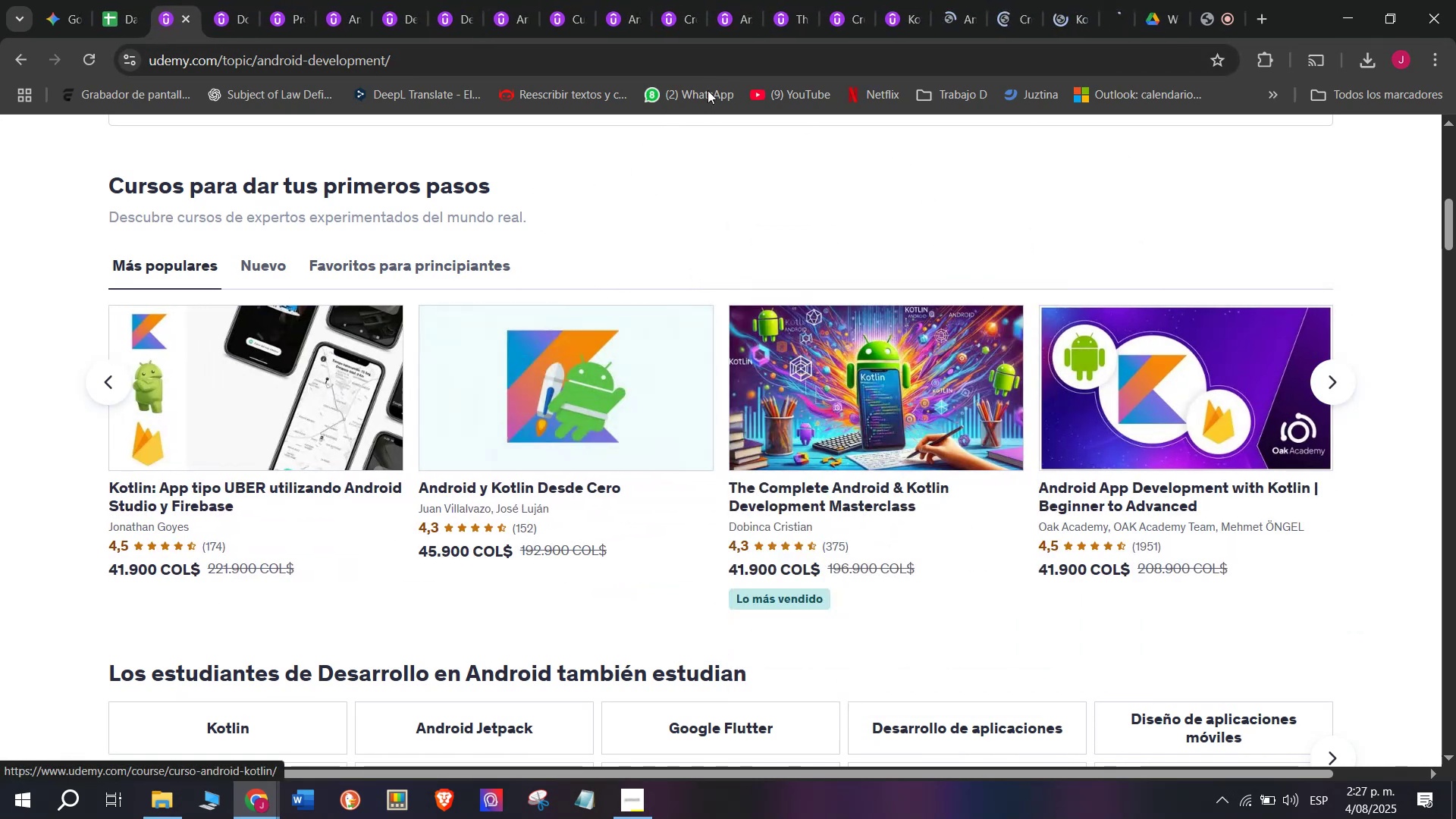 
key(Control+ControlLeft)
 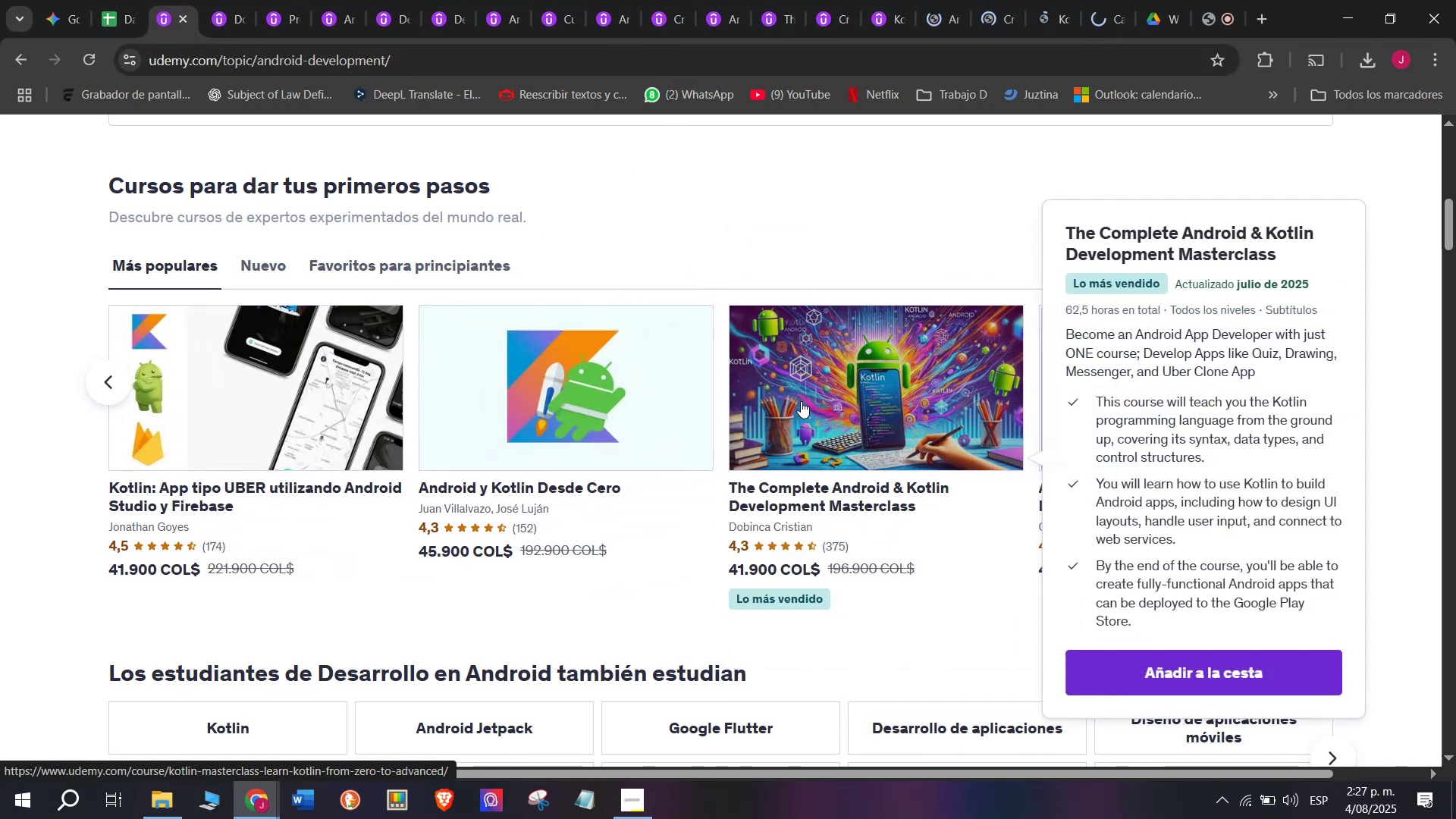 
left_click([801, 401])
 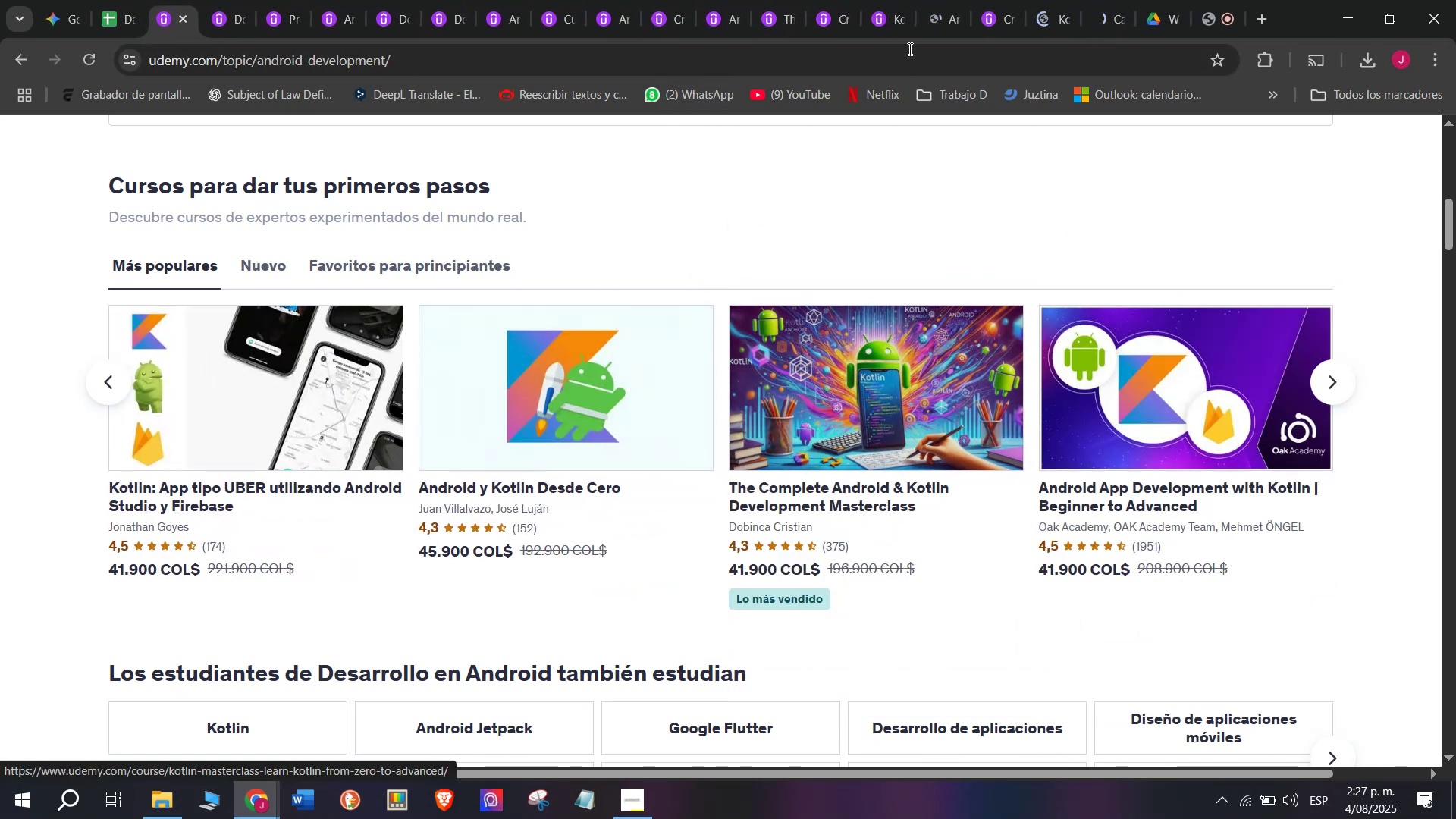 
key(Control+ControlLeft)
 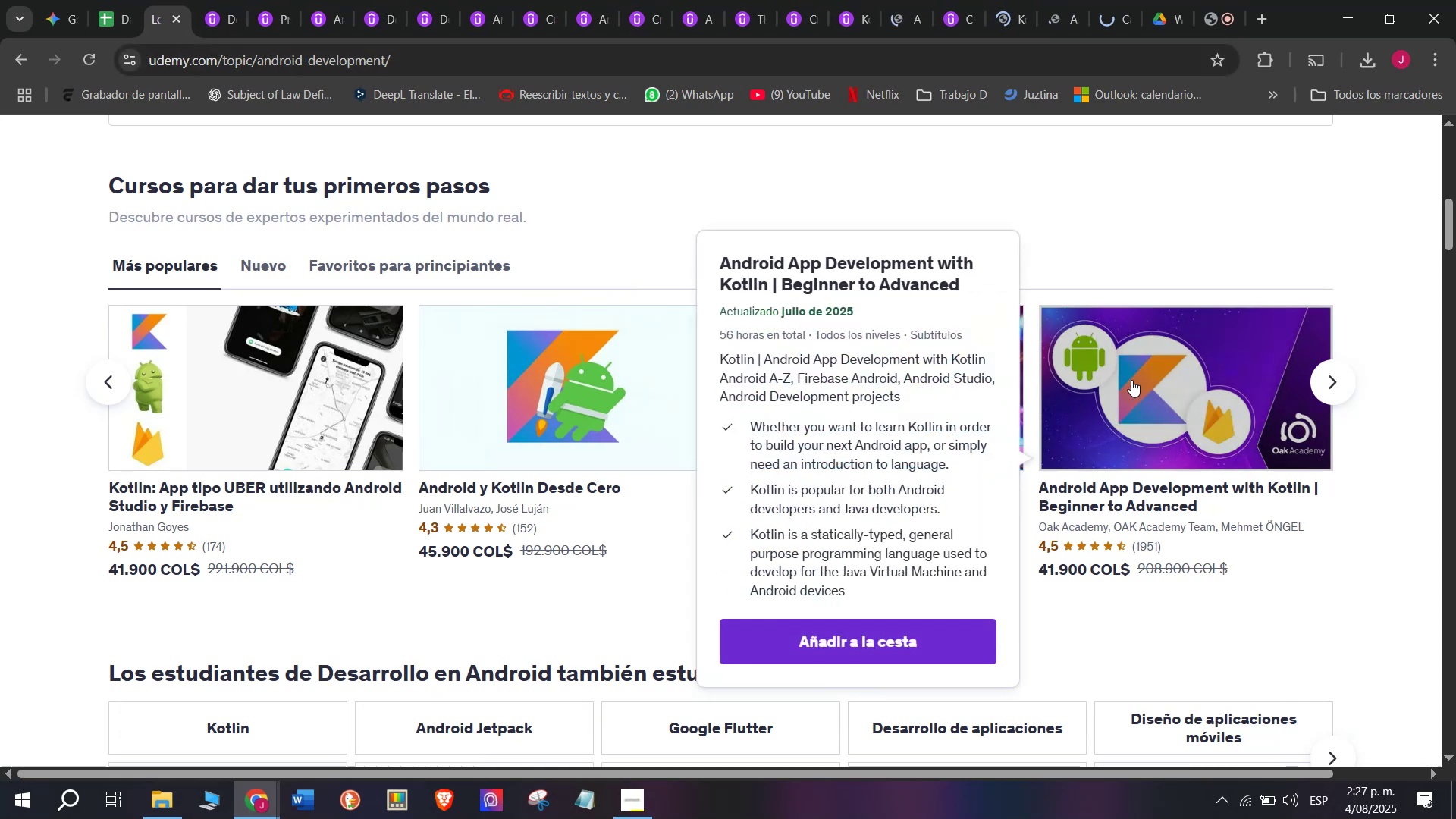 
left_click([1131, 380])
 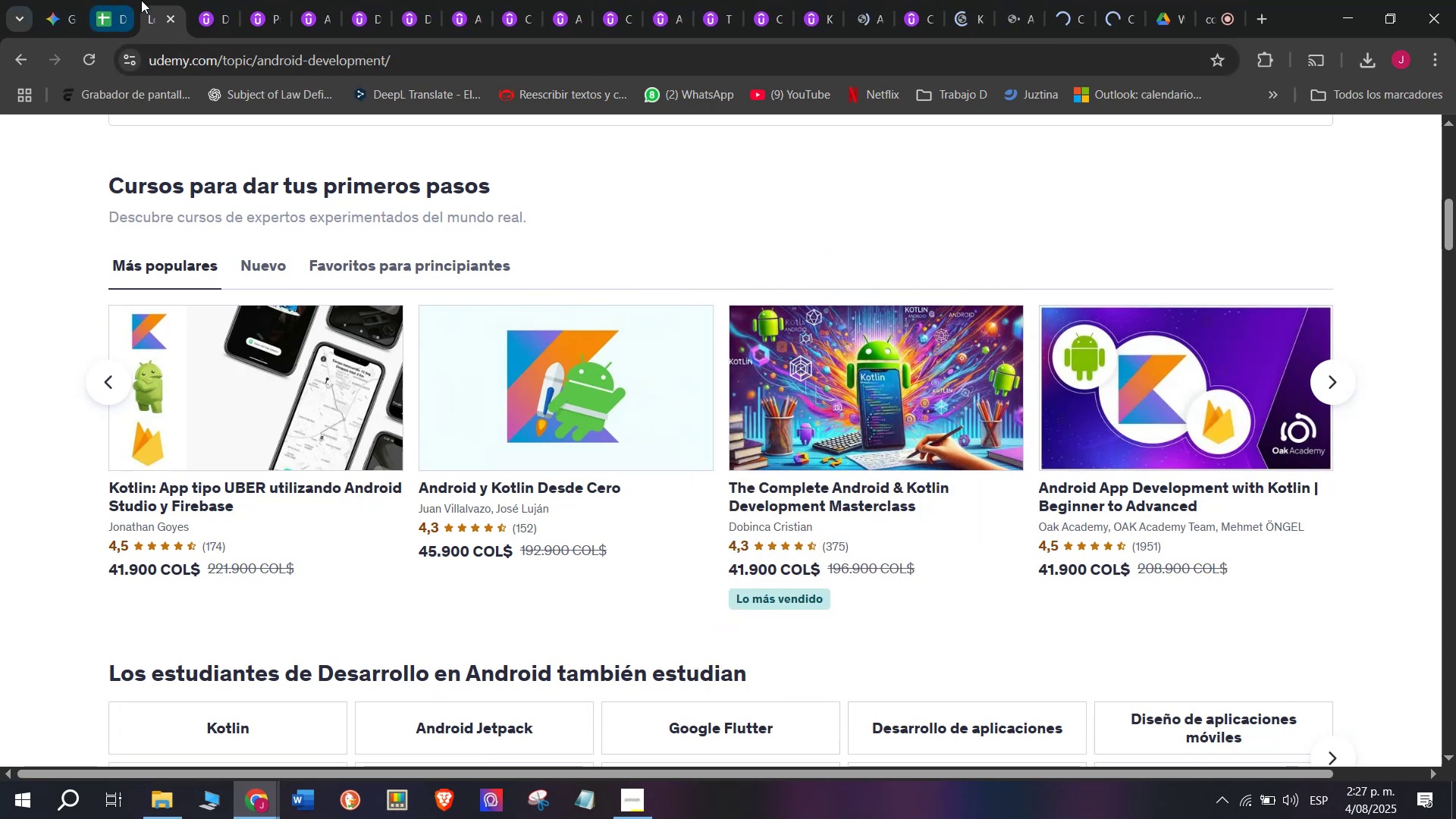 
left_click_drag(start_coordinate=[155, 0], to_coordinate=[1104, 0])
 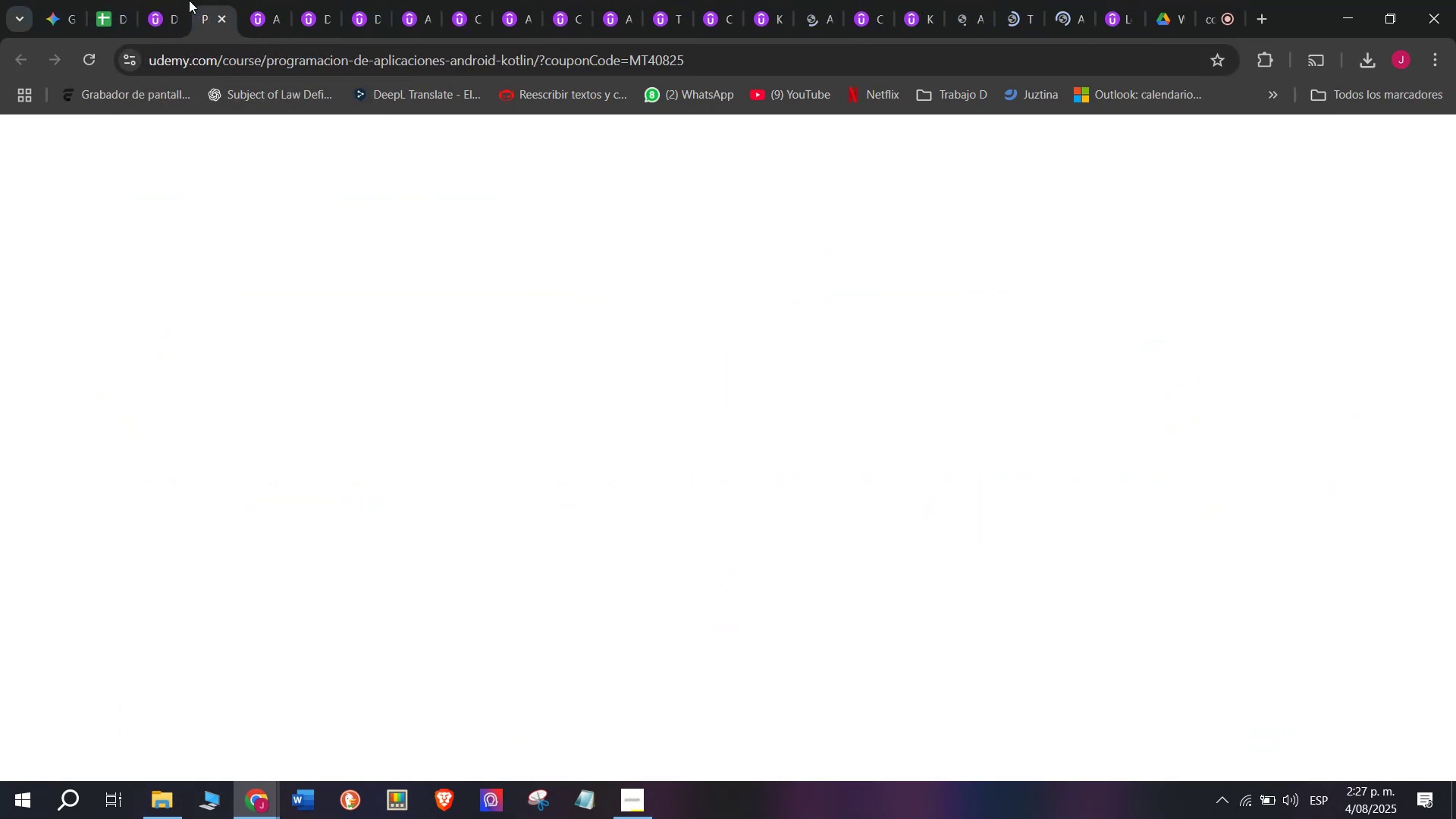 
double_click([175, 0])
 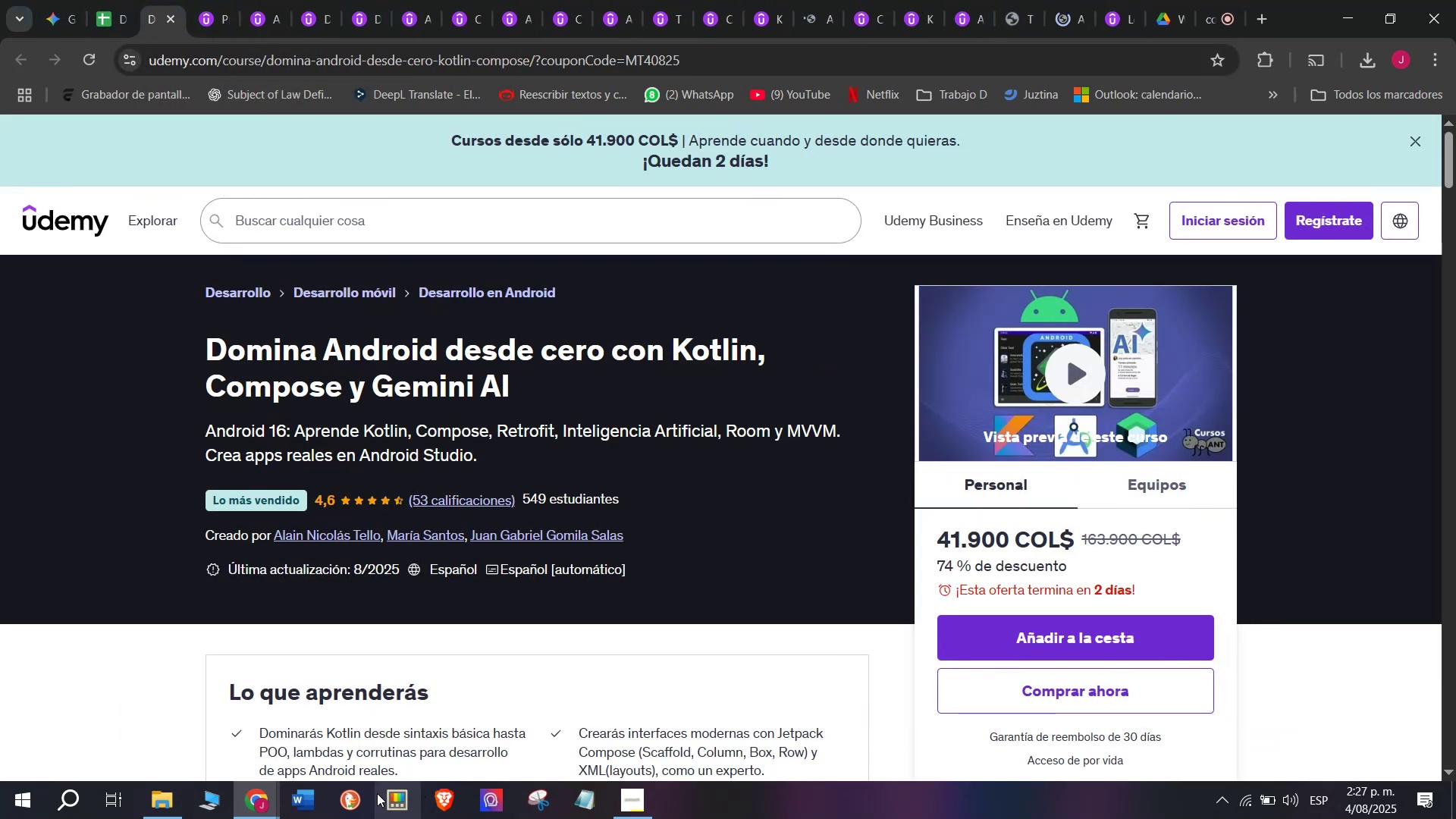 
left_click([402, 796])
 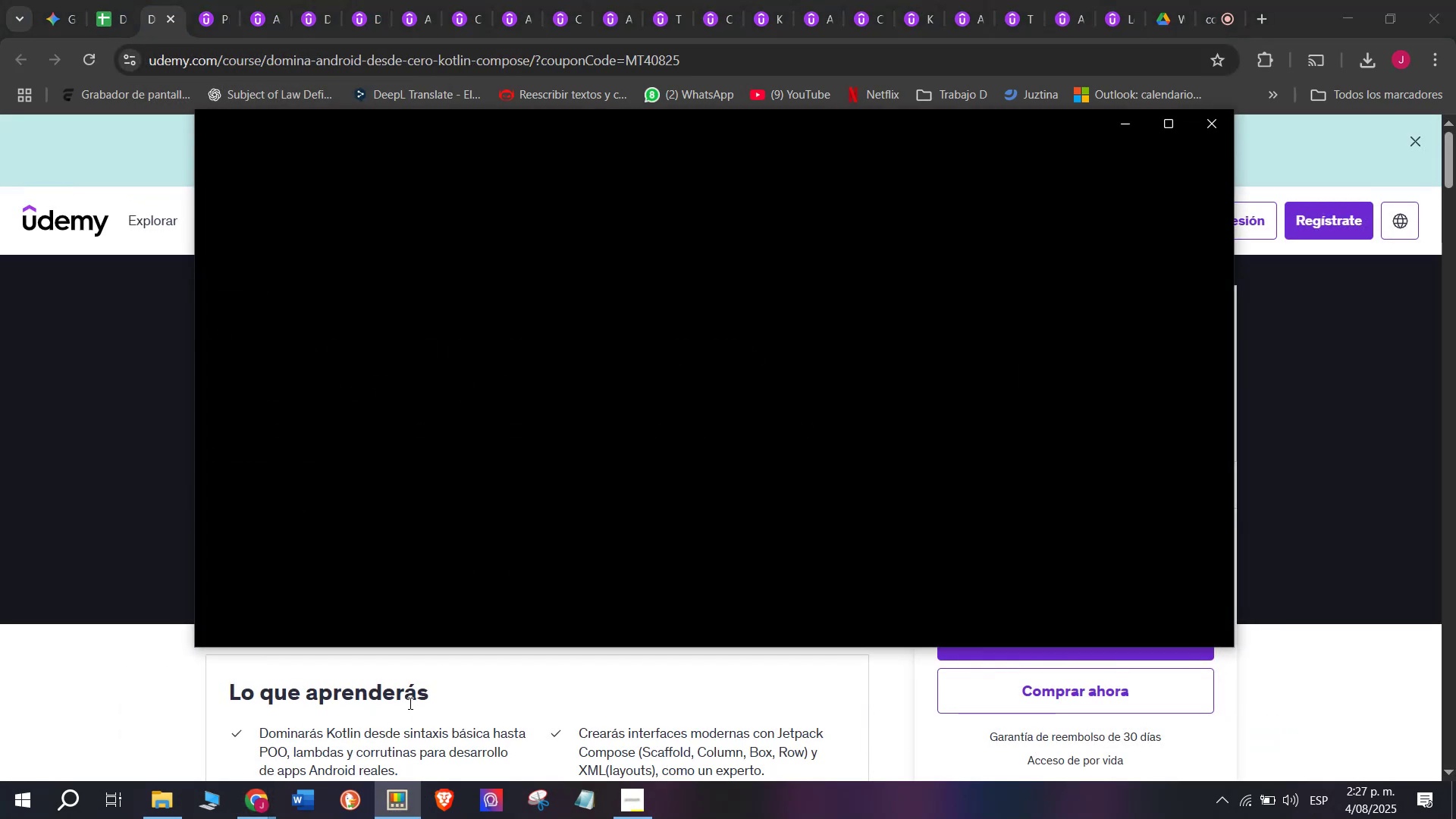 
scroll: coordinate [319, 486], scroll_direction: down, amount: 6.0
 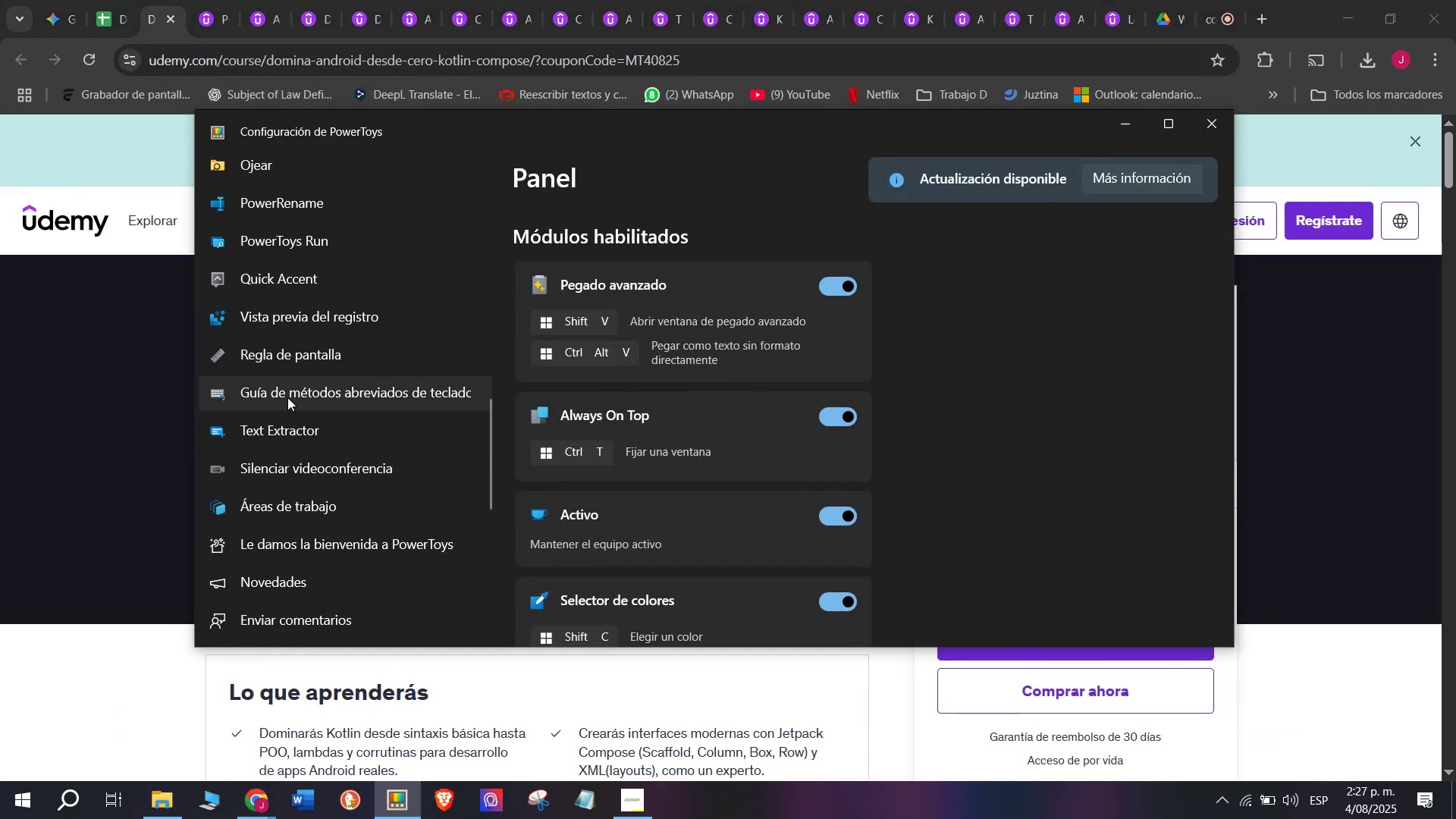 
scroll: coordinate [287, 397], scroll_direction: up, amount: 1.0
 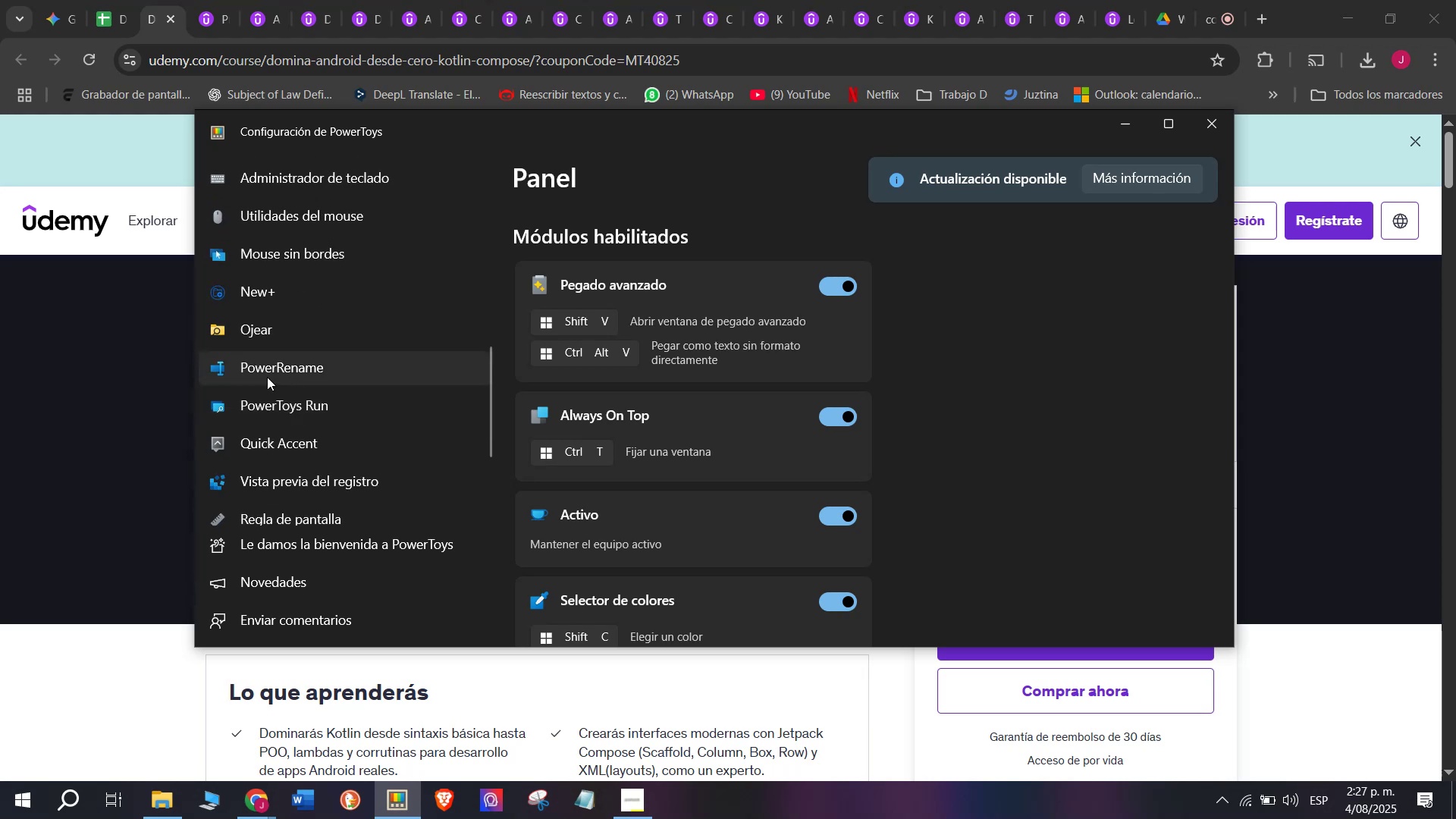 
scroll: coordinate [280, 387], scroll_direction: down, amount: 2.0
 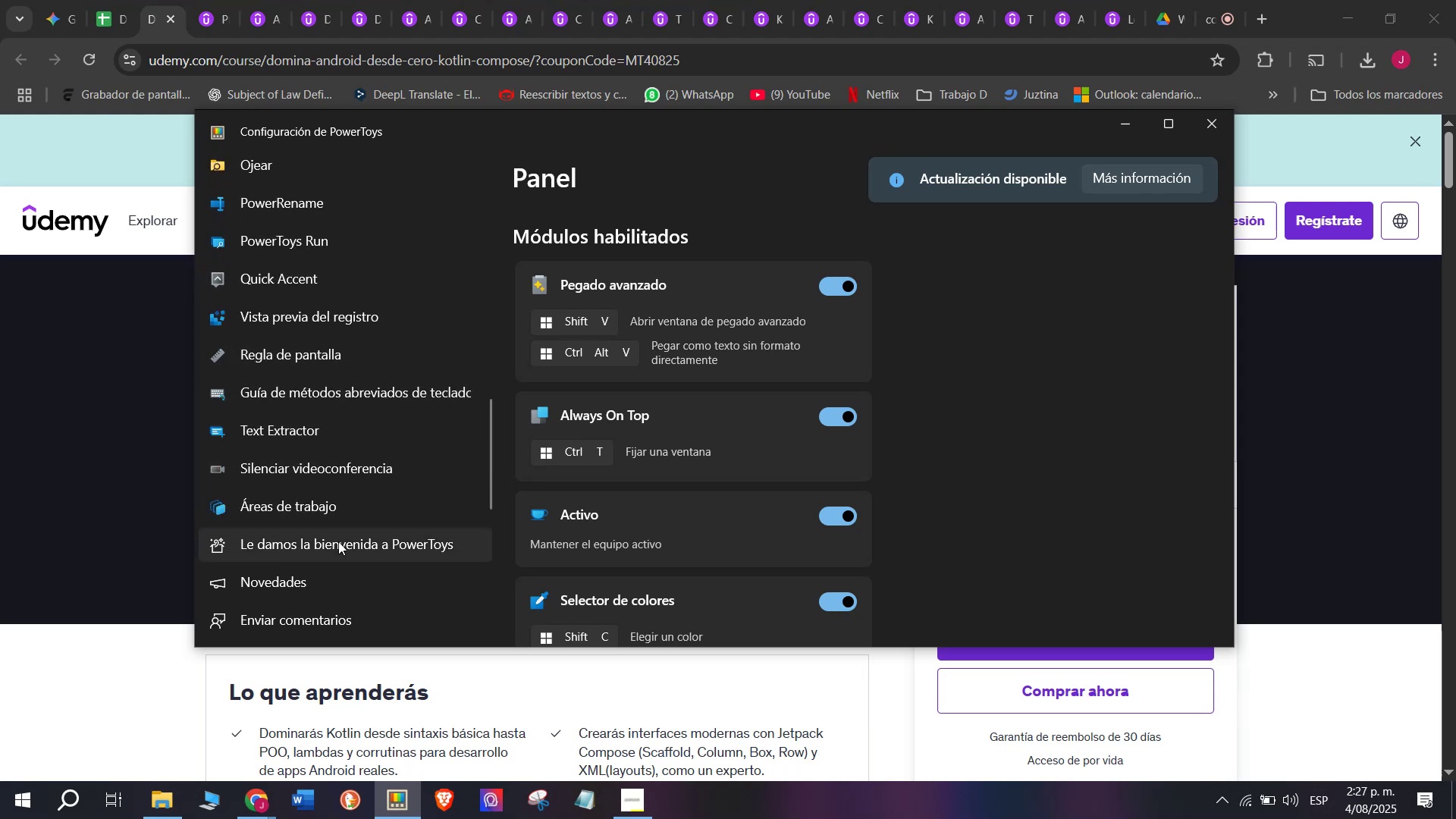 
scroll: coordinate [333, 433], scroll_direction: up, amount: 2.0
 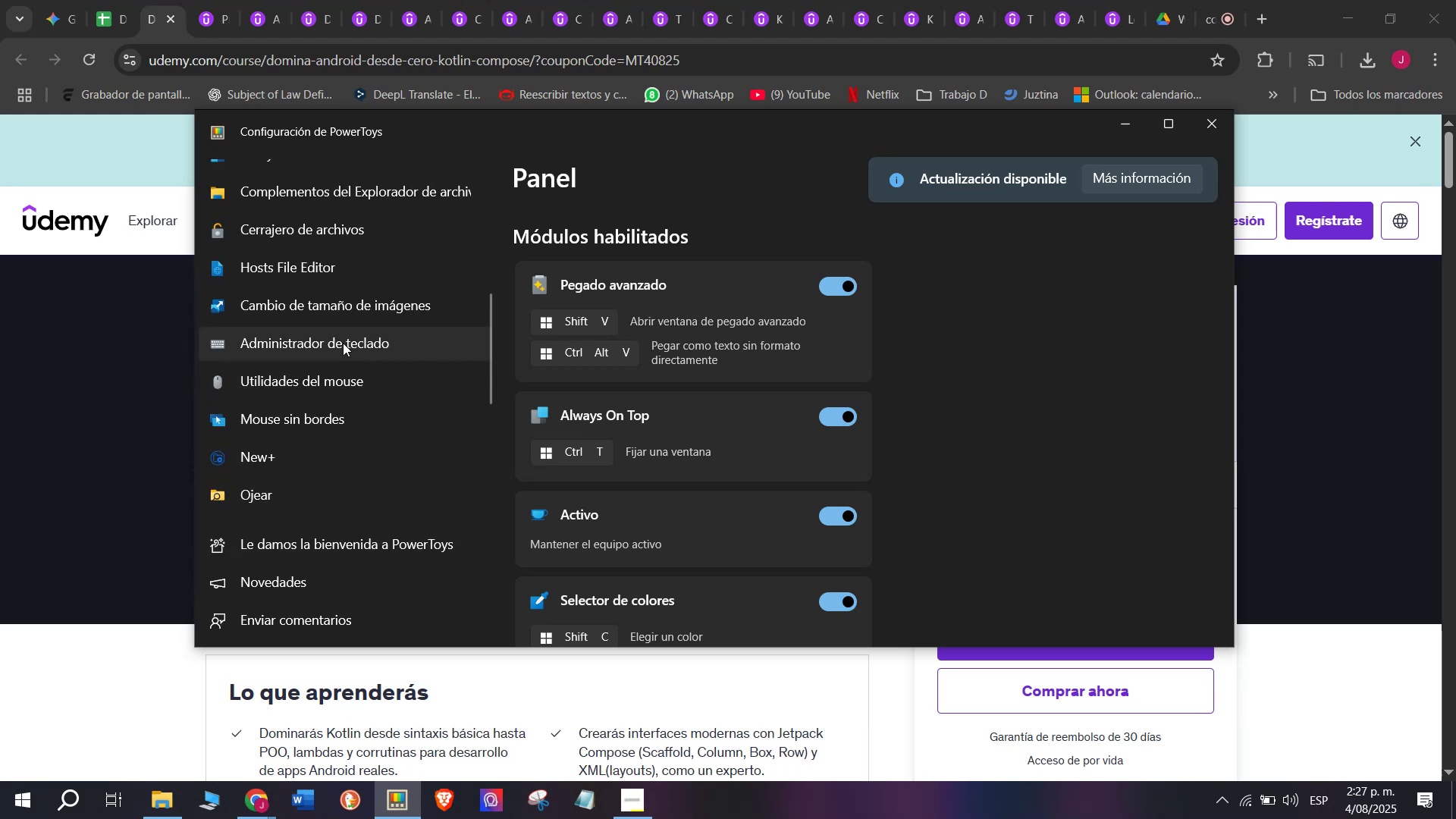 
left_click([343, 343])
 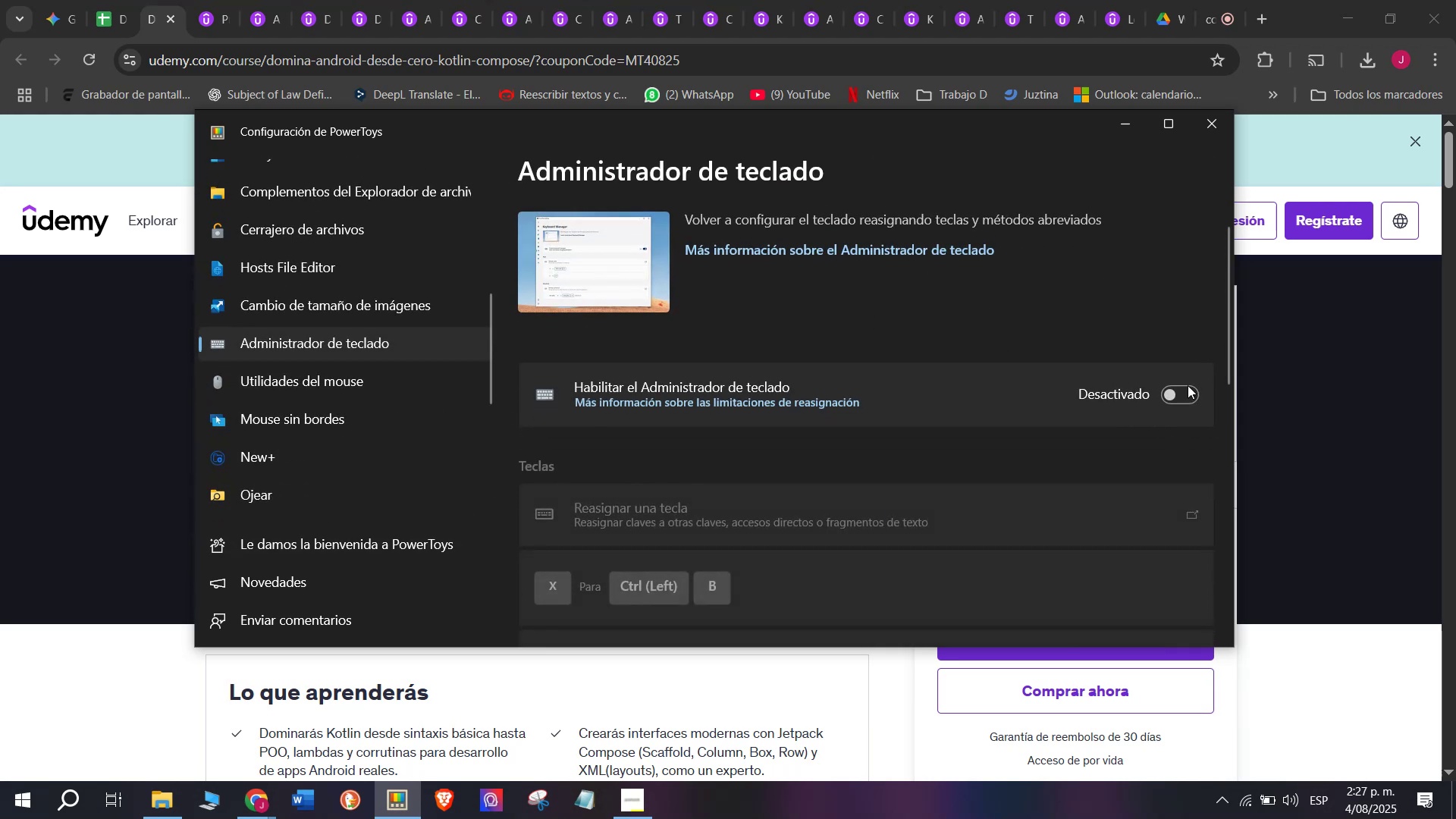 
left_click([1188, 403])
 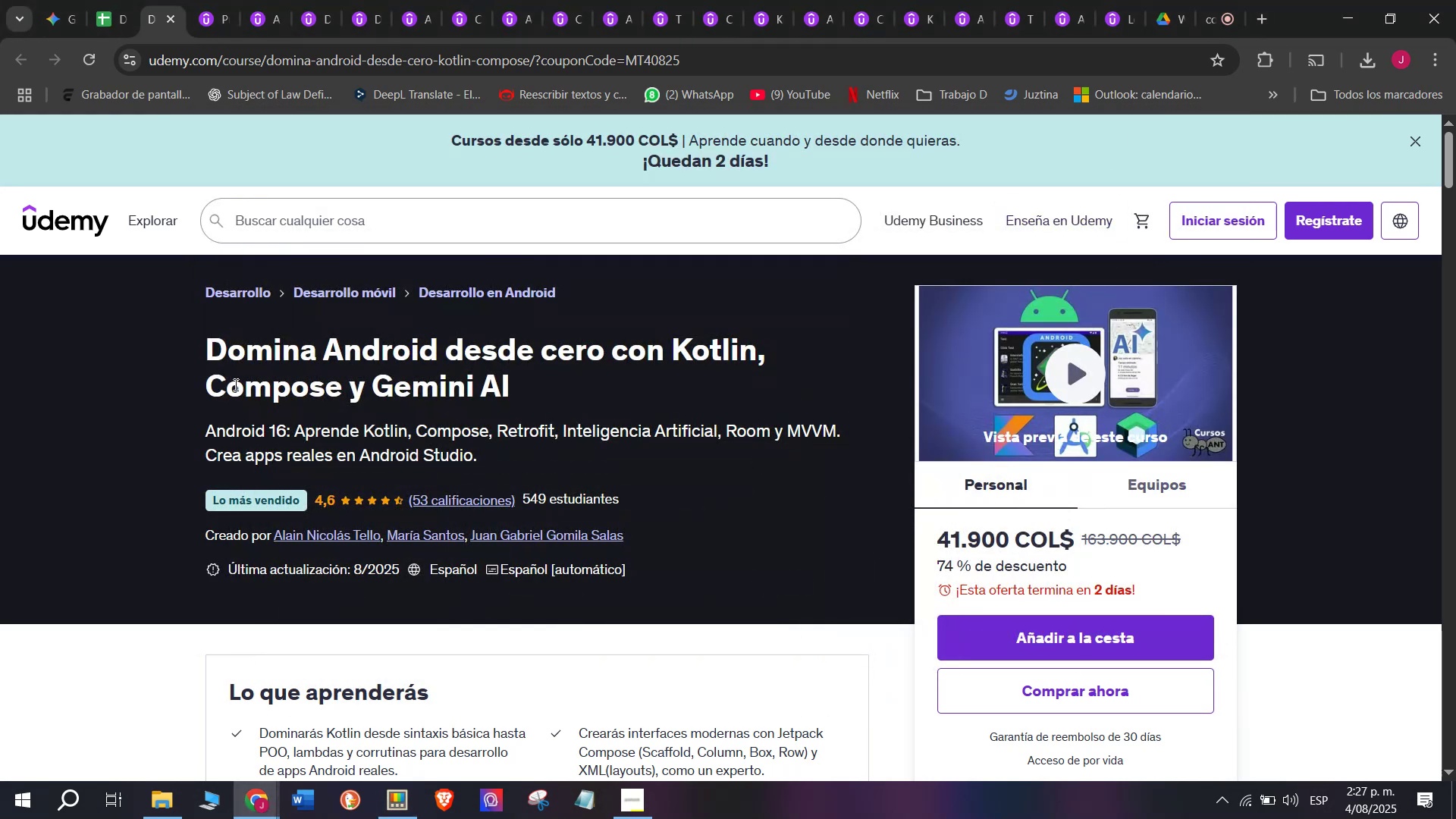 
left_click_drag(start_coordinate=[212, 341], to_coordinate=[559, 387])
 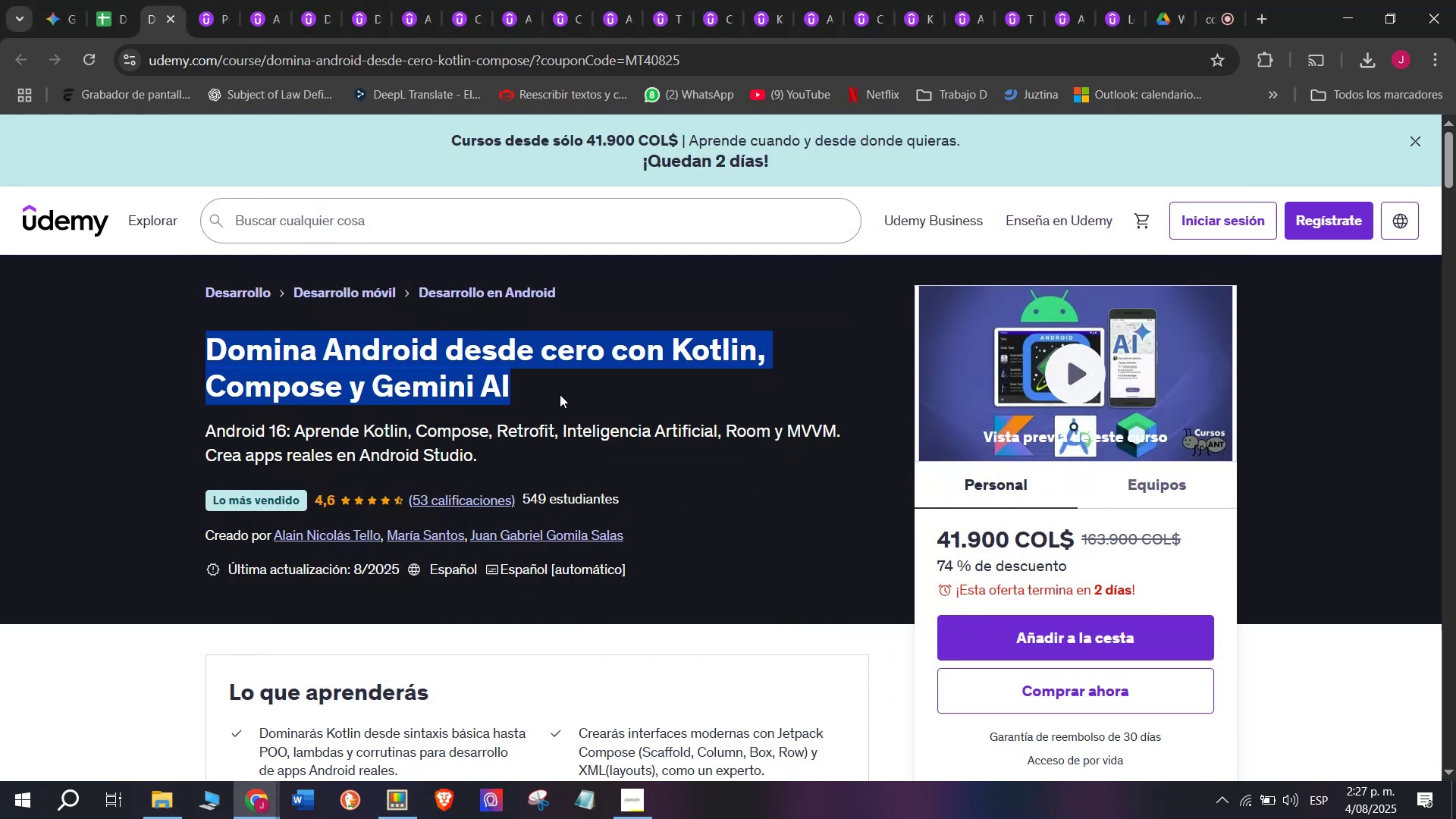 
key(Break)
 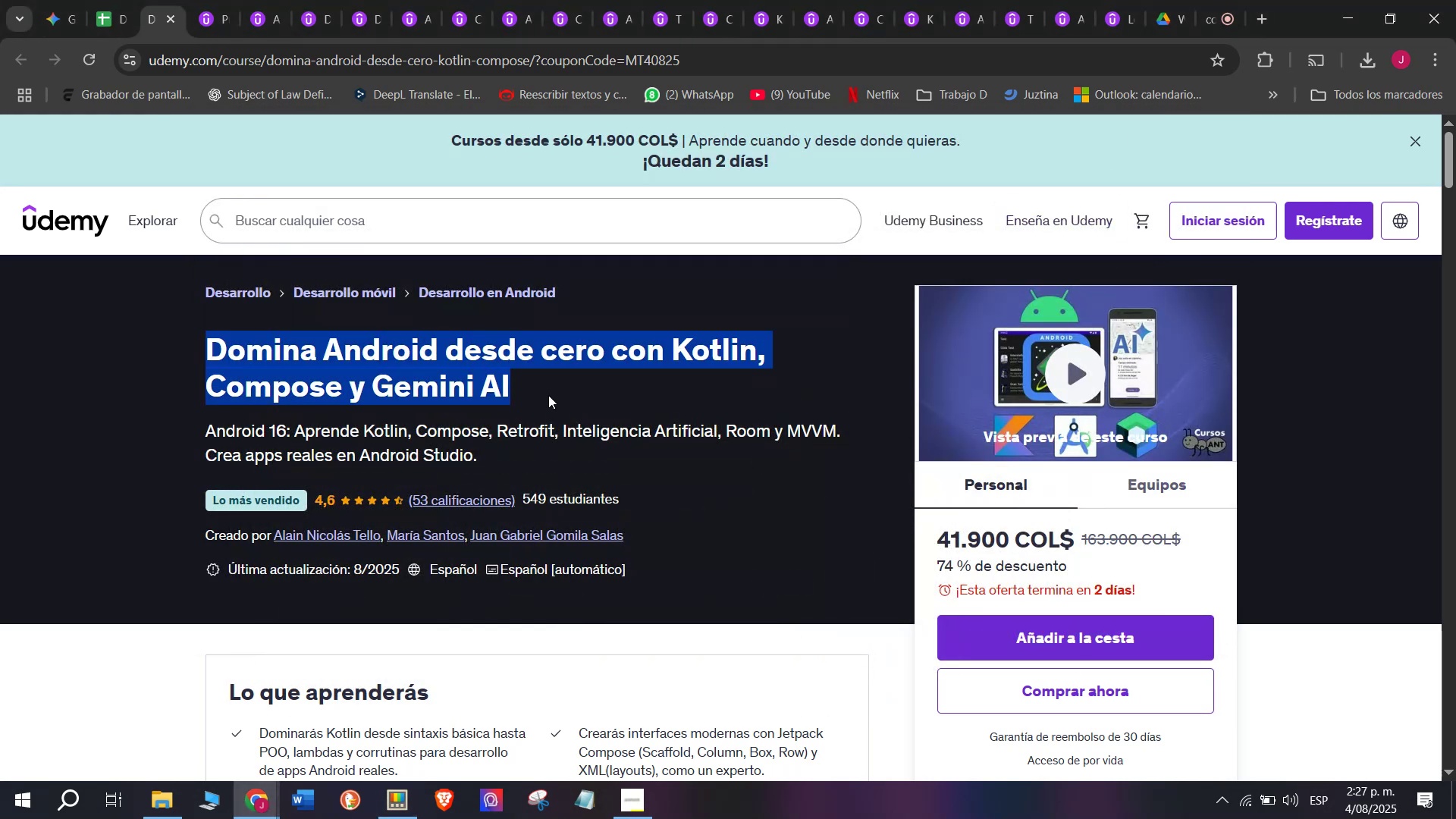 
key(Control+ControlLeft)
 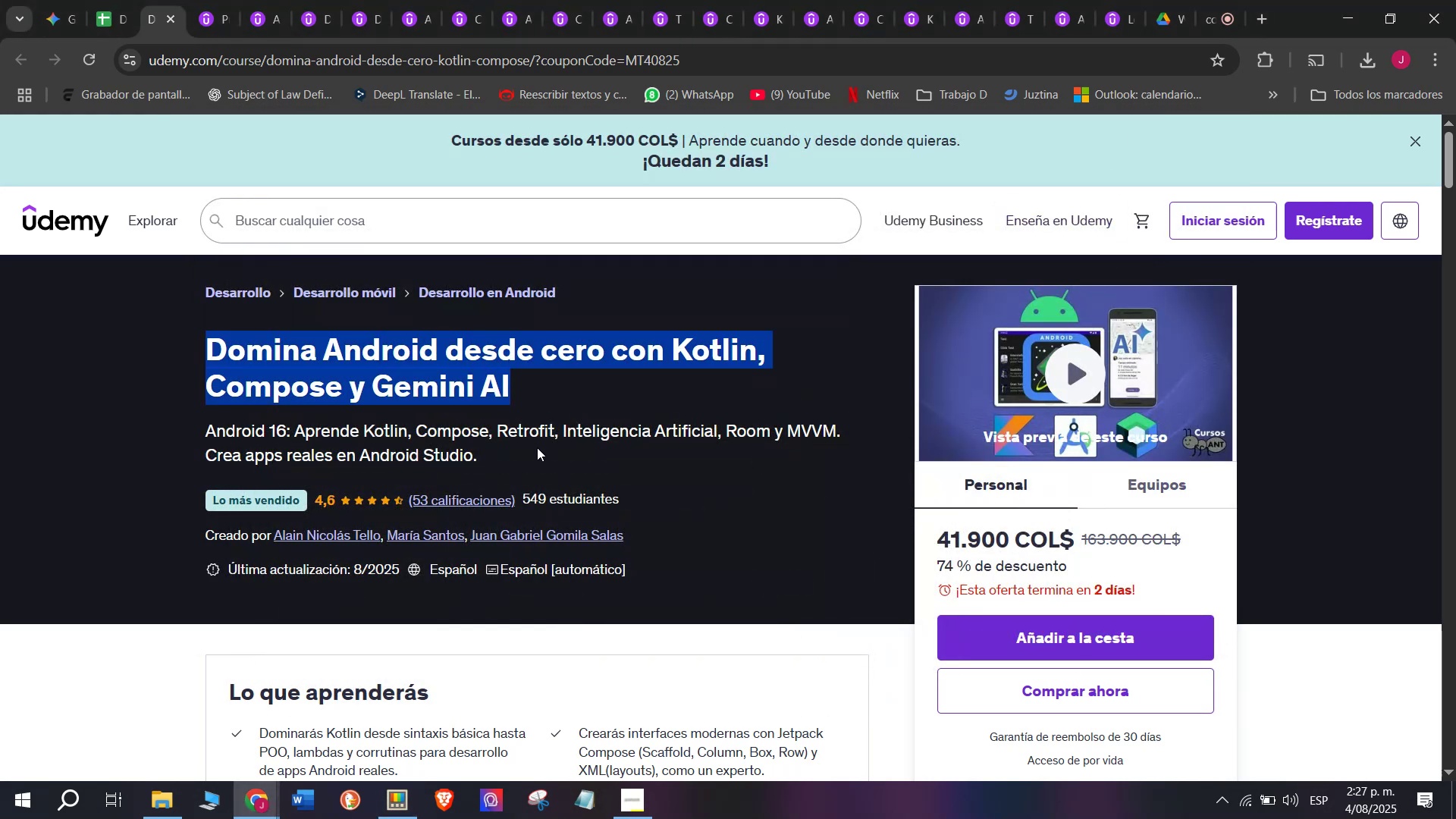 
key(Control+C)
 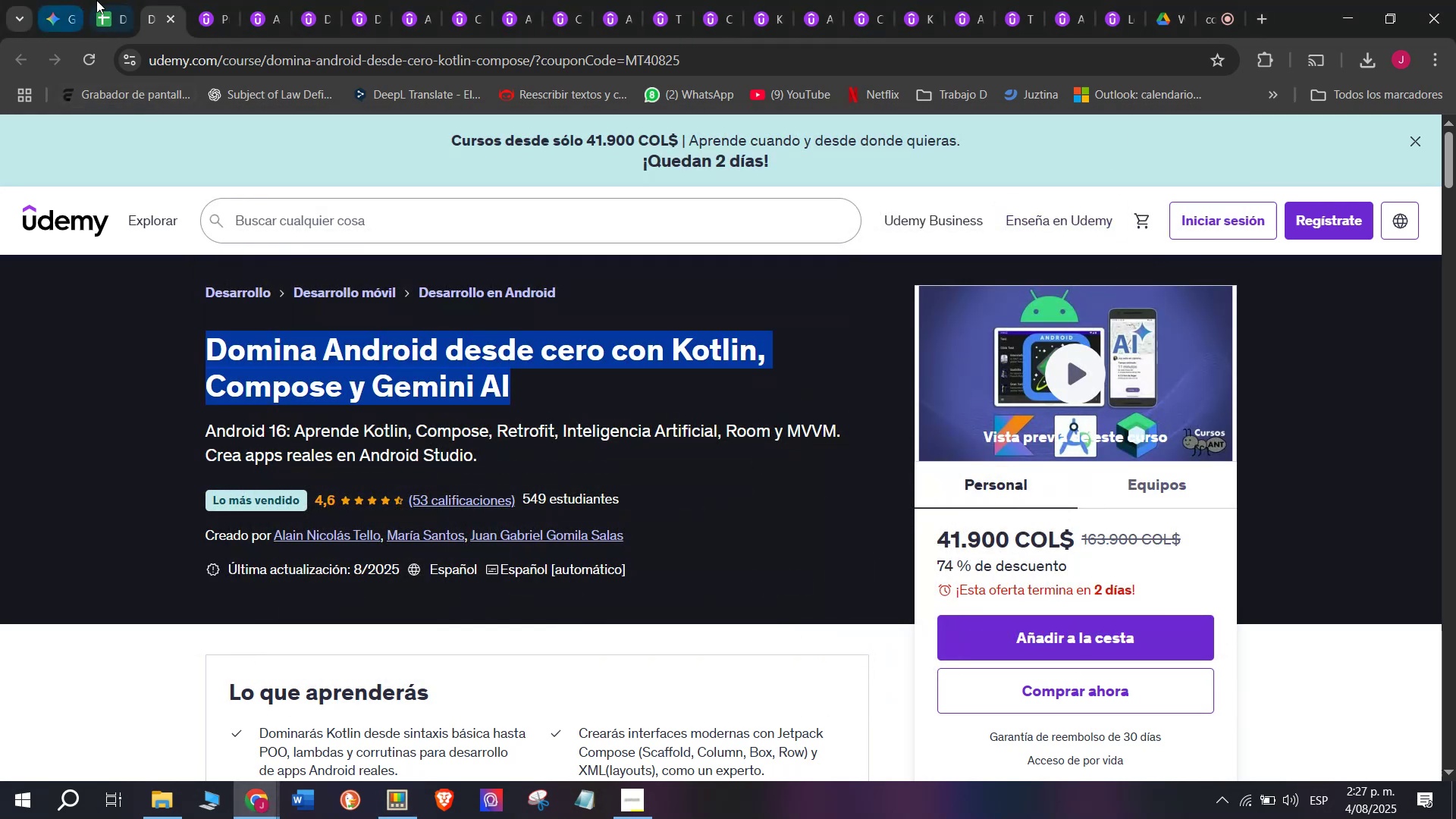 
left_click([97, 0])
 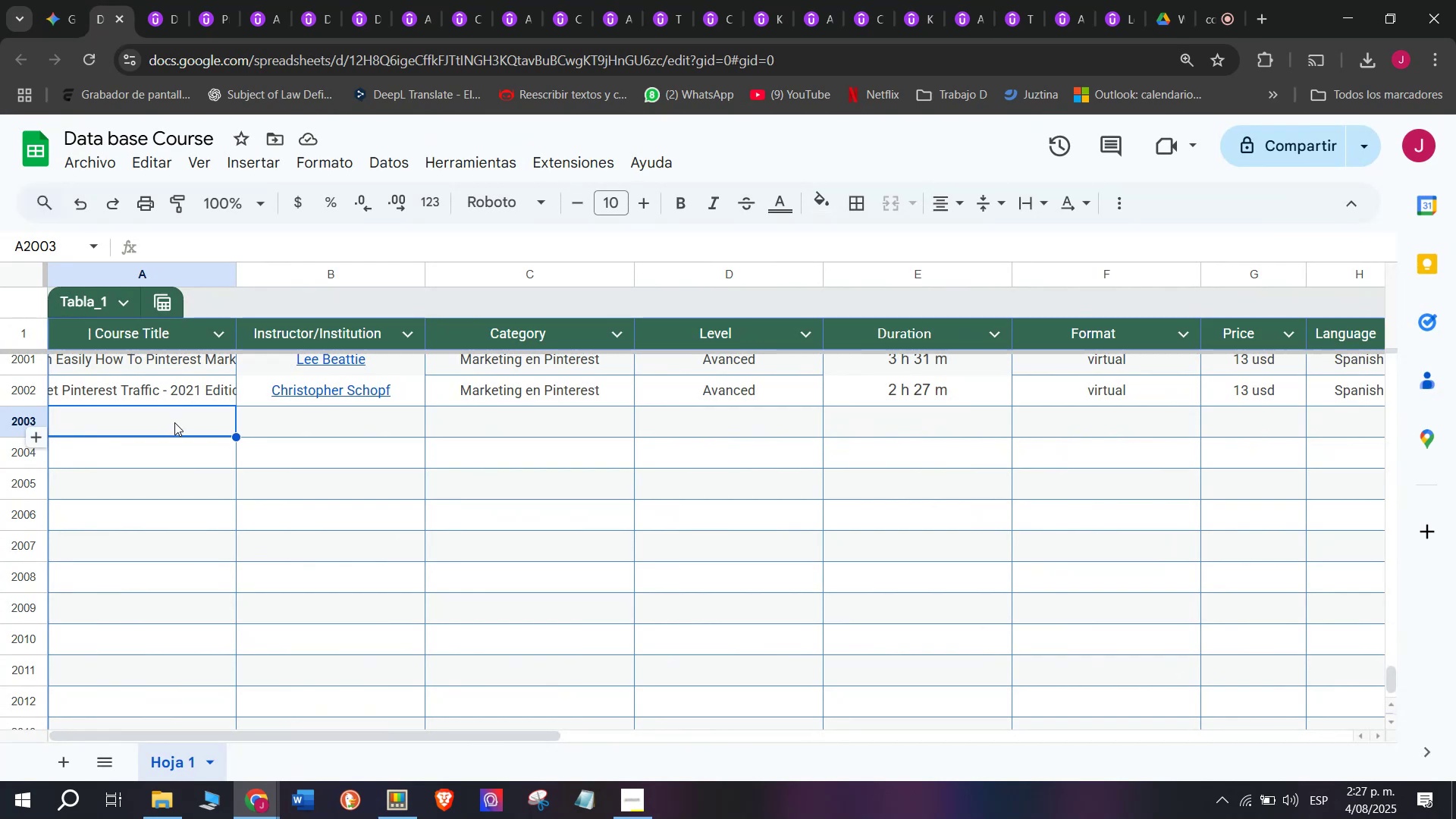 
double_click([174, 422])
 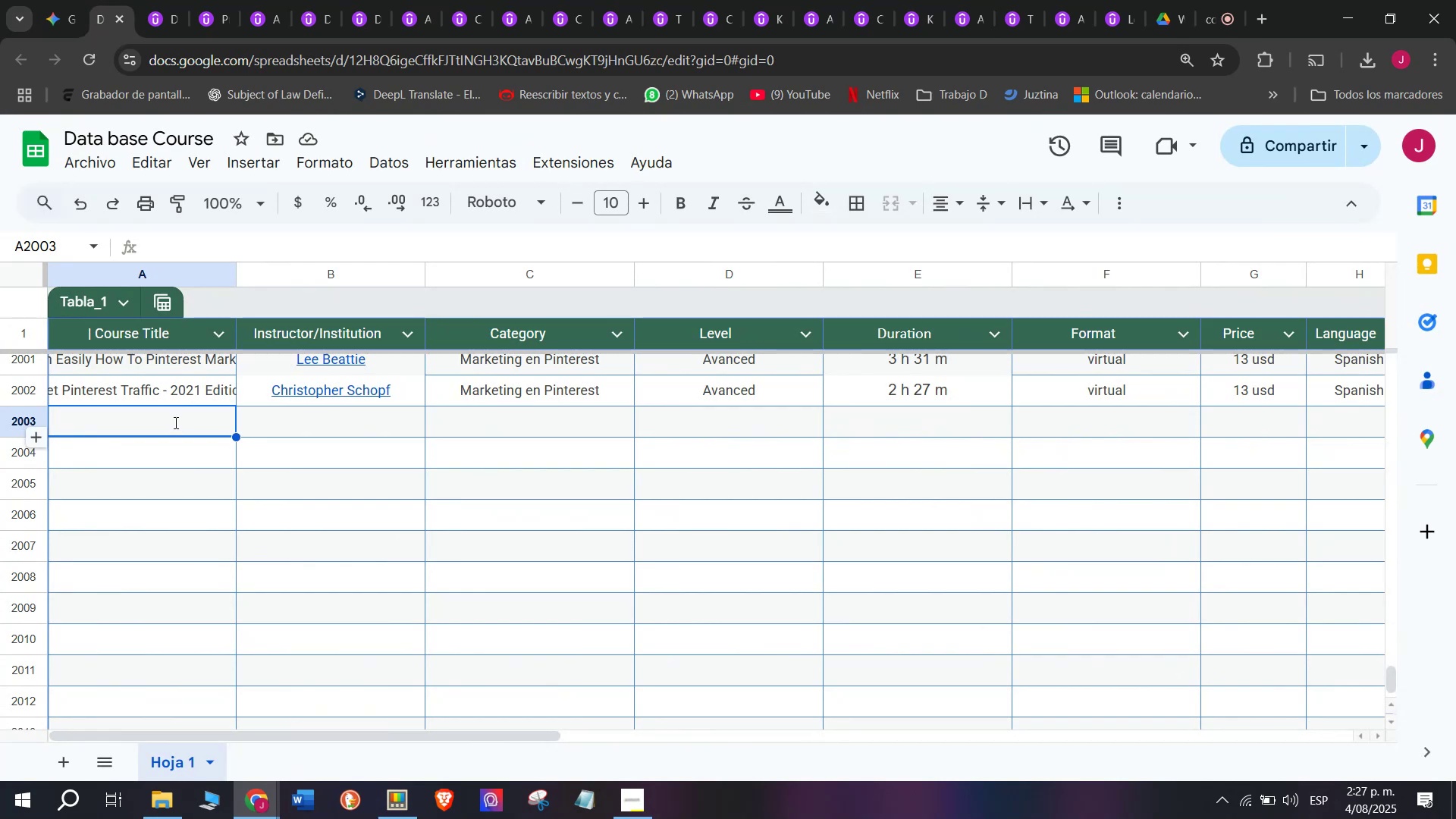 
key(Z)
 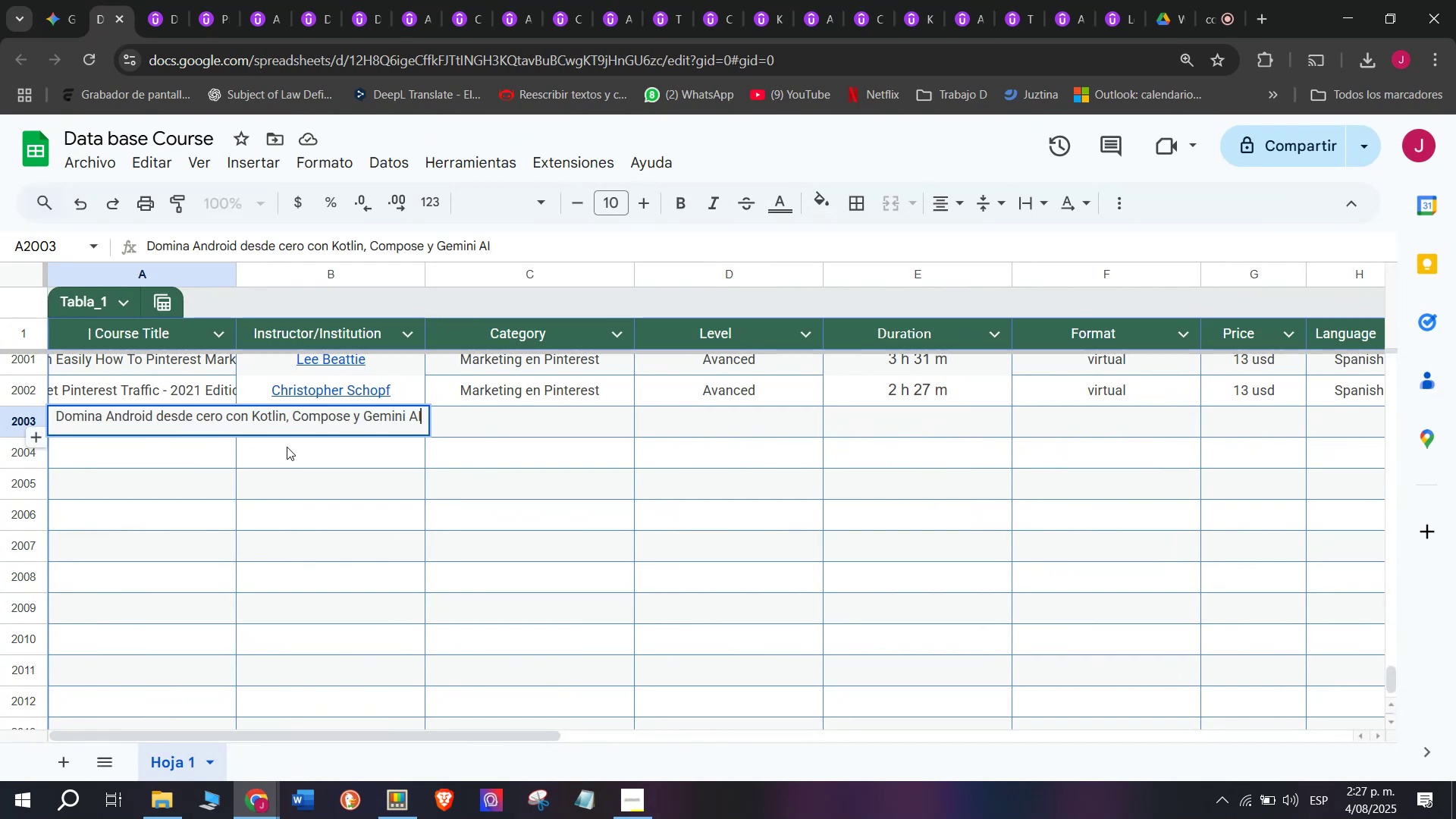 
key(Control+ControlLeft)
 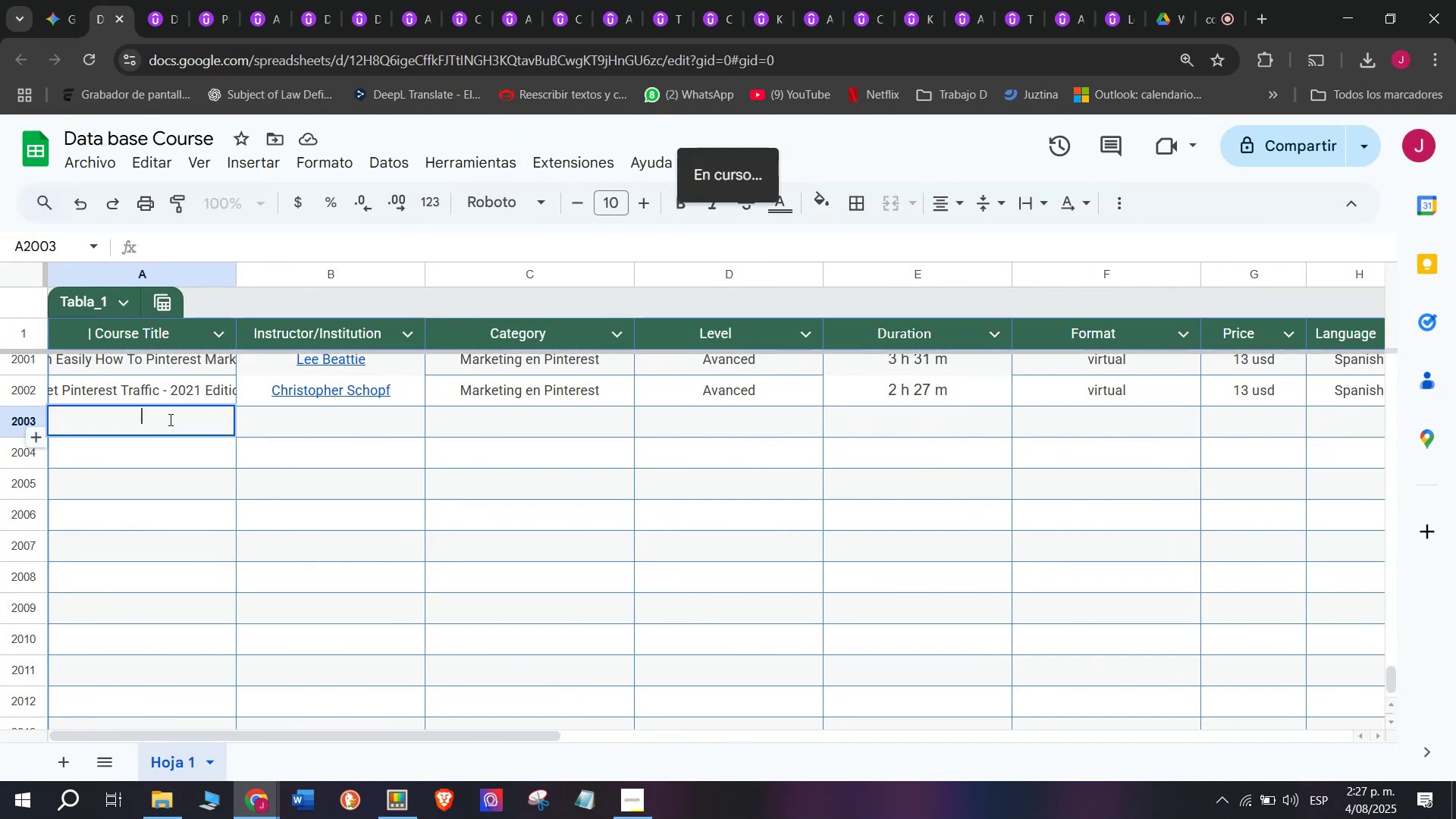 
key(Control+V)
 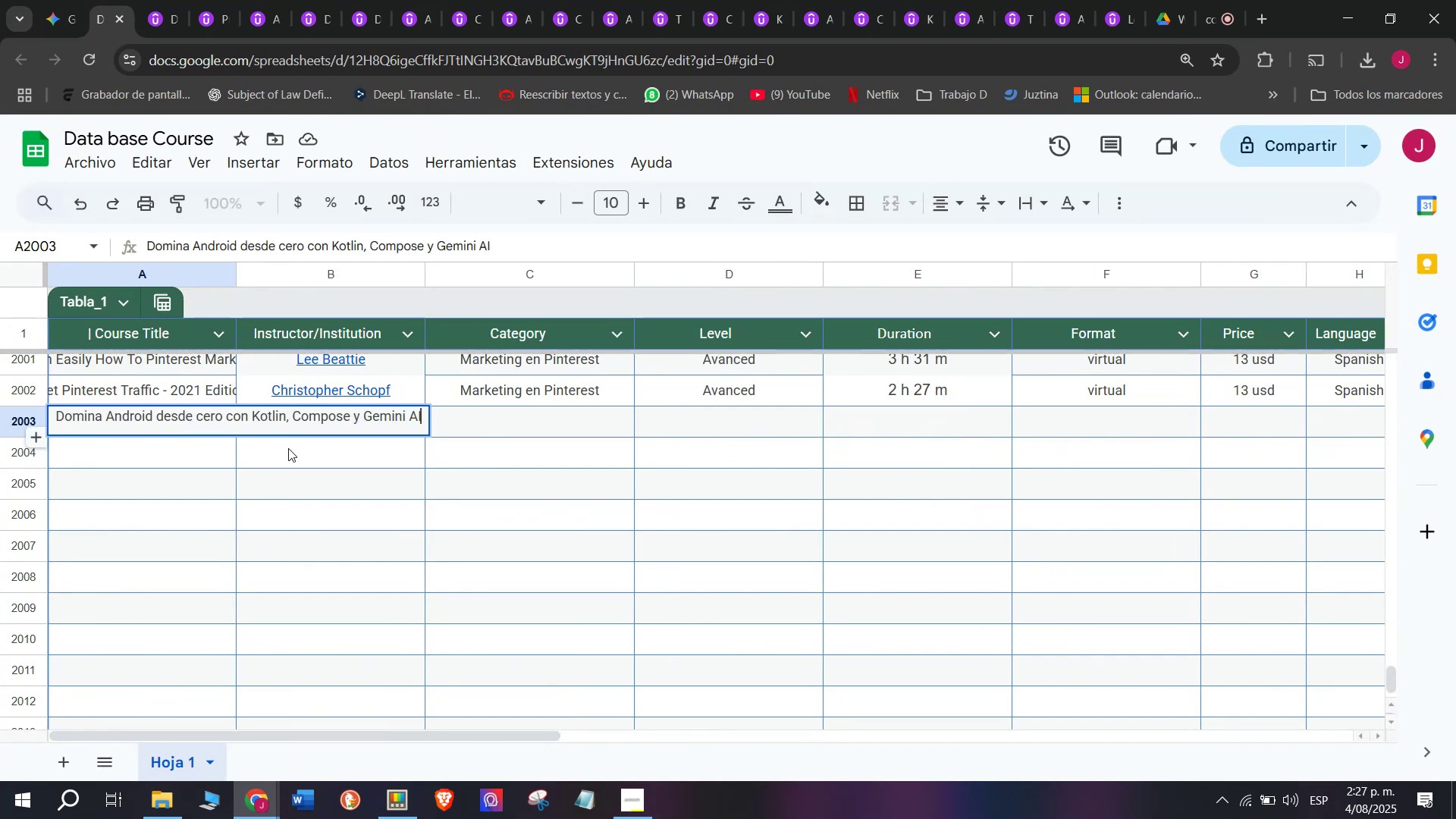 
left_click([288, 448])
 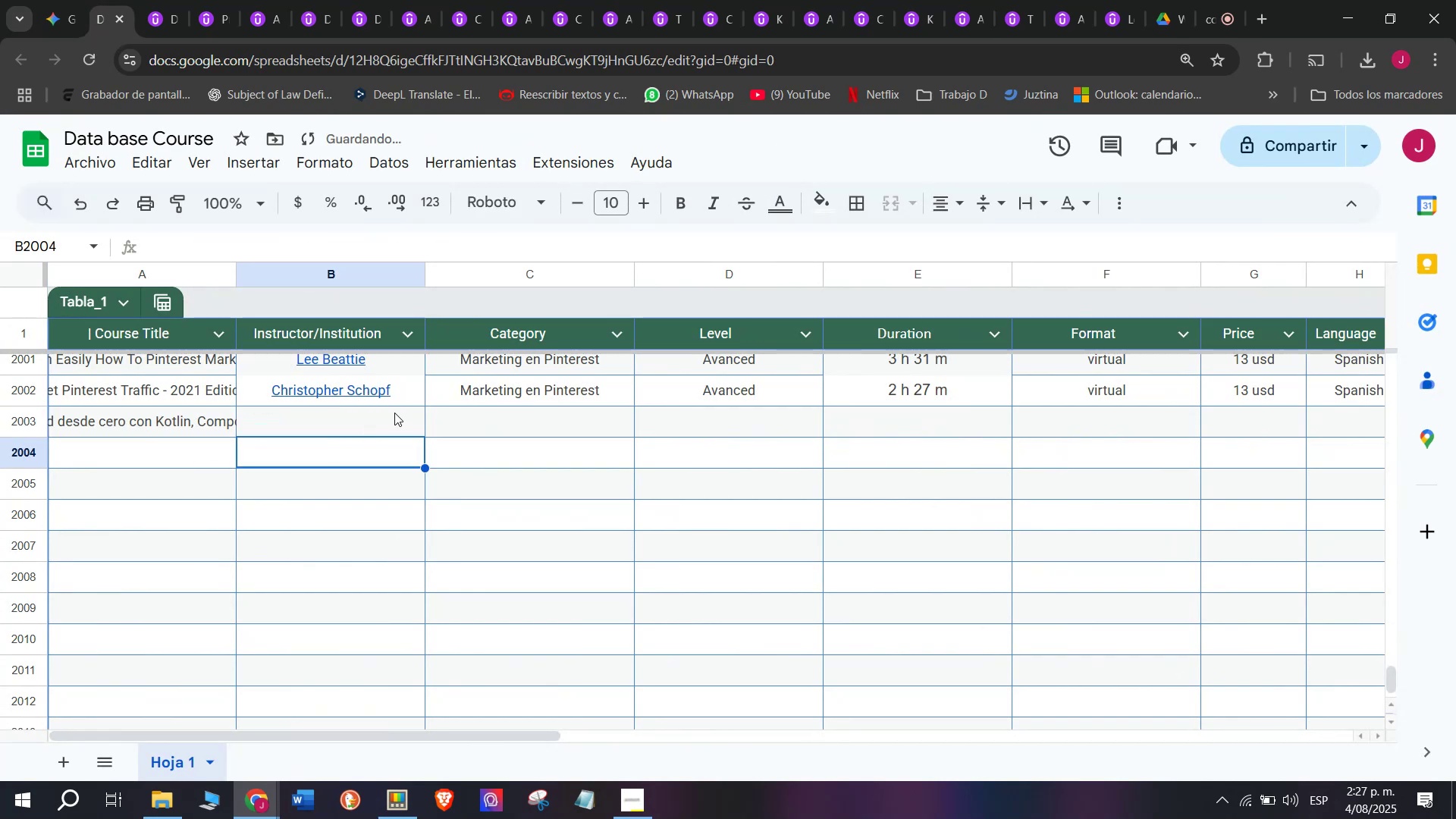 
double_click([394, 413])
 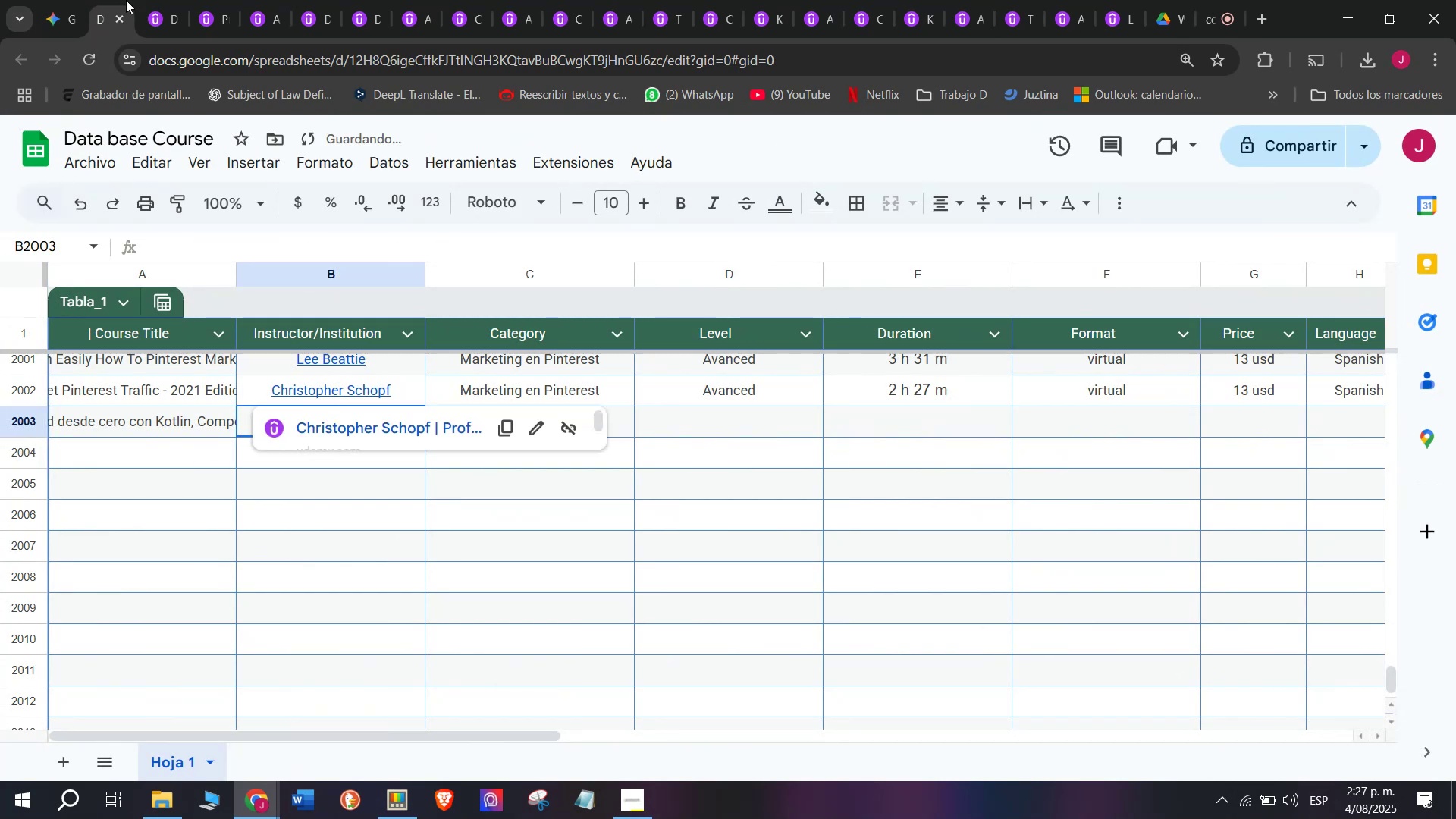 
left_click([146, 0])
 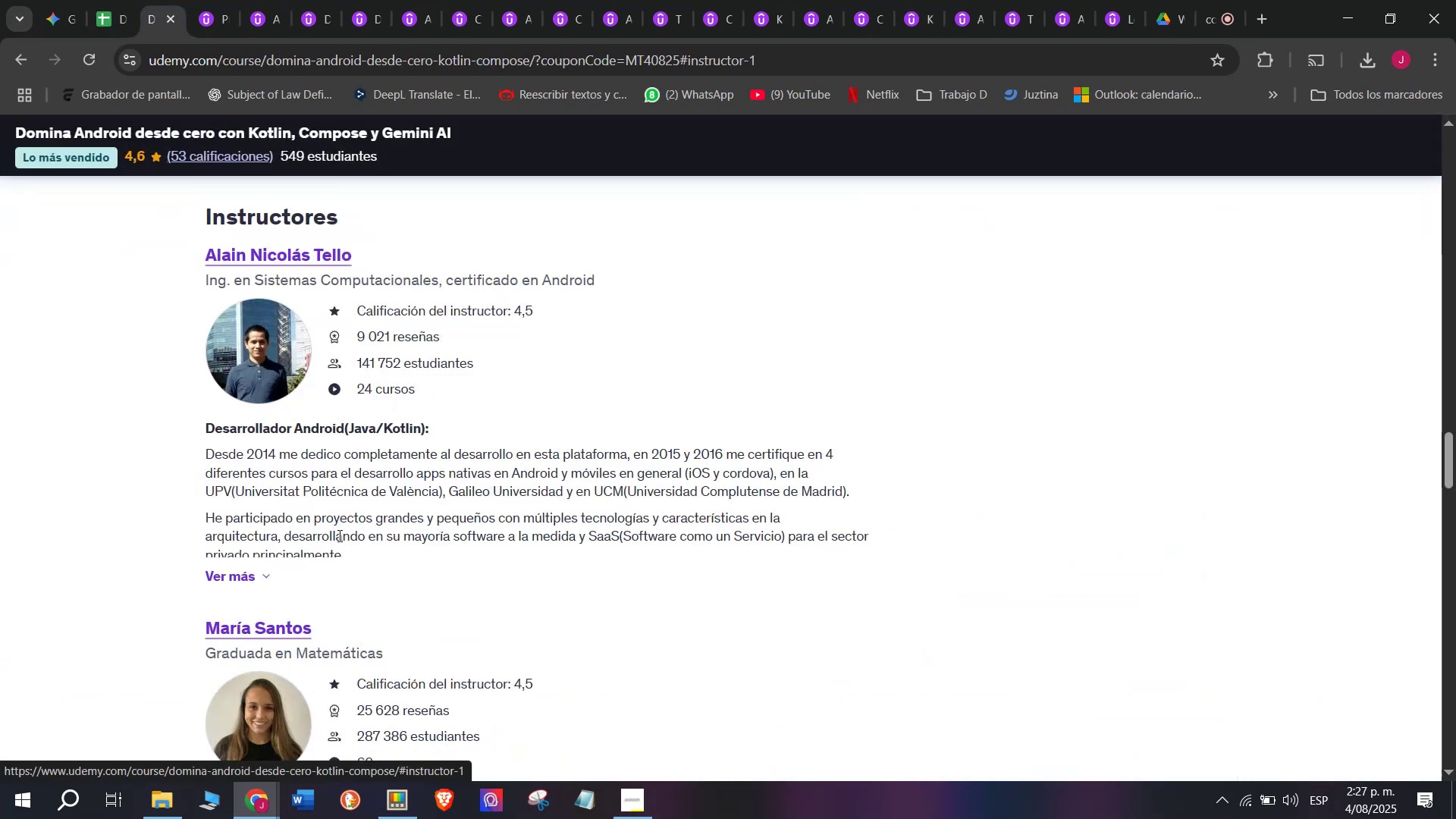 
left_click_drag(start_coordinate=[203, 258], to_coordinate=[432, 254])
 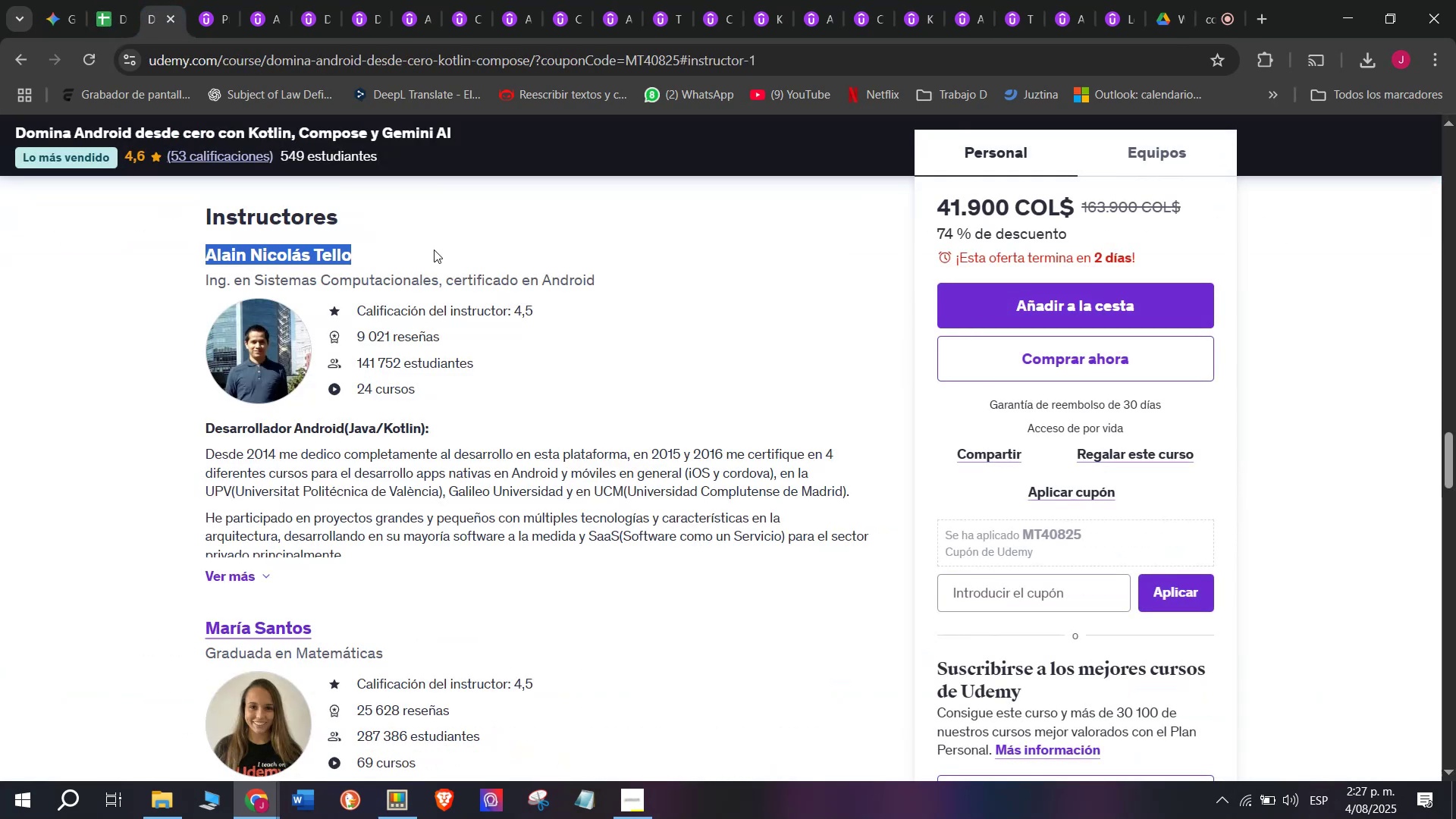 
key(Control+ControlLeft)
 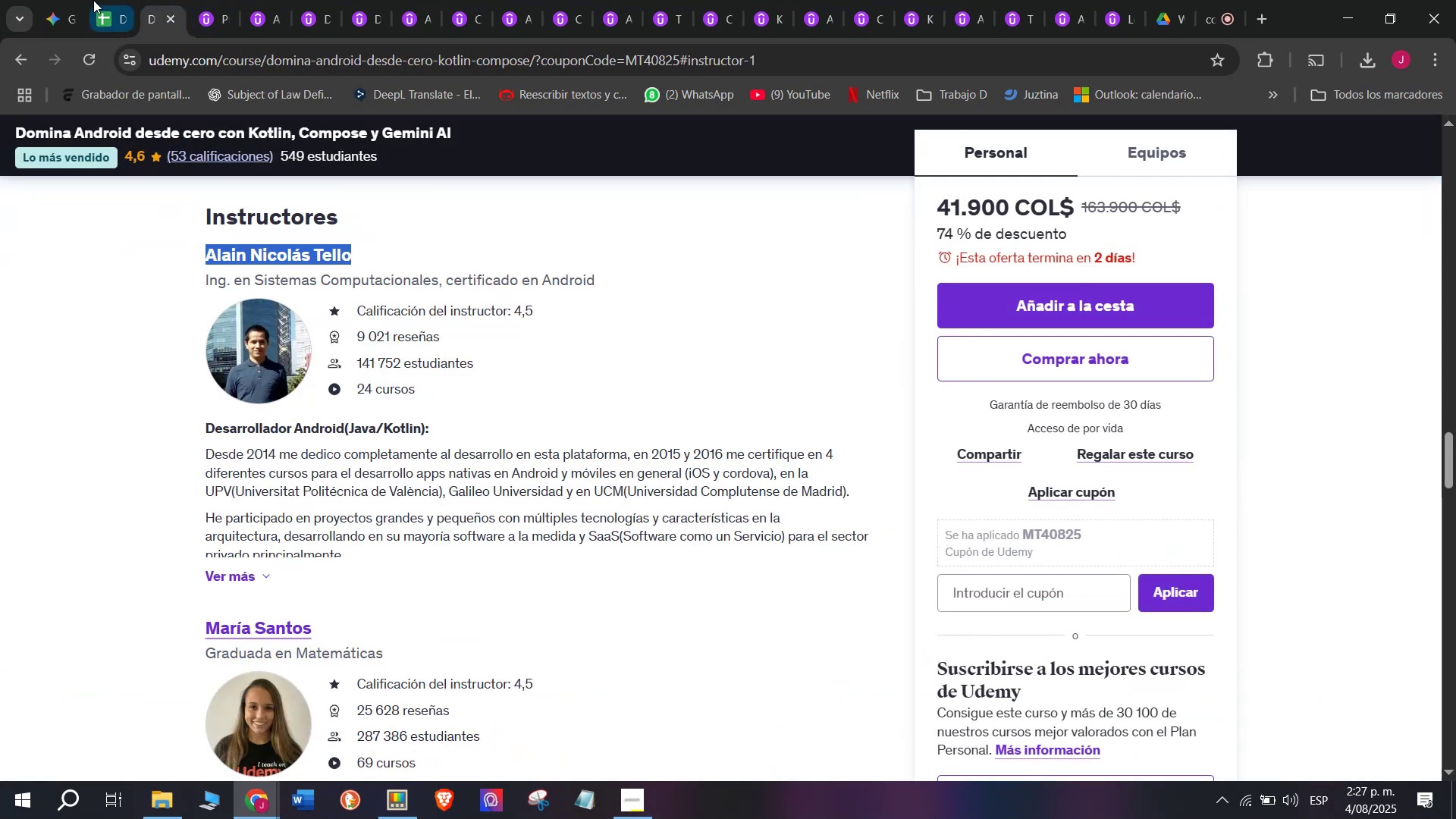 
key(Break)
 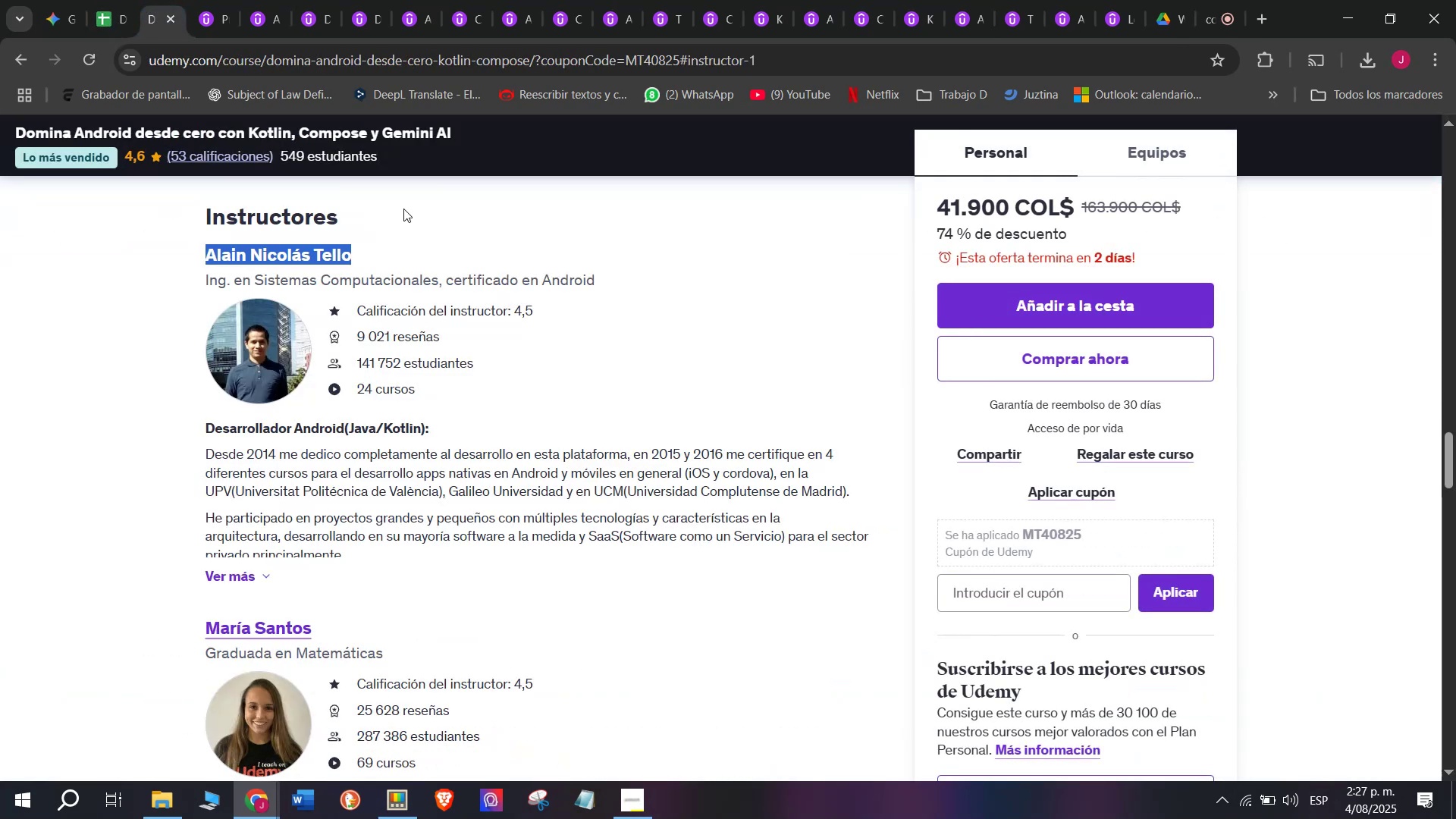 
key(Control+C)
 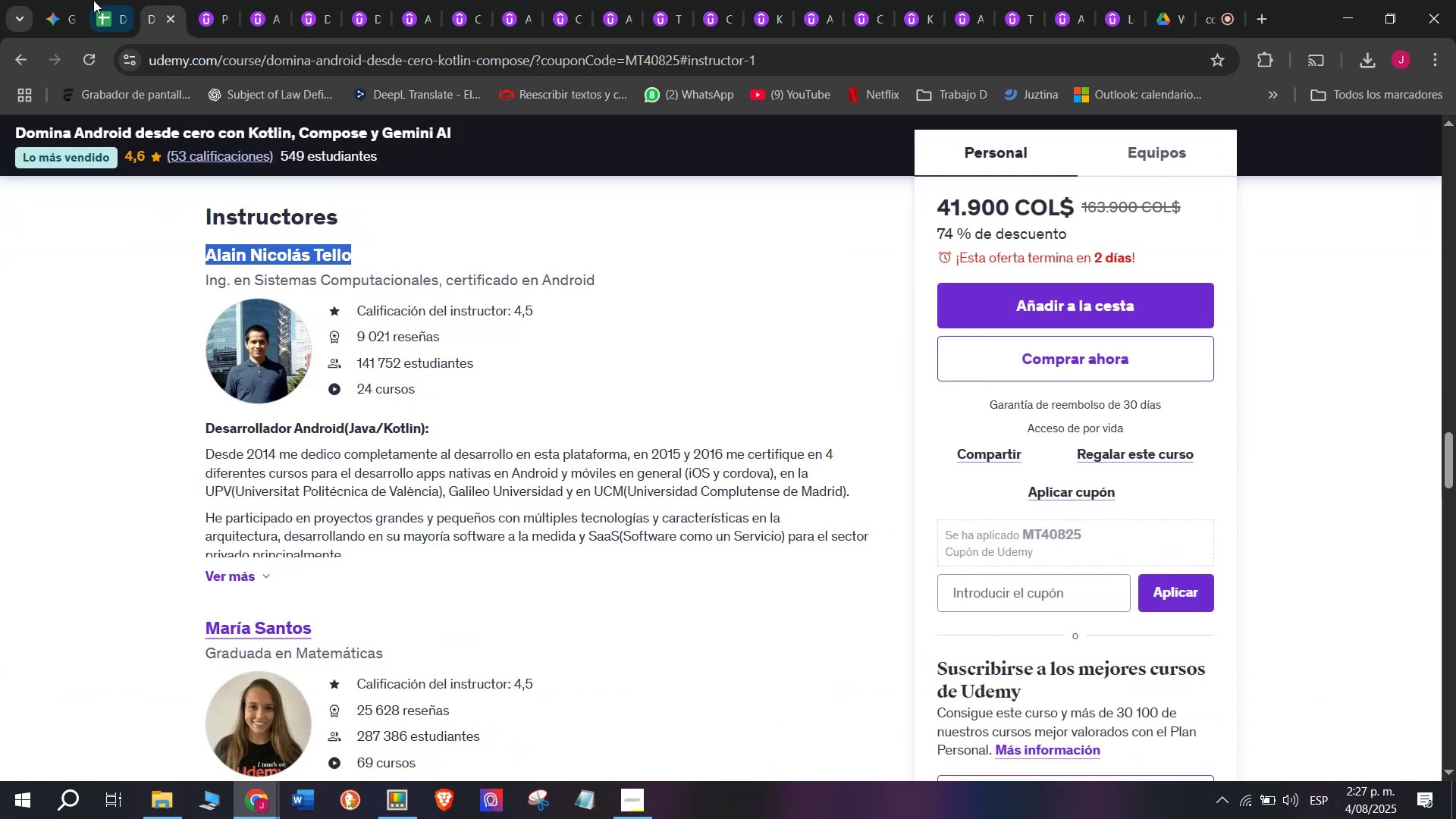 
left_click([93, 0])
 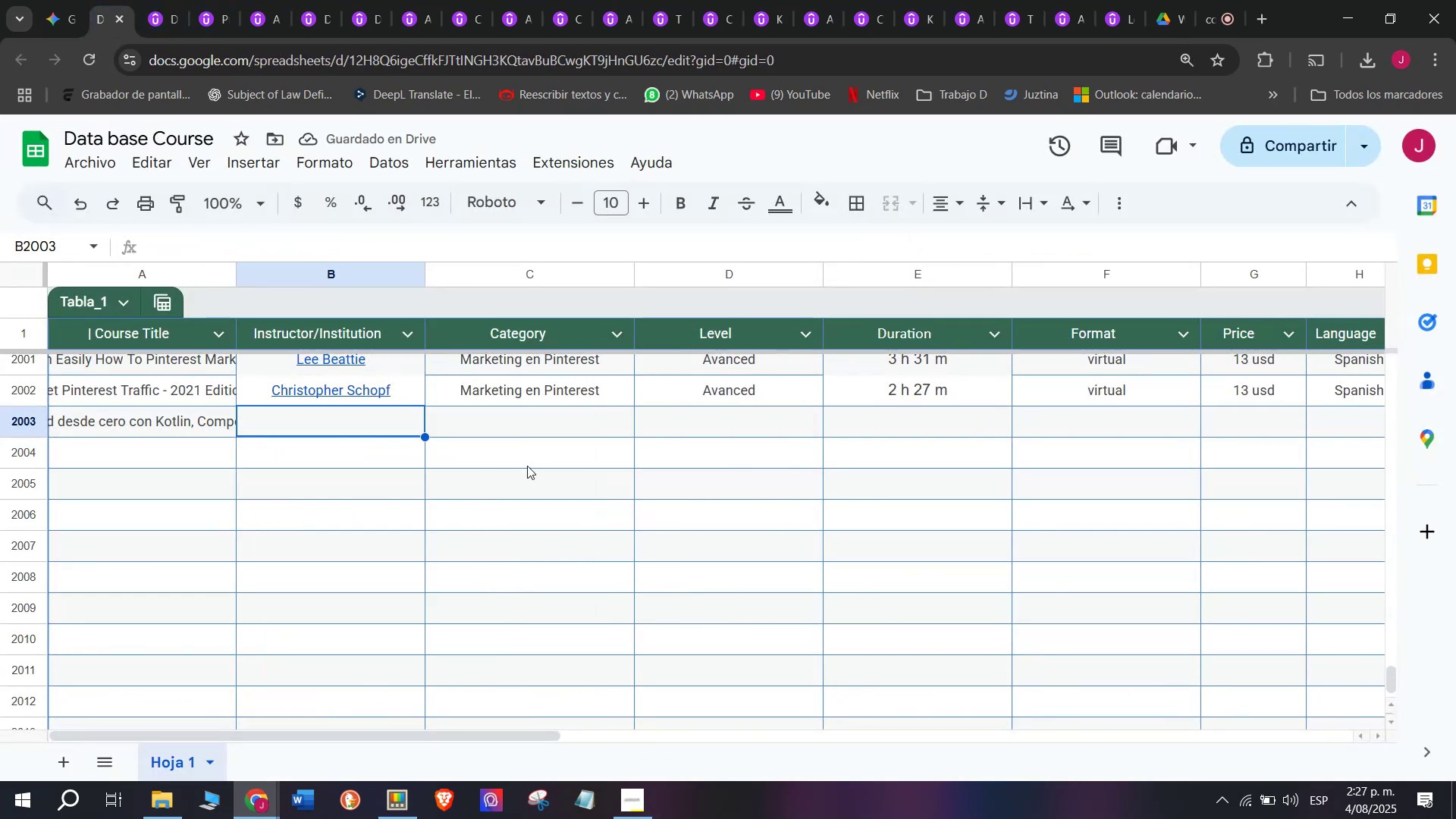 
key(Z)
 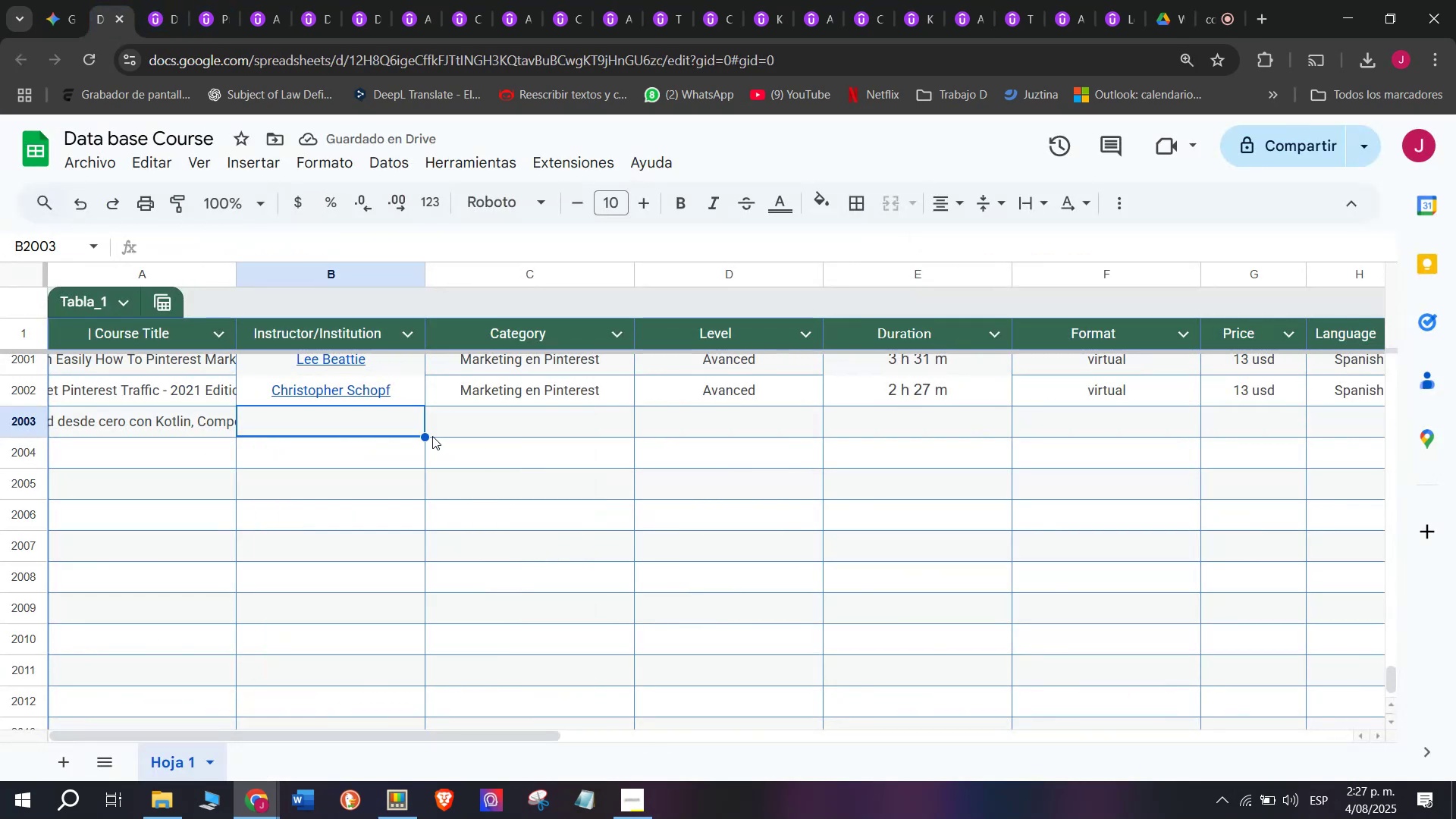 
key(Control+ControlLeft)
 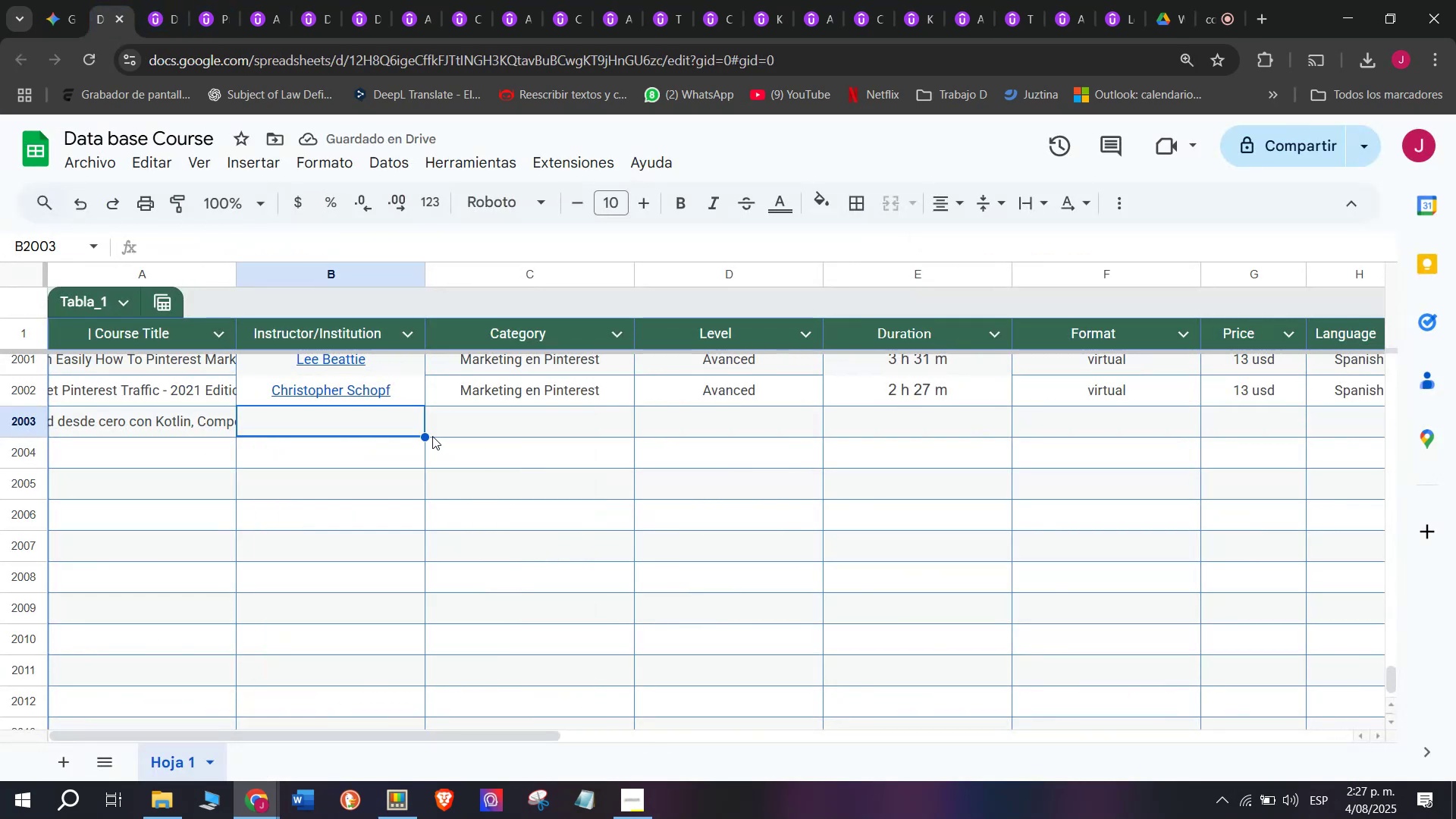 
key(Control+V)
 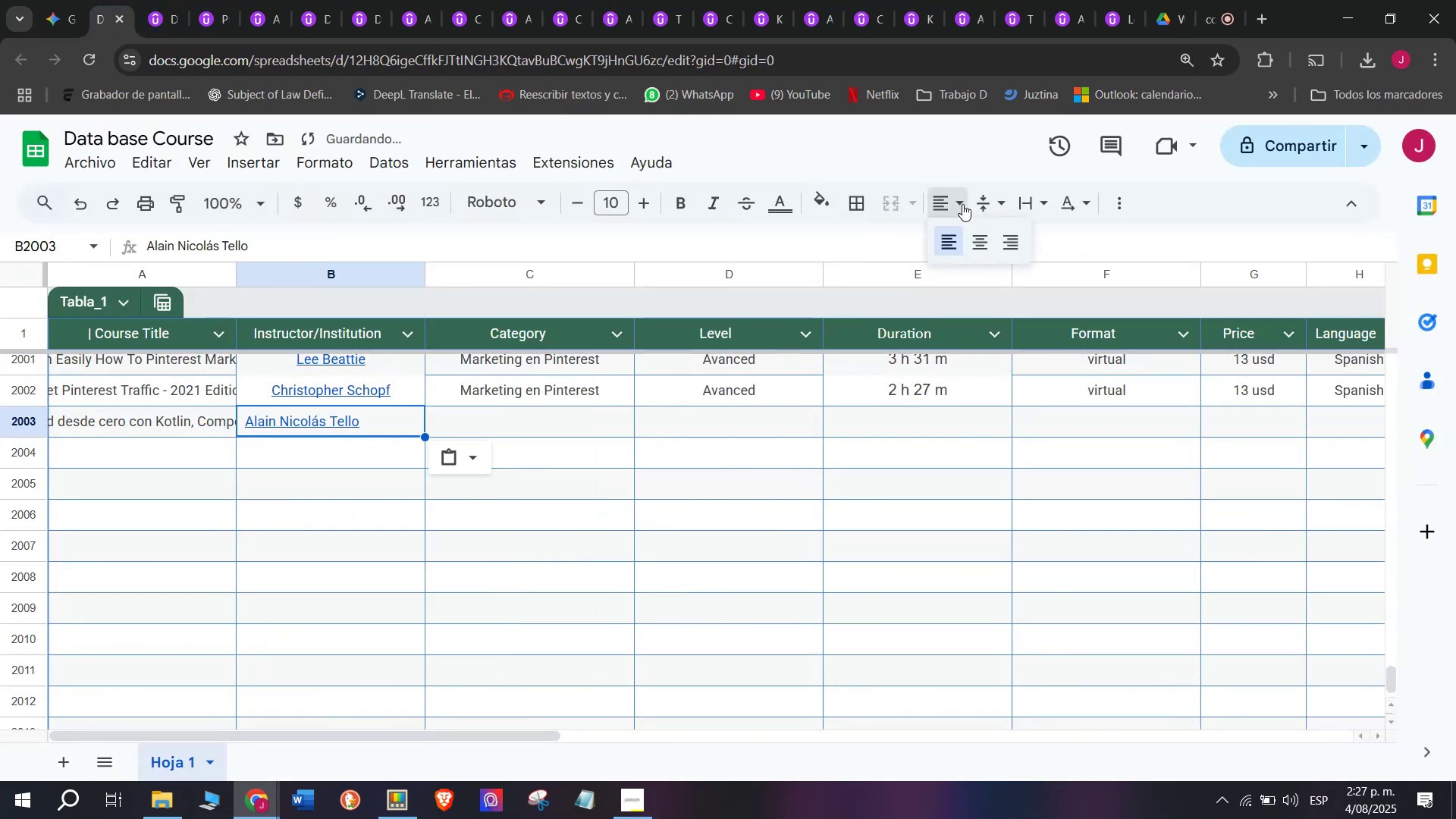 
double_click([984, 240])
 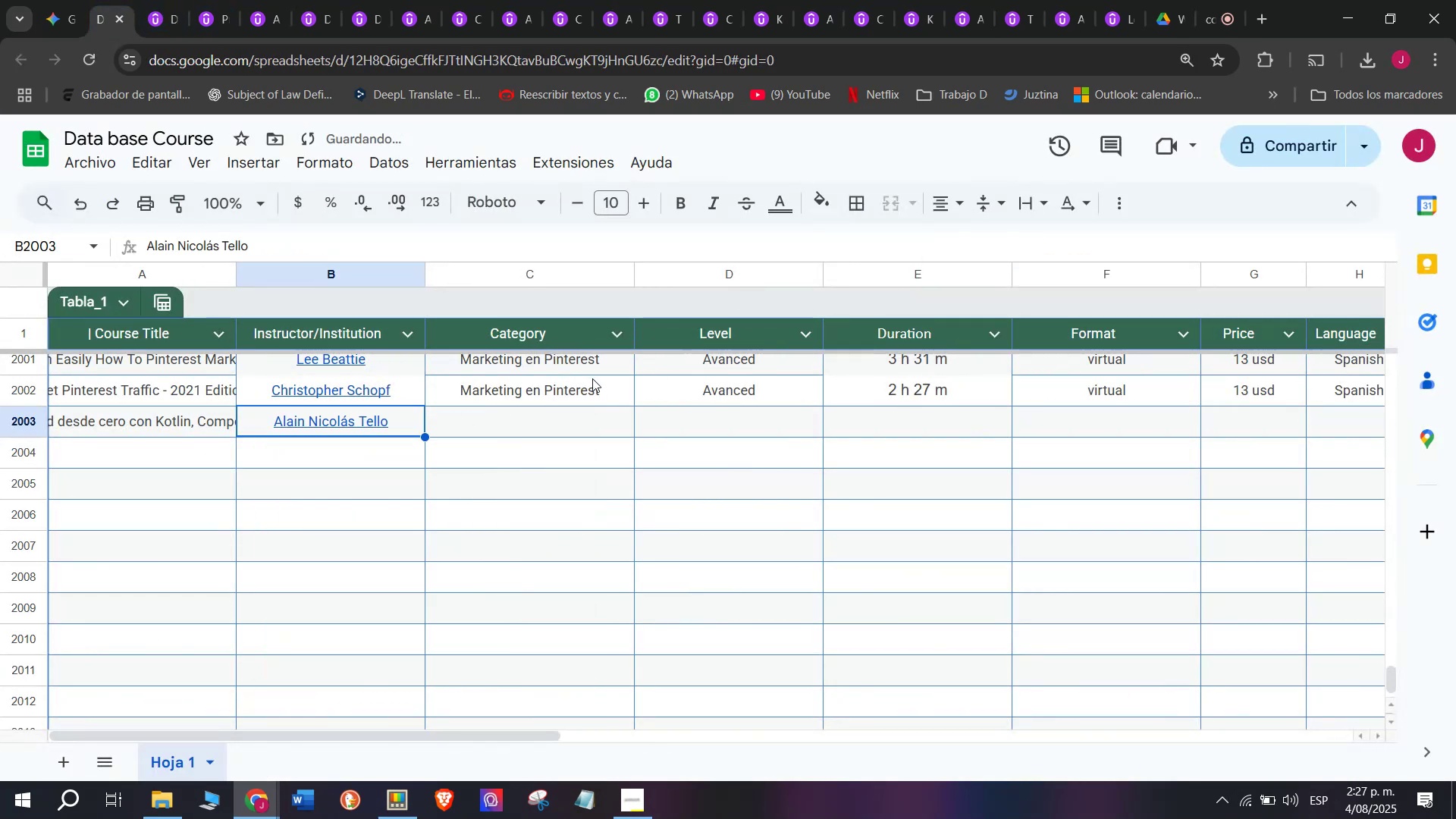 
left_click([594, 396])
 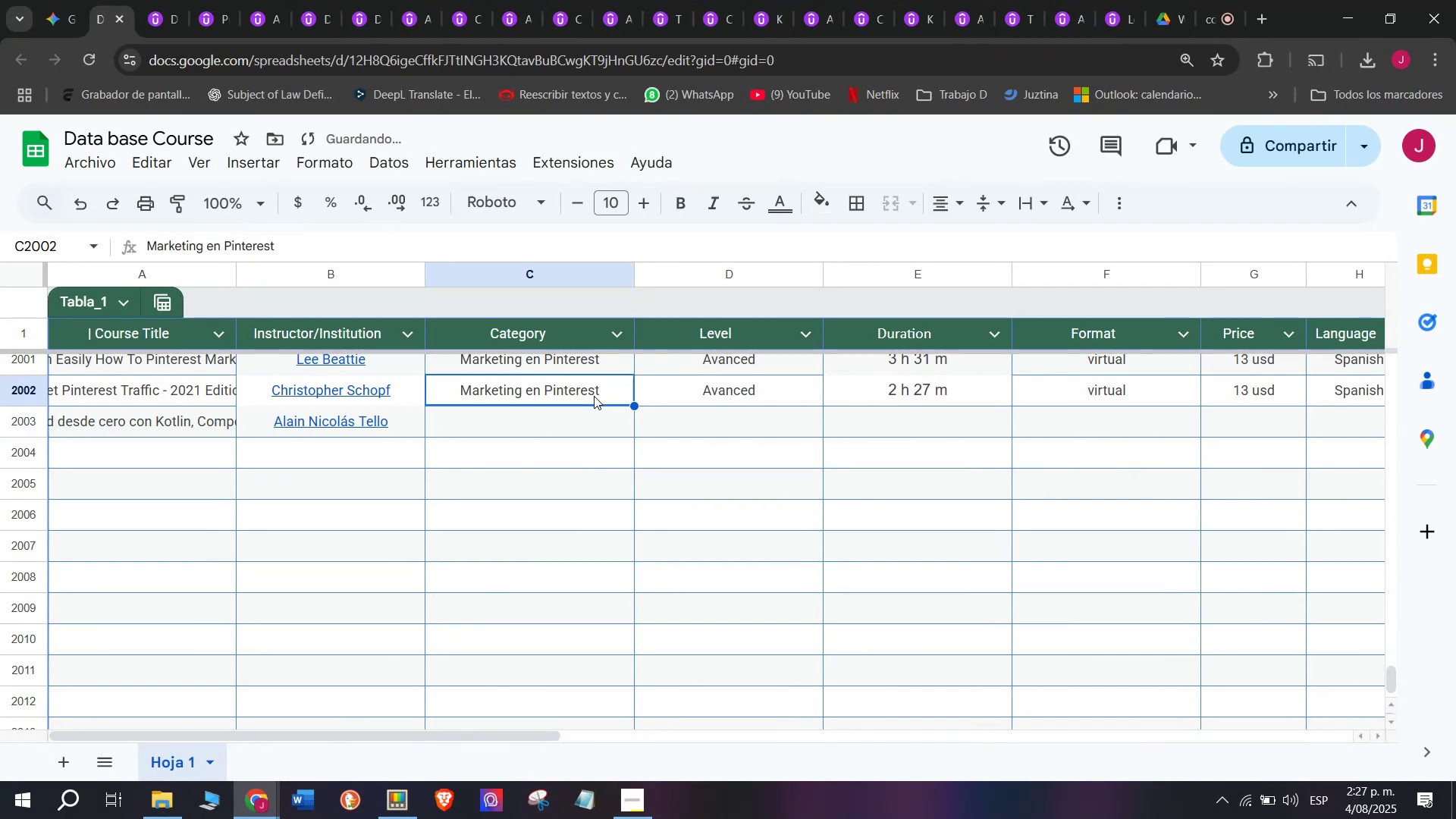 
key(Break)
 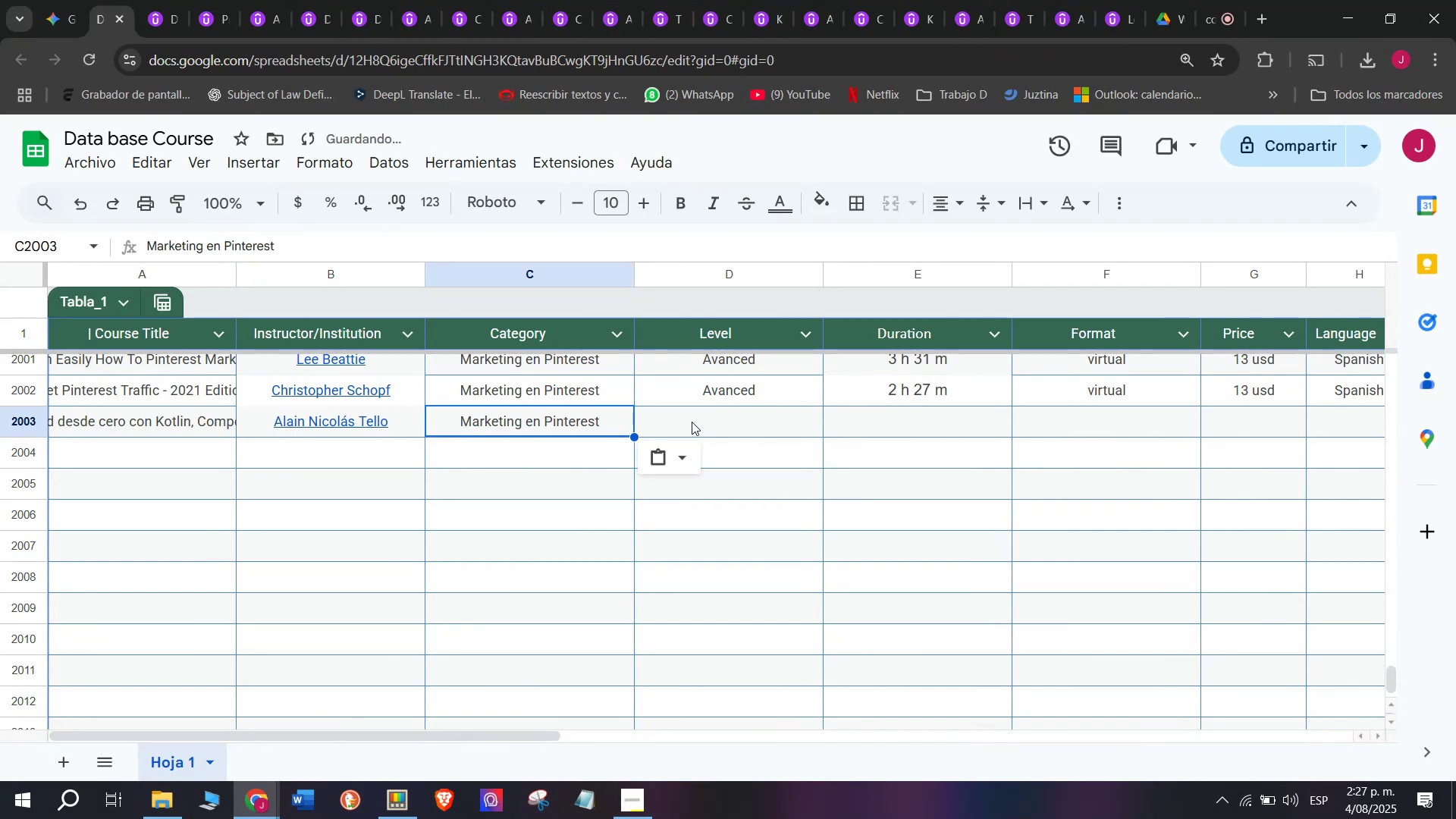 
key(Control+ControlLeft)
 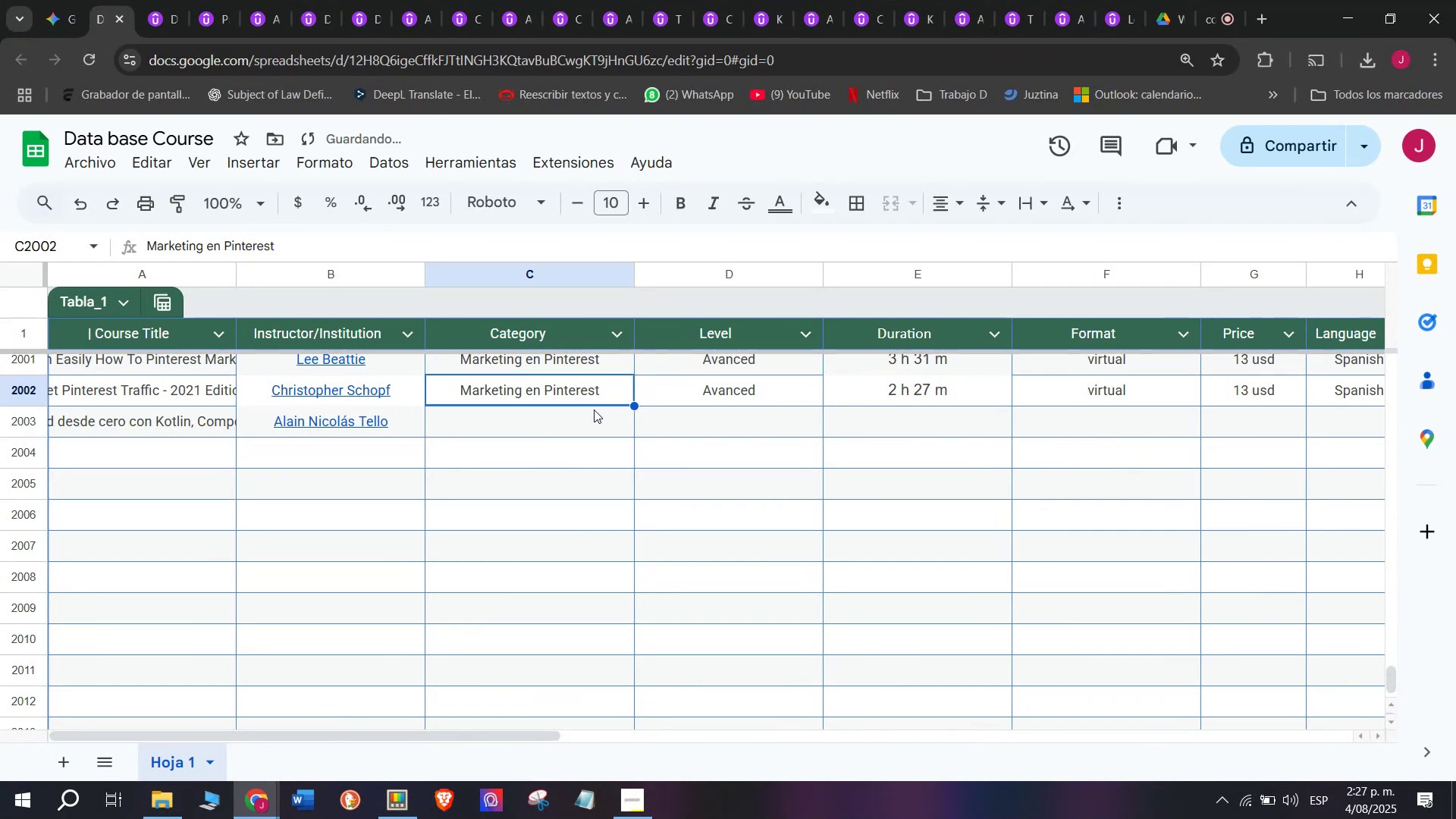 
key(Control+C)
 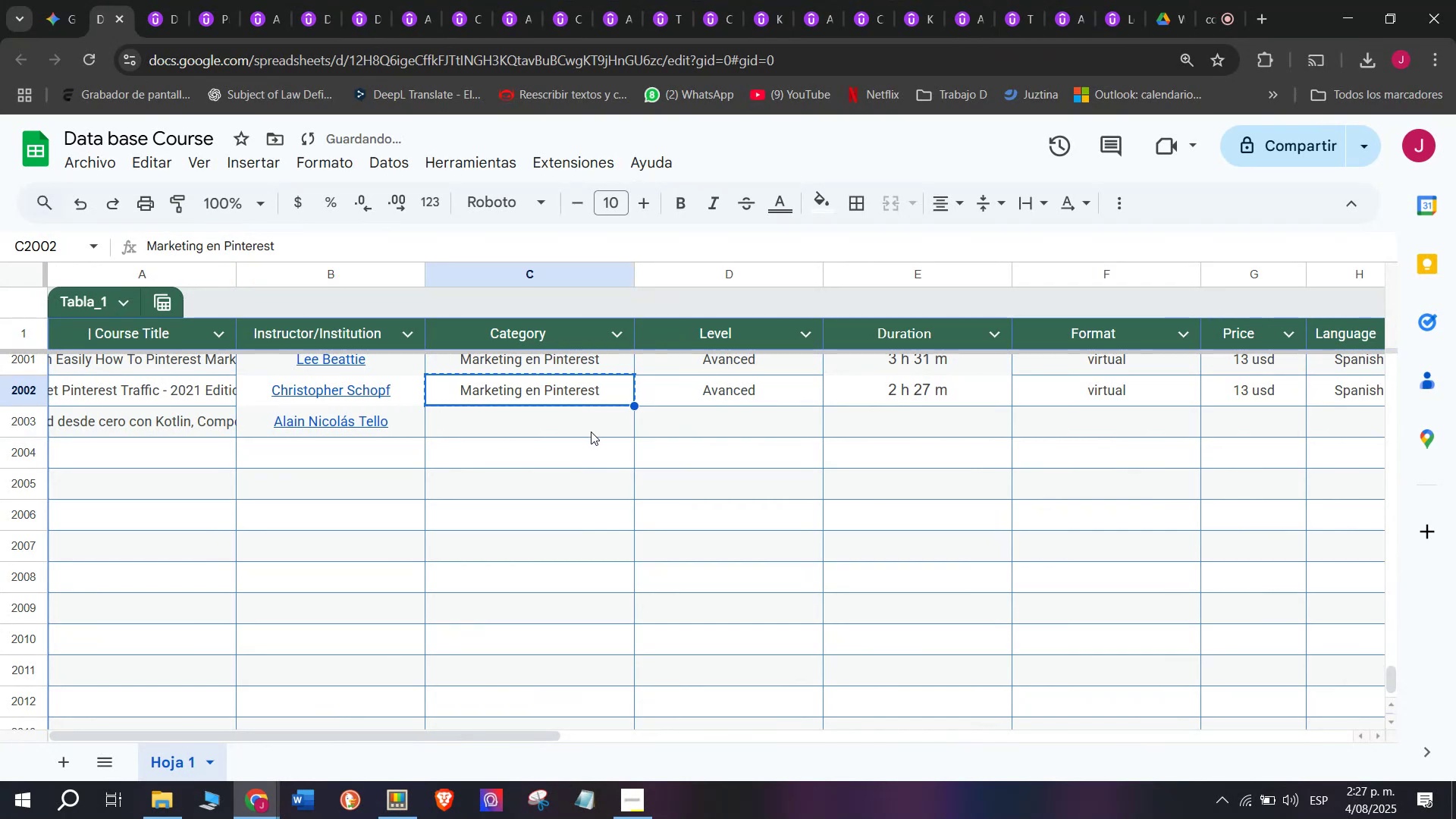 
double_click([591, 431])
 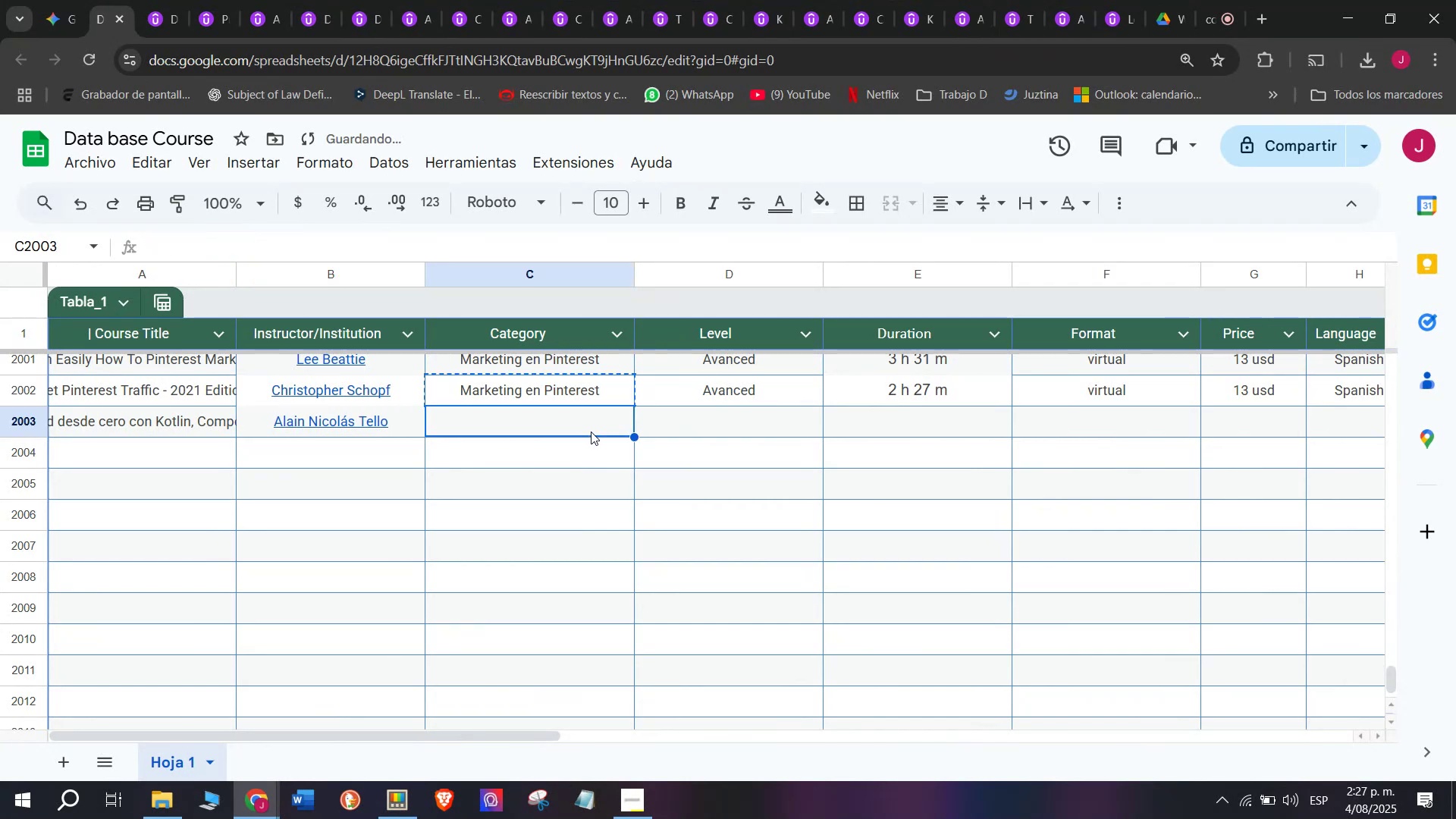 
key(Z)
 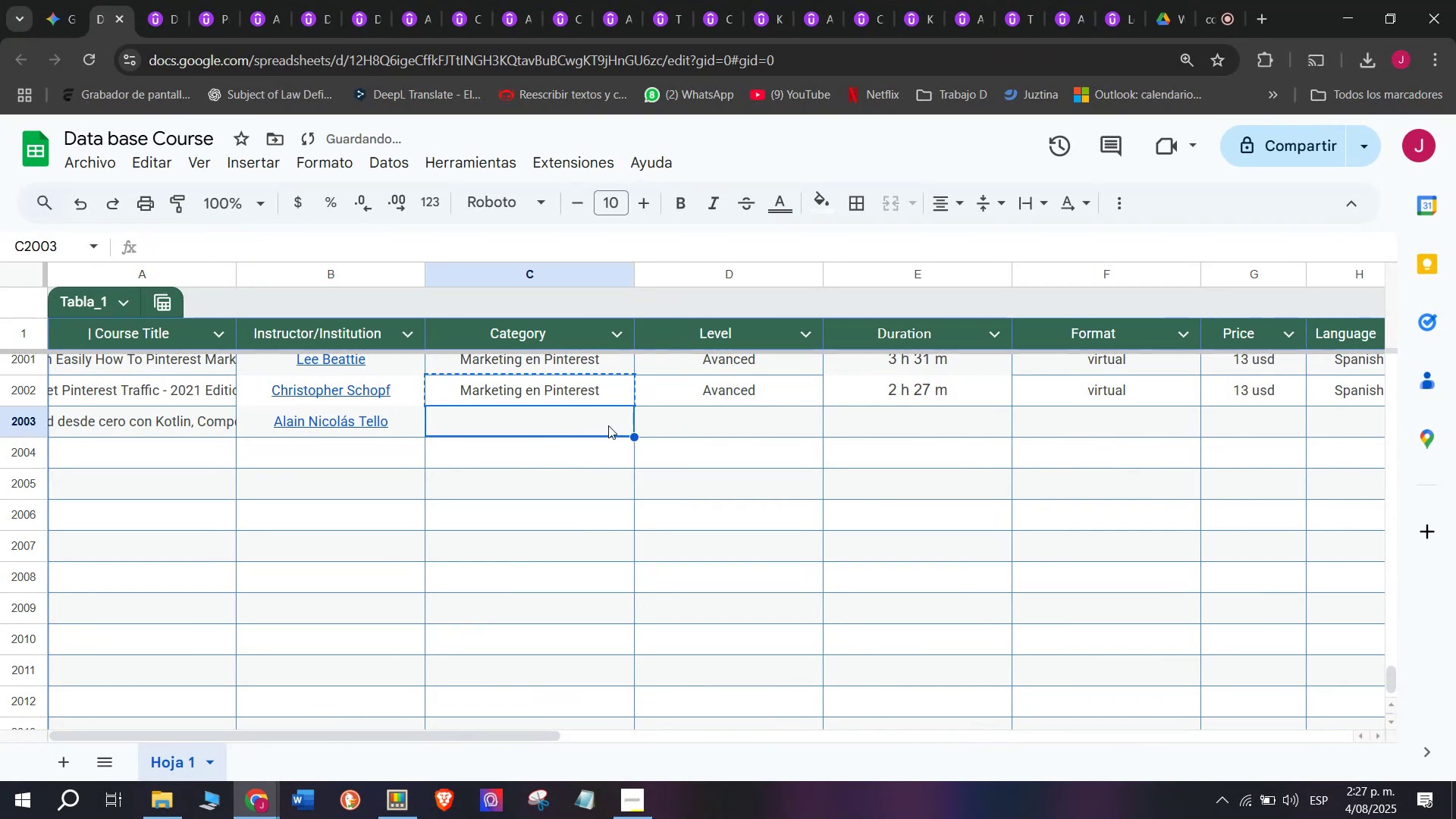 
key(Control+ControlLeft)
 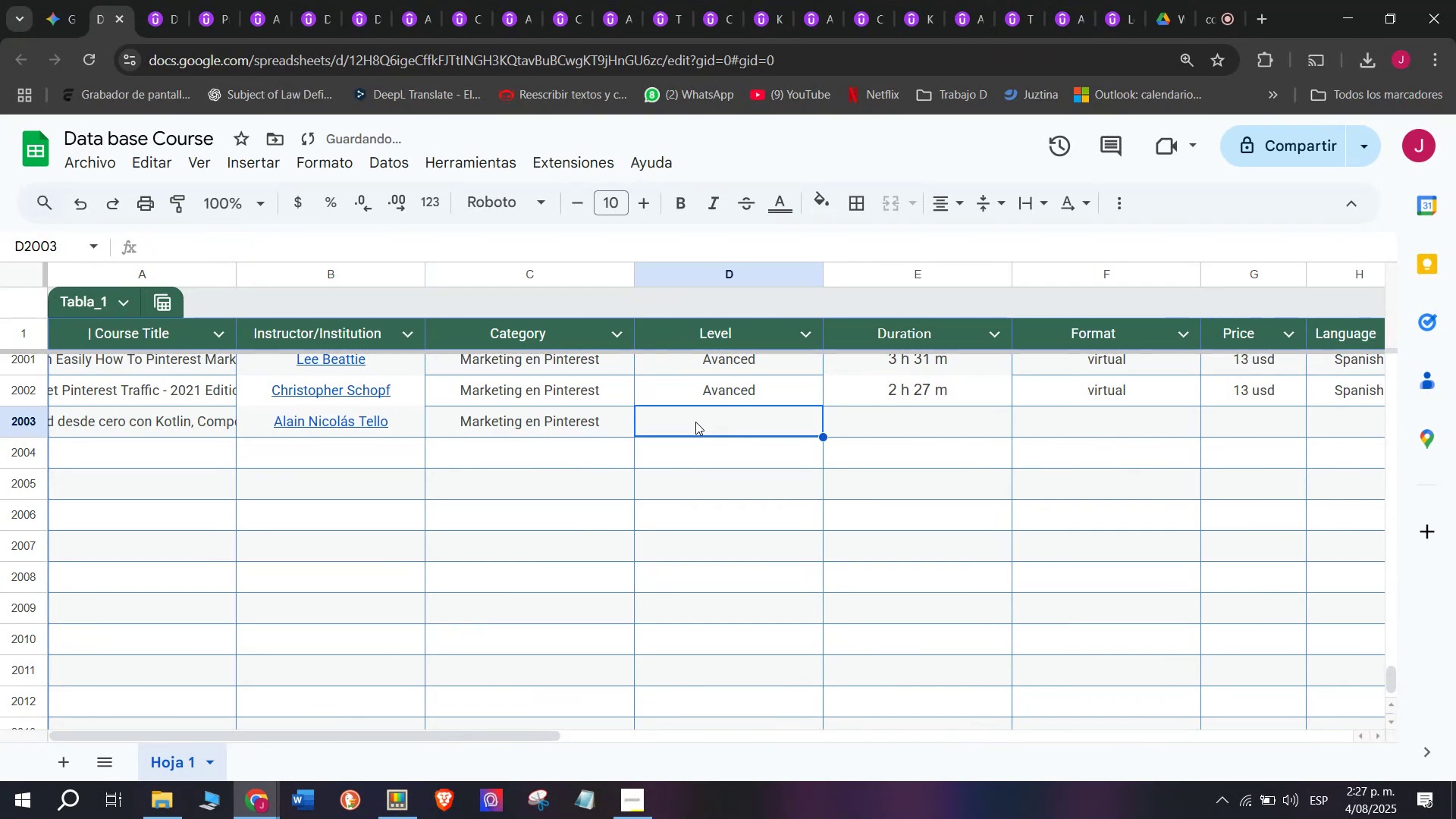 
key(Control+V)
 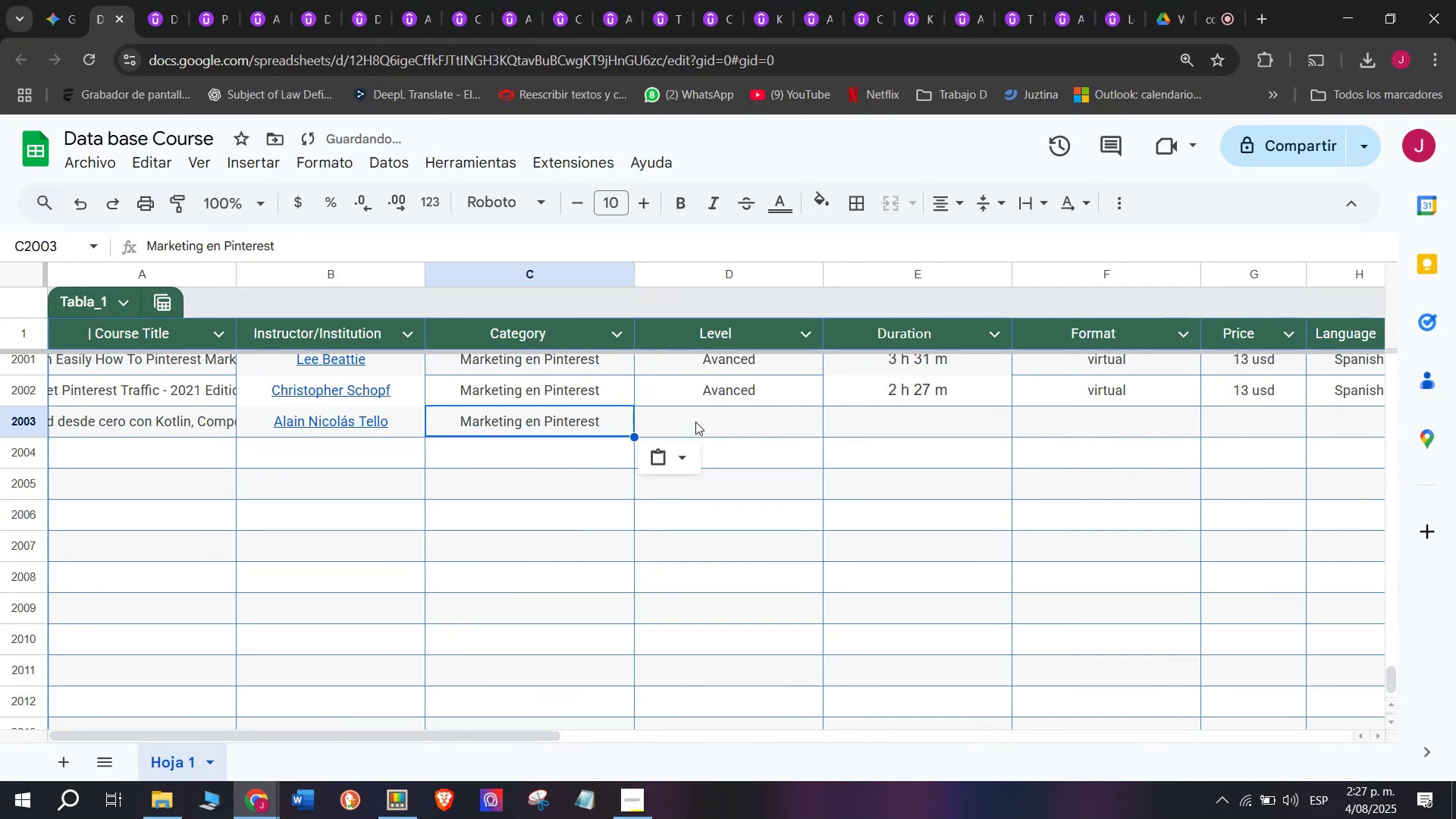 
triple_click([695, 422])
 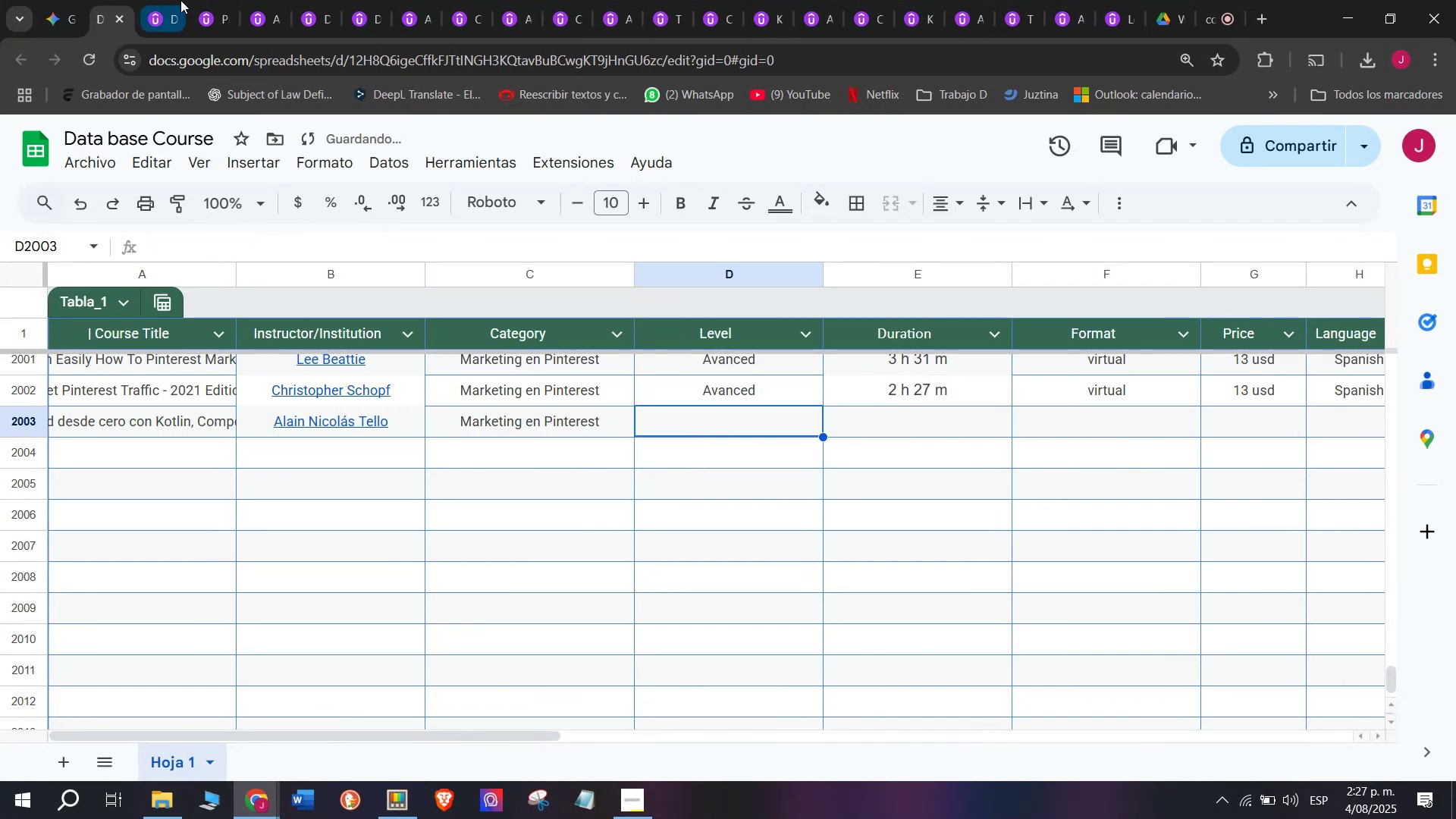 
left_click([155, 0])
 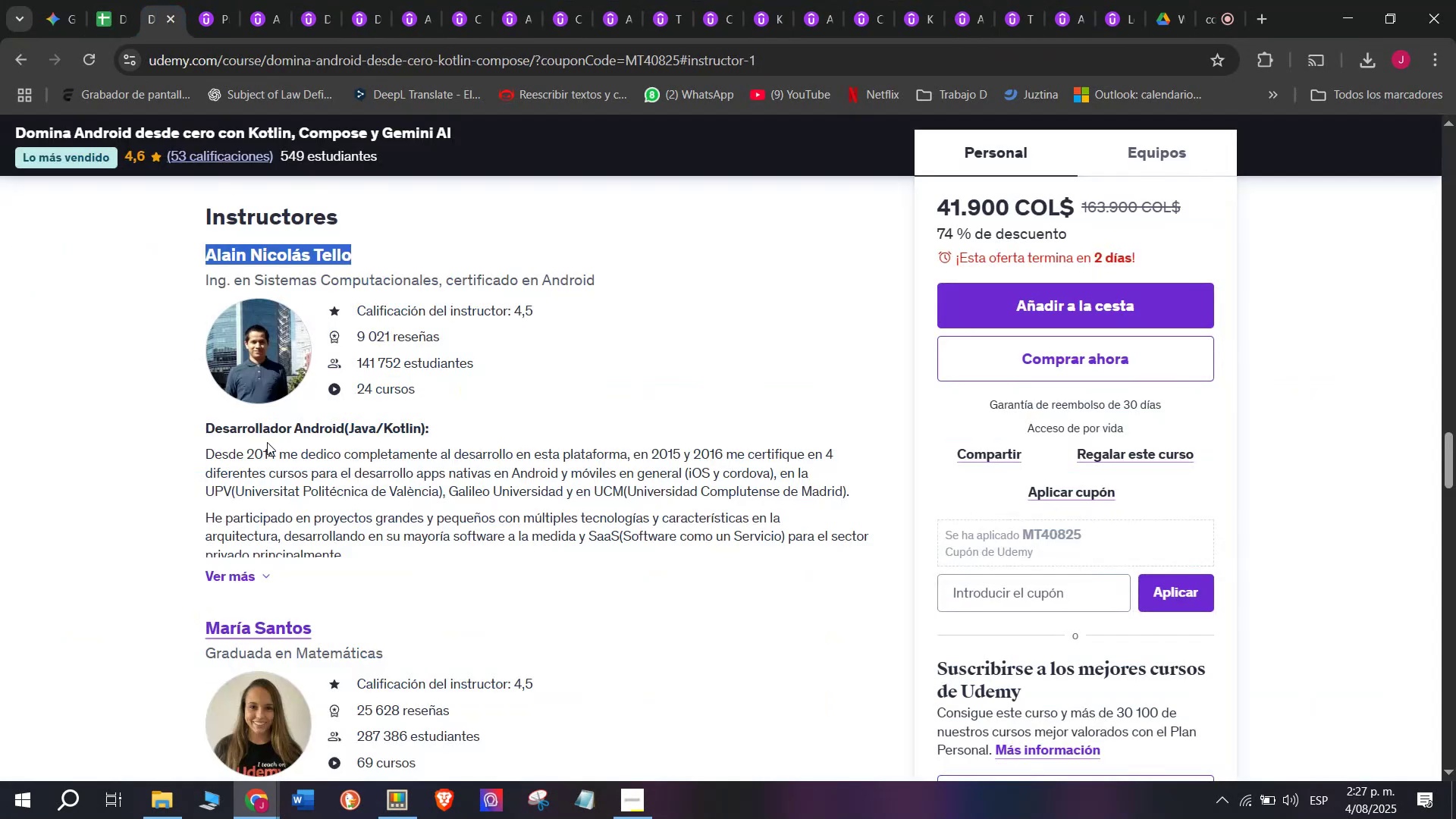 
scroll: coordinate [321, 569], scroll_direction: up, amount: 9.0
 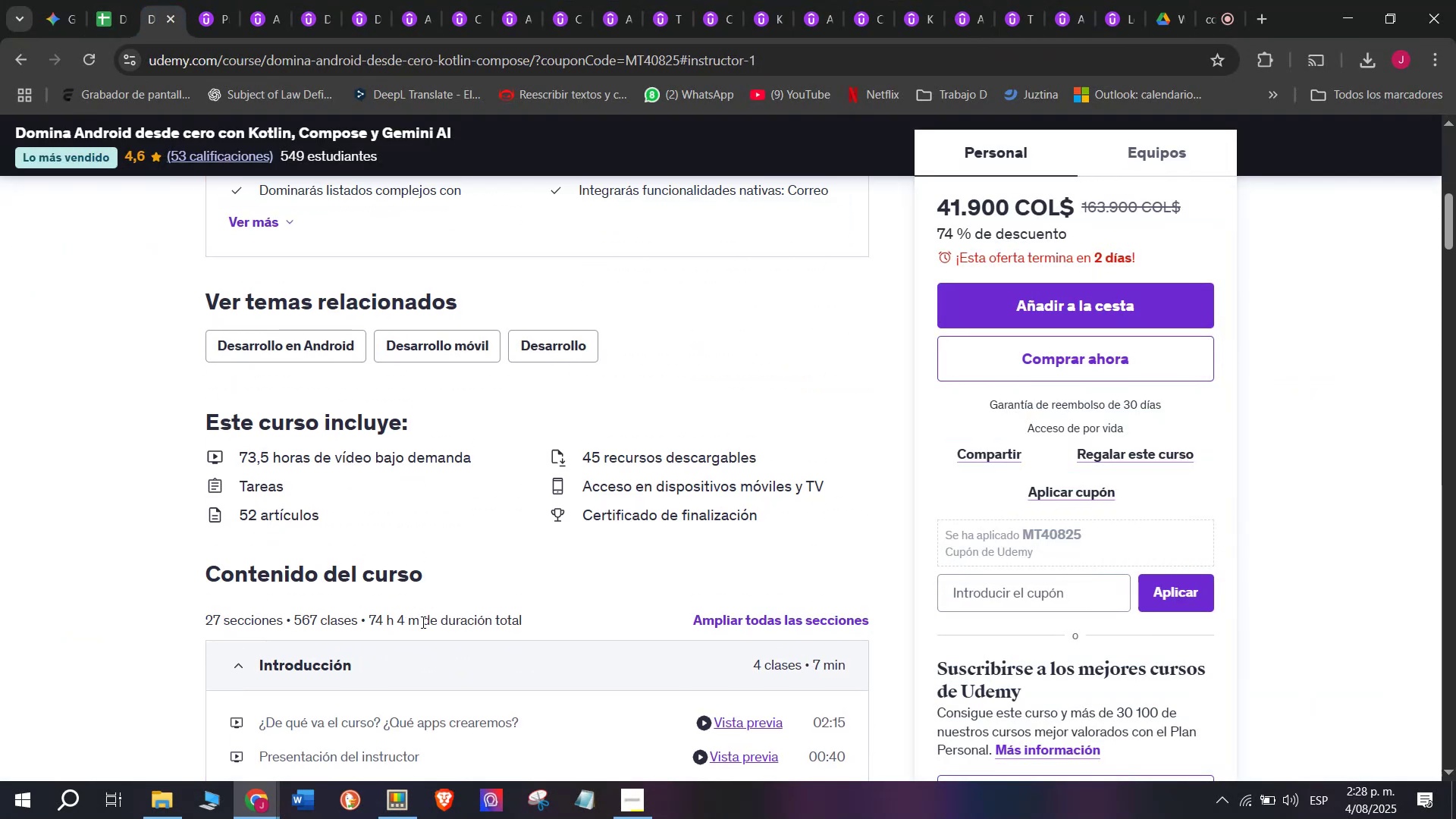 
left_click_drag(start_coordinate=[414, 622], to_coordinate=[368, 623])
 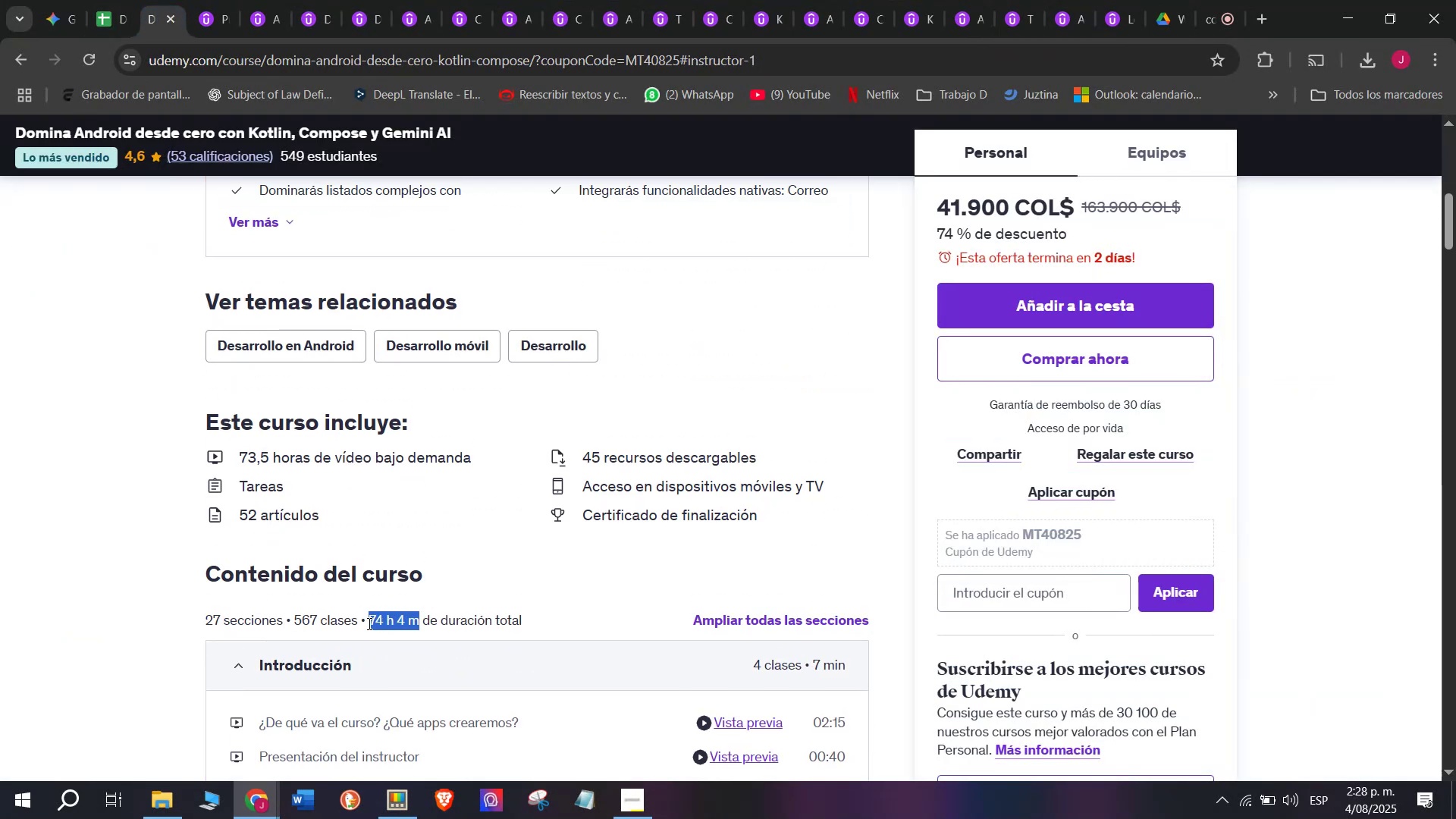 
key(Break)
 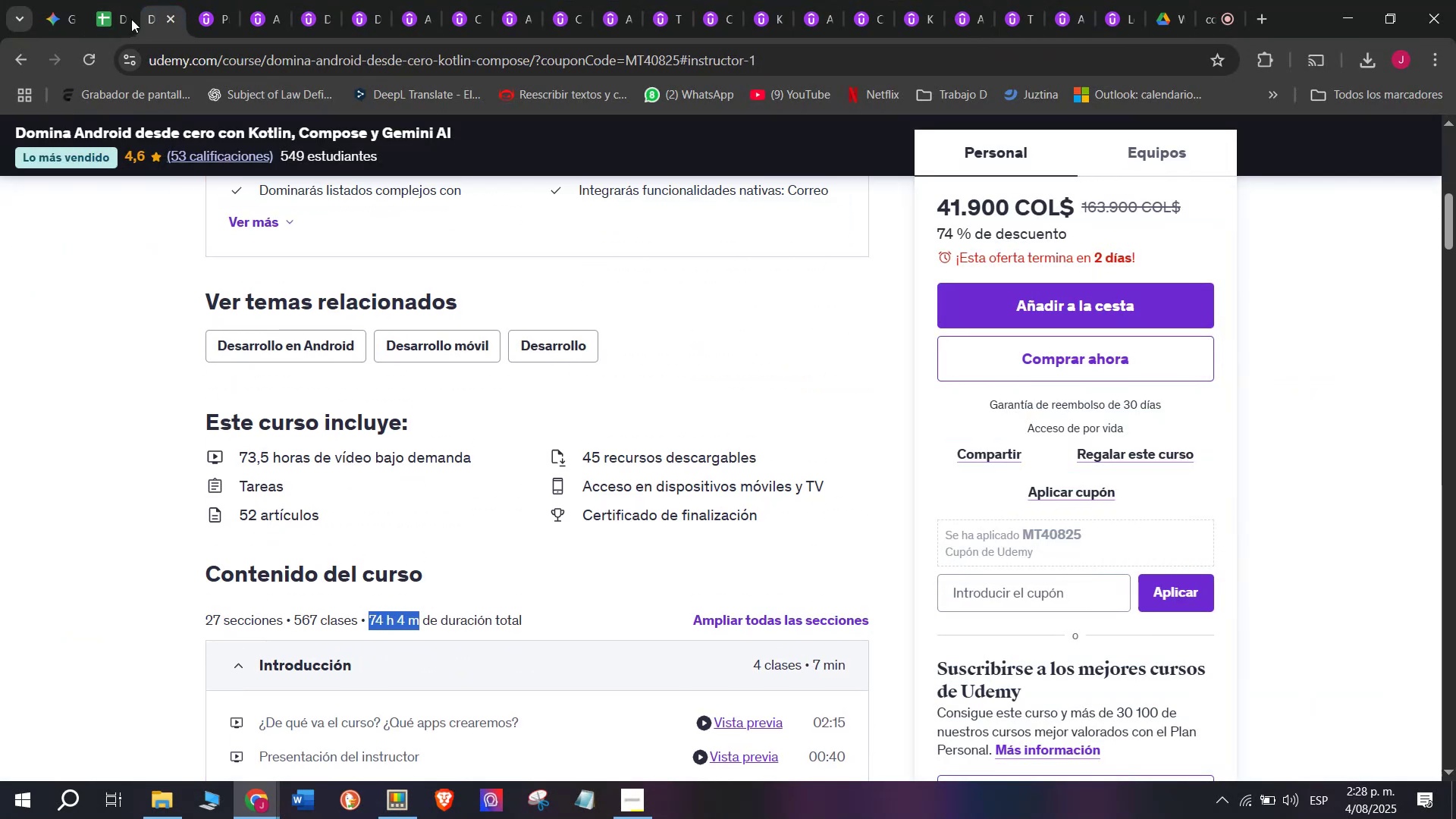 
key(Control+ControlLeft)
 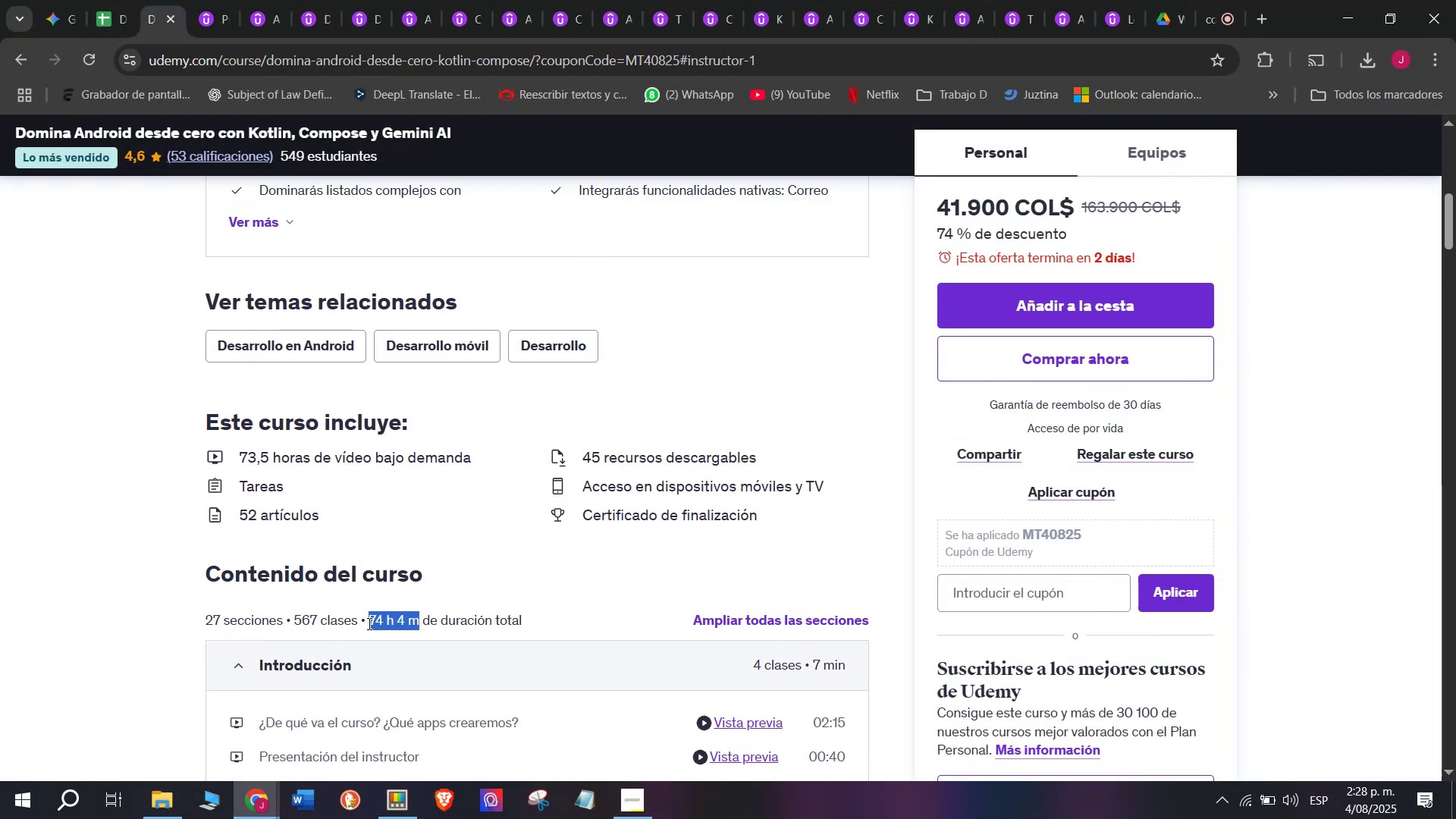 
key(Control+C)
 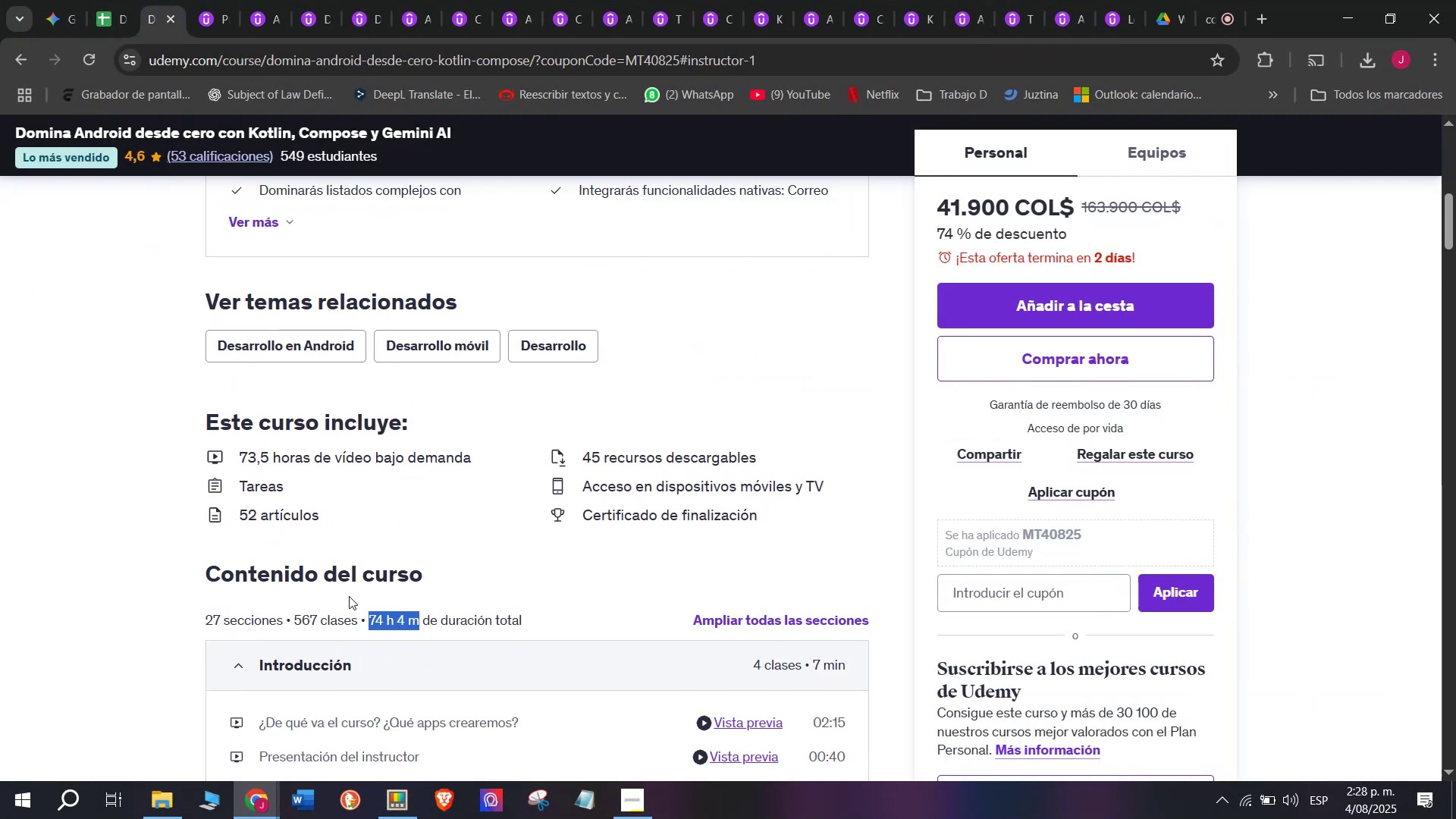 
key(Break)
 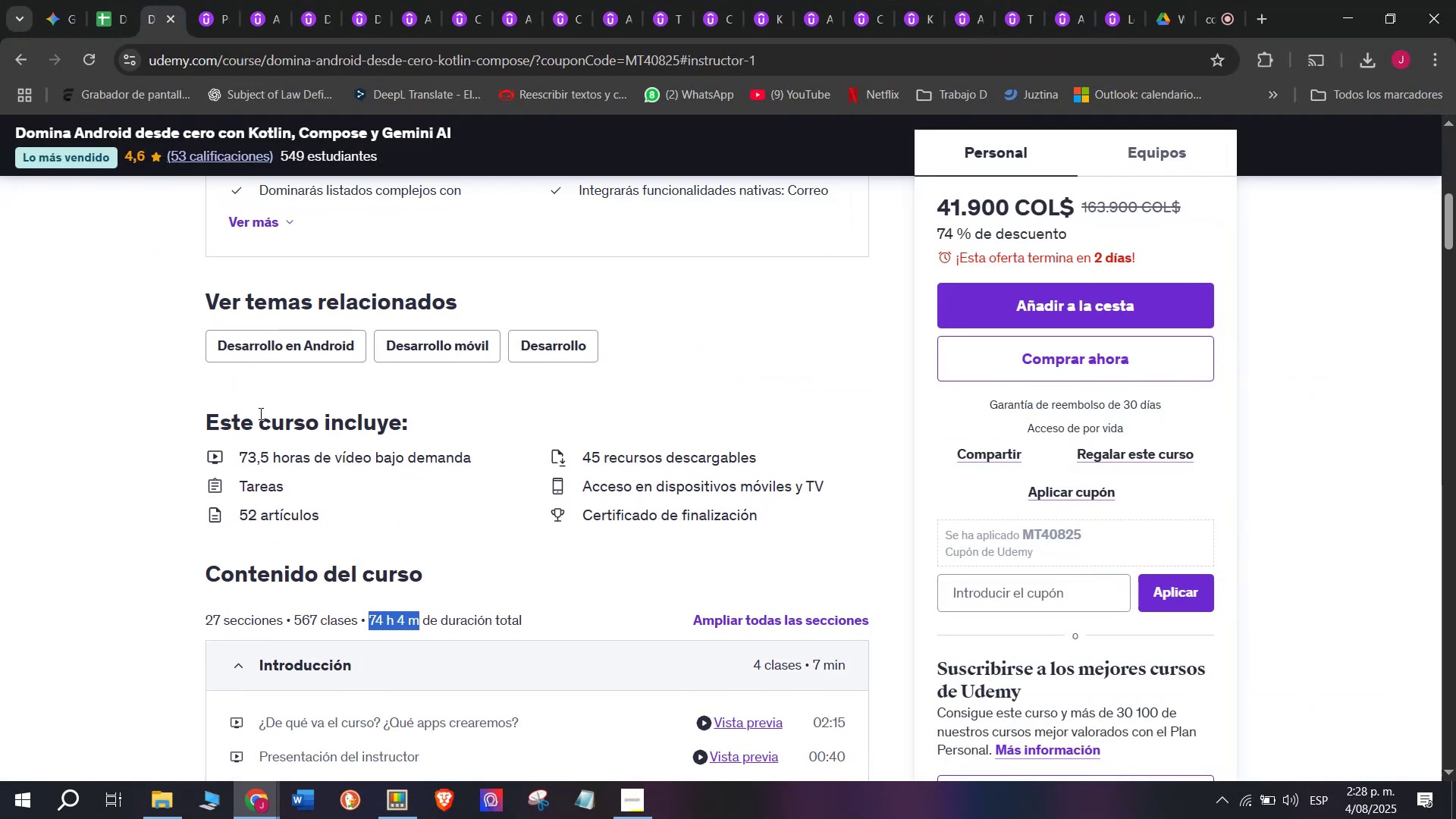 
key(Control+ControlLeft)
 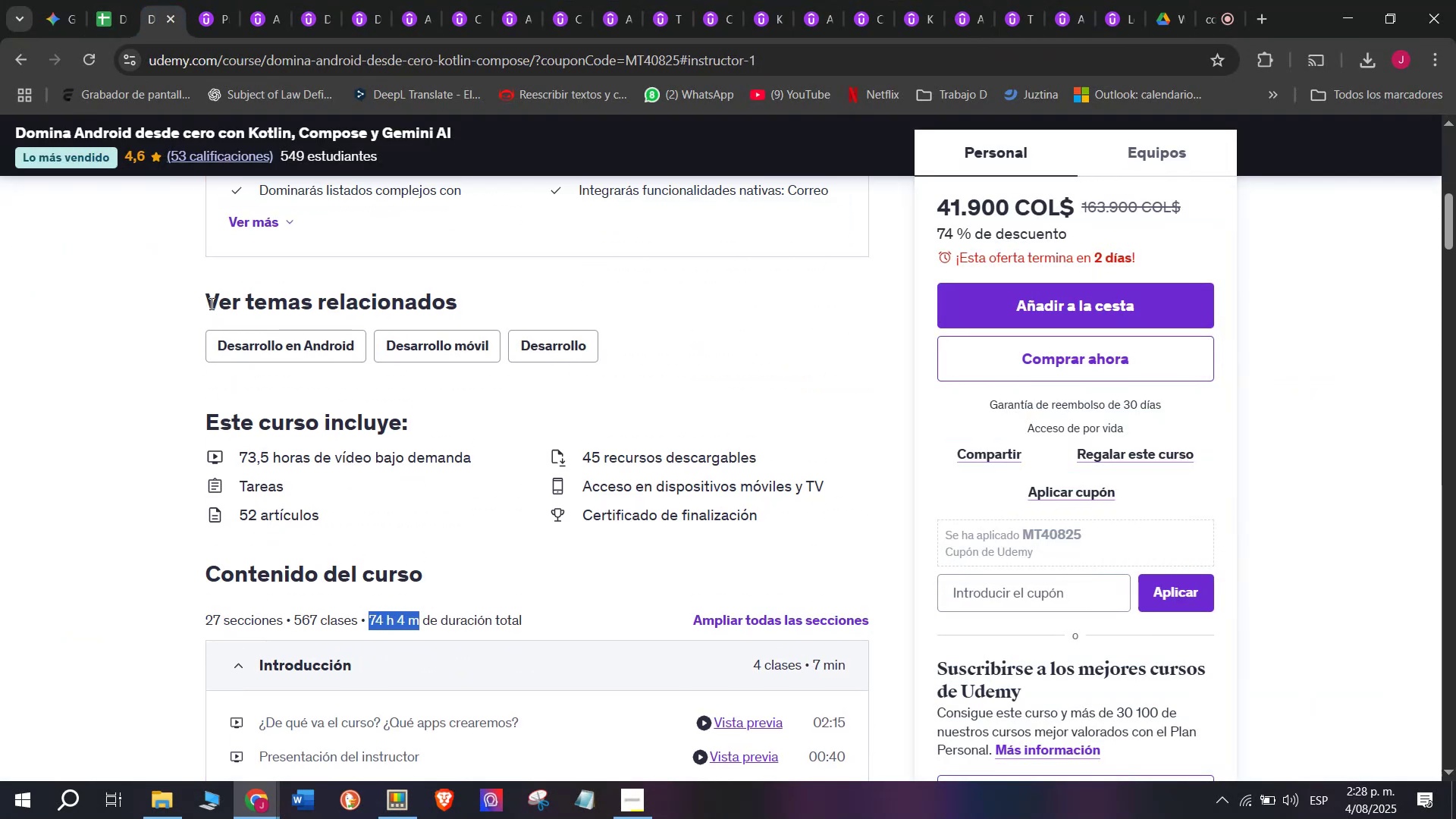 
key(Control+C)
 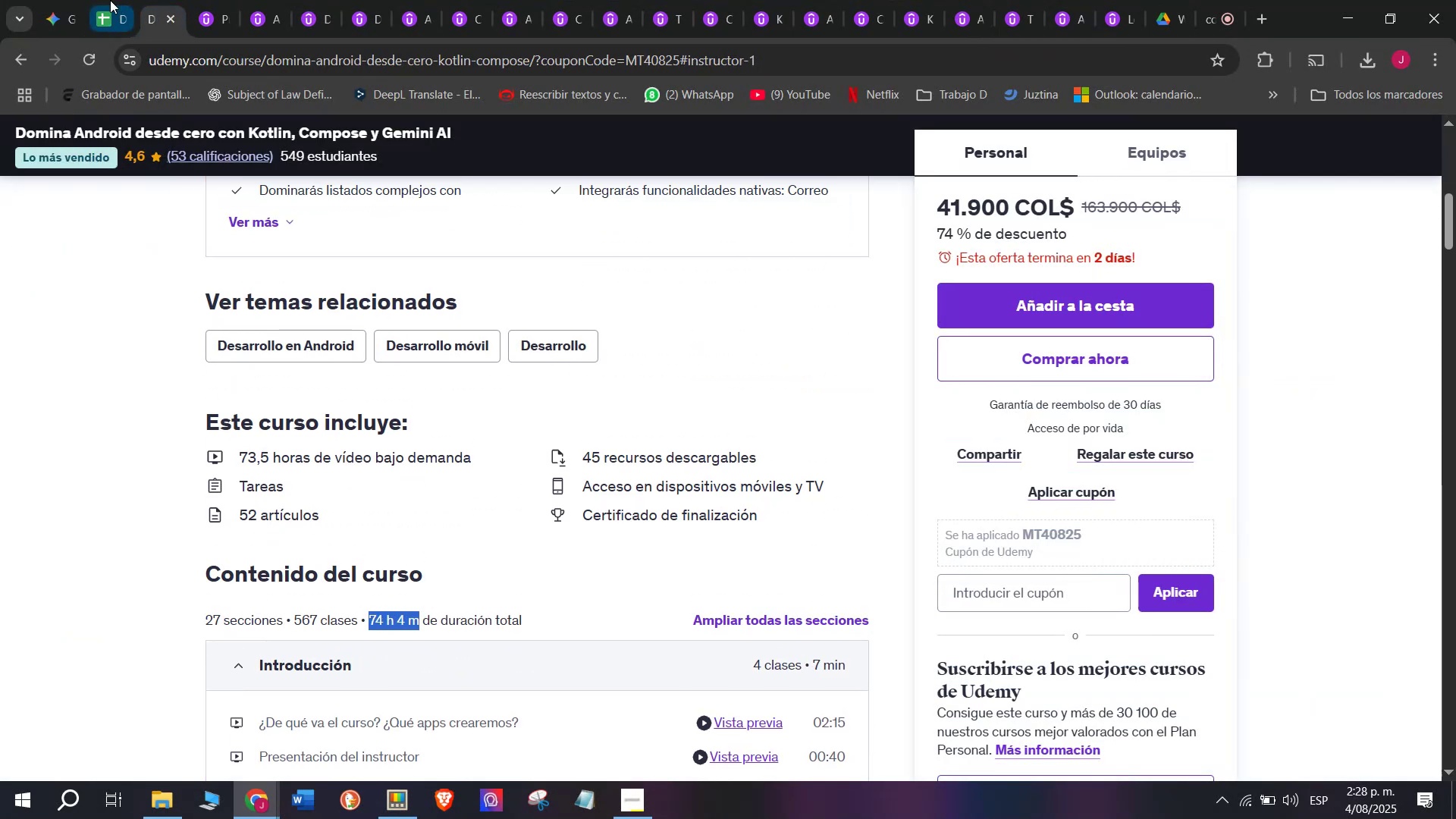 
left_click([108, 0])
 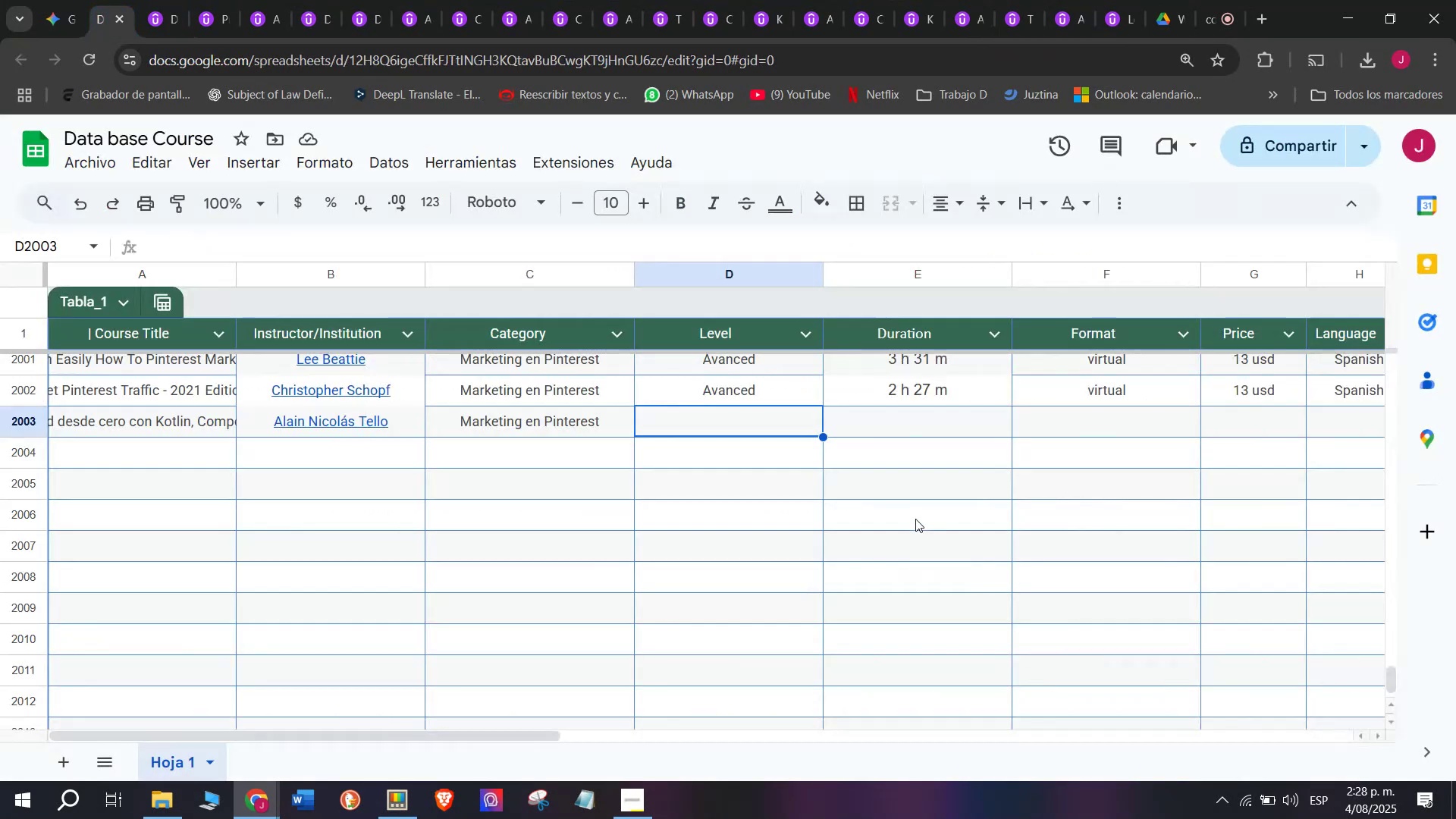 
key(Z)
 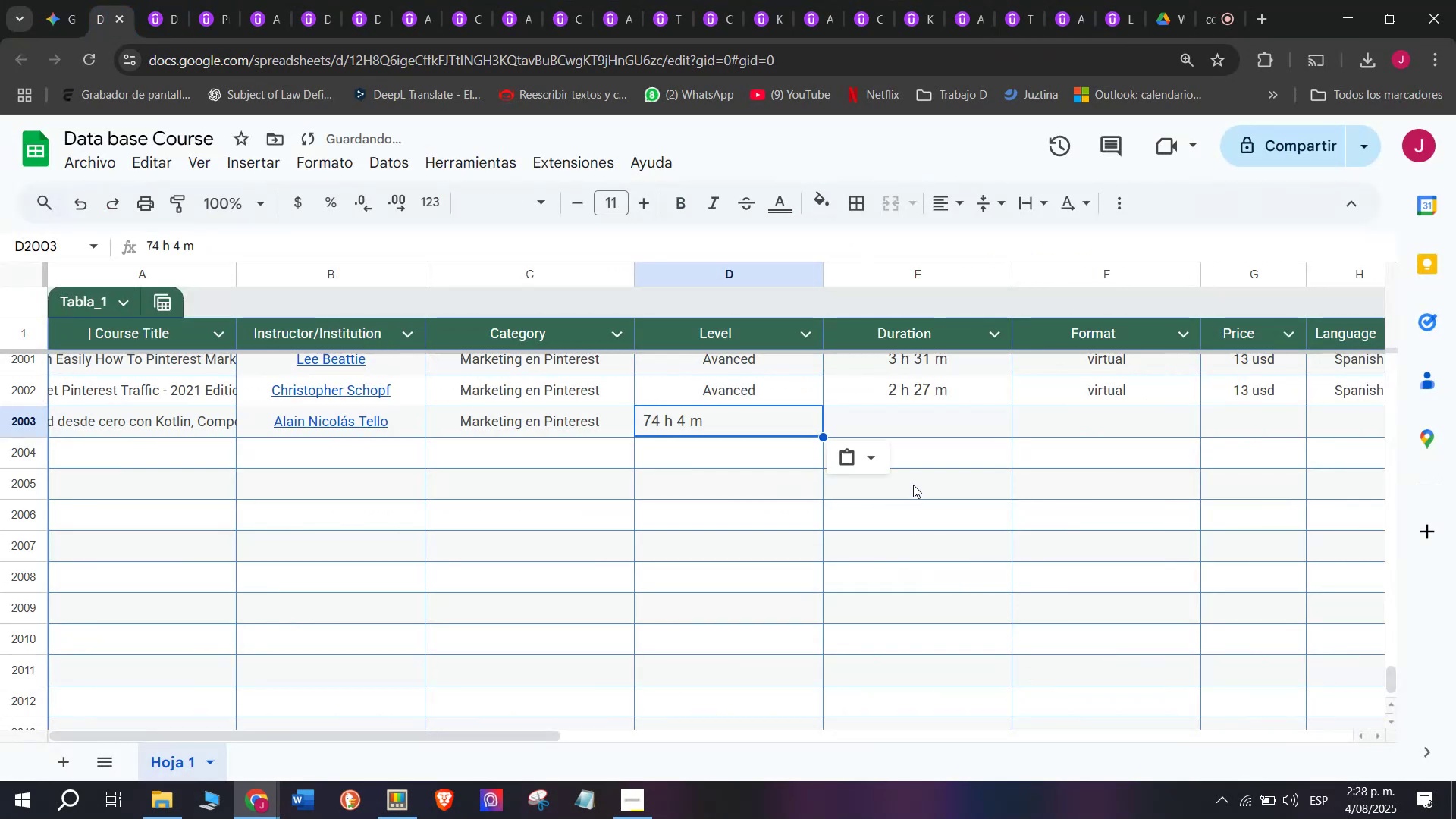 
key(Control+ControlLeft)
 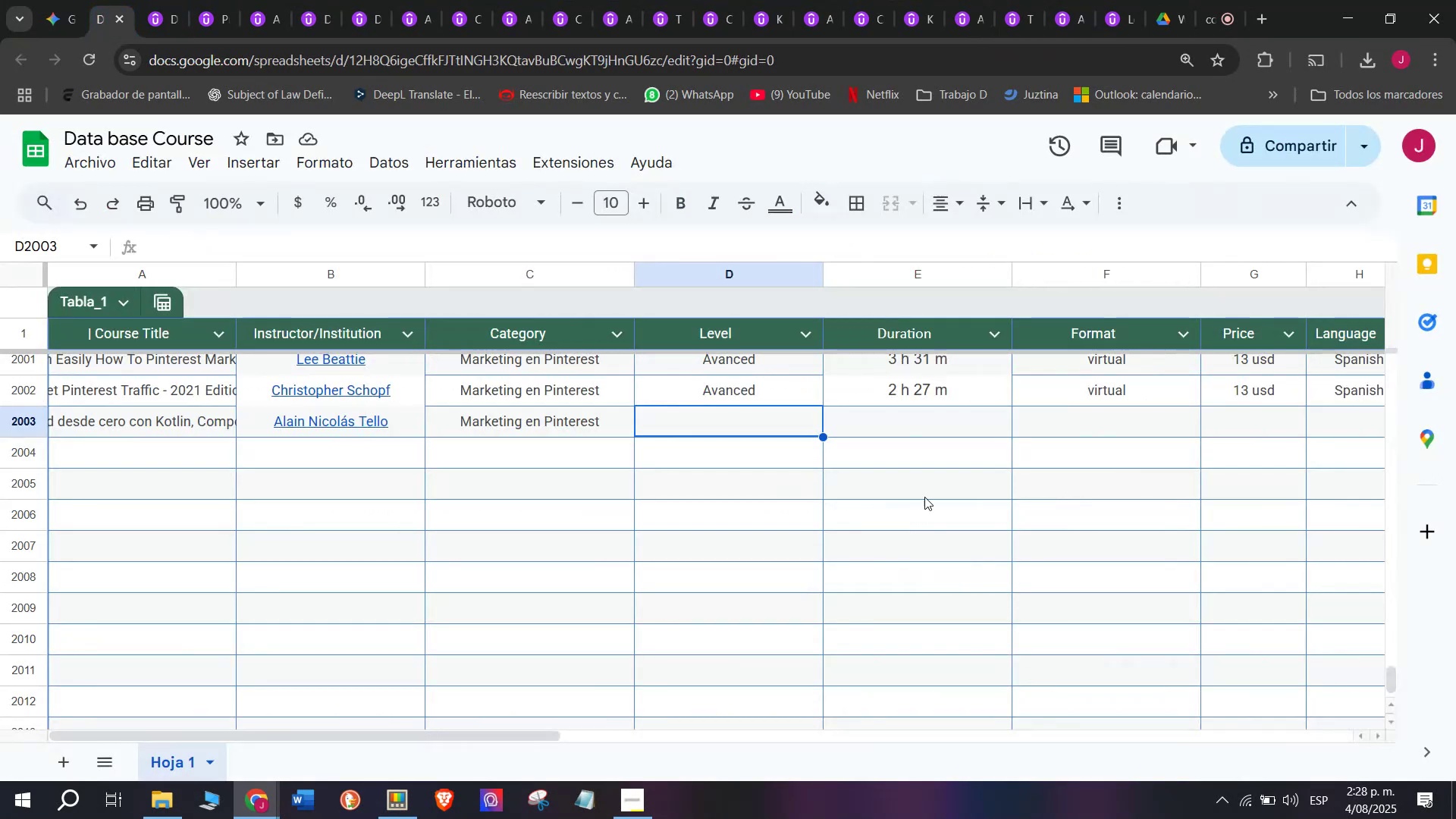 
key(Control+V)
 